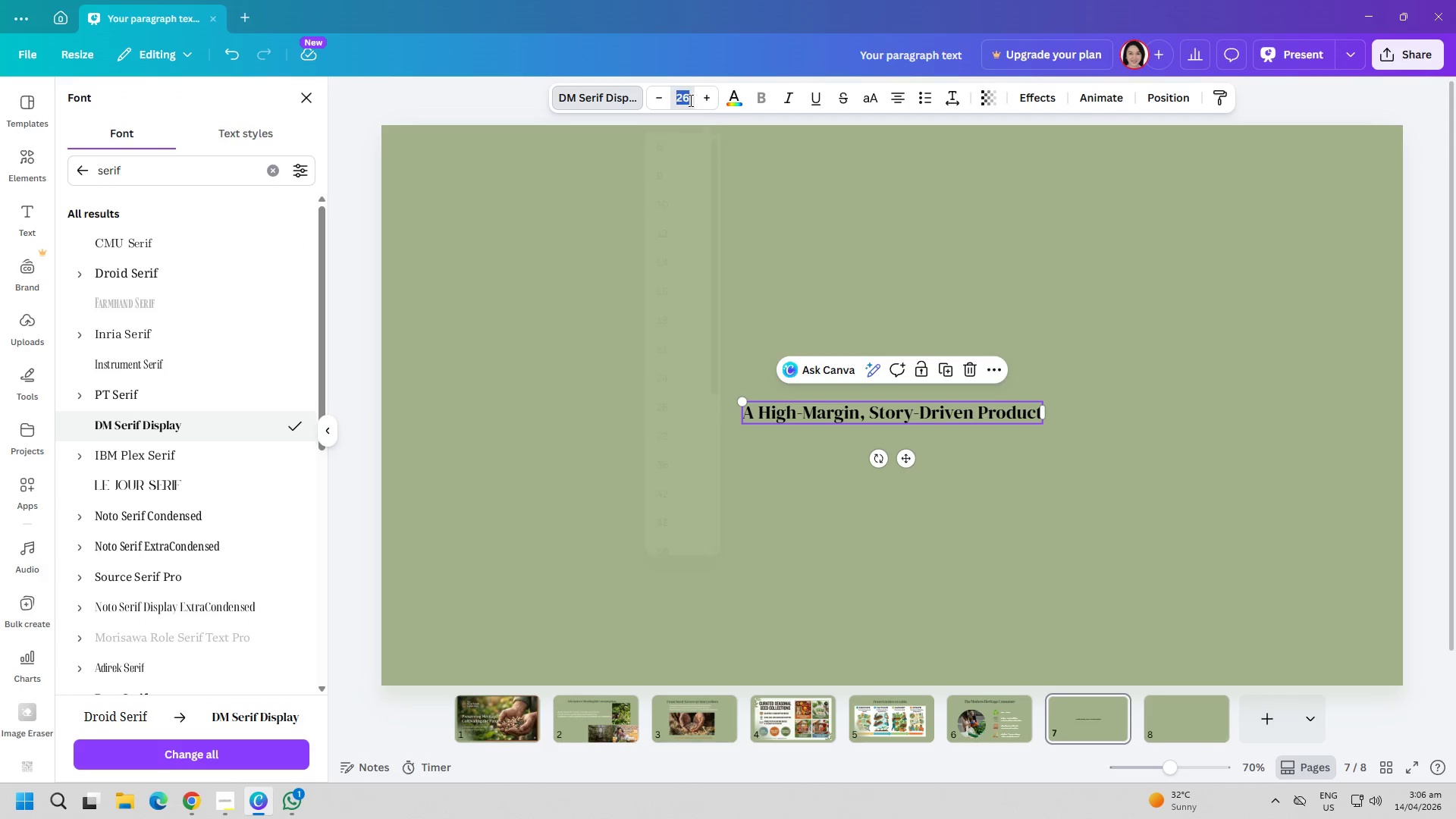 
type(60)
 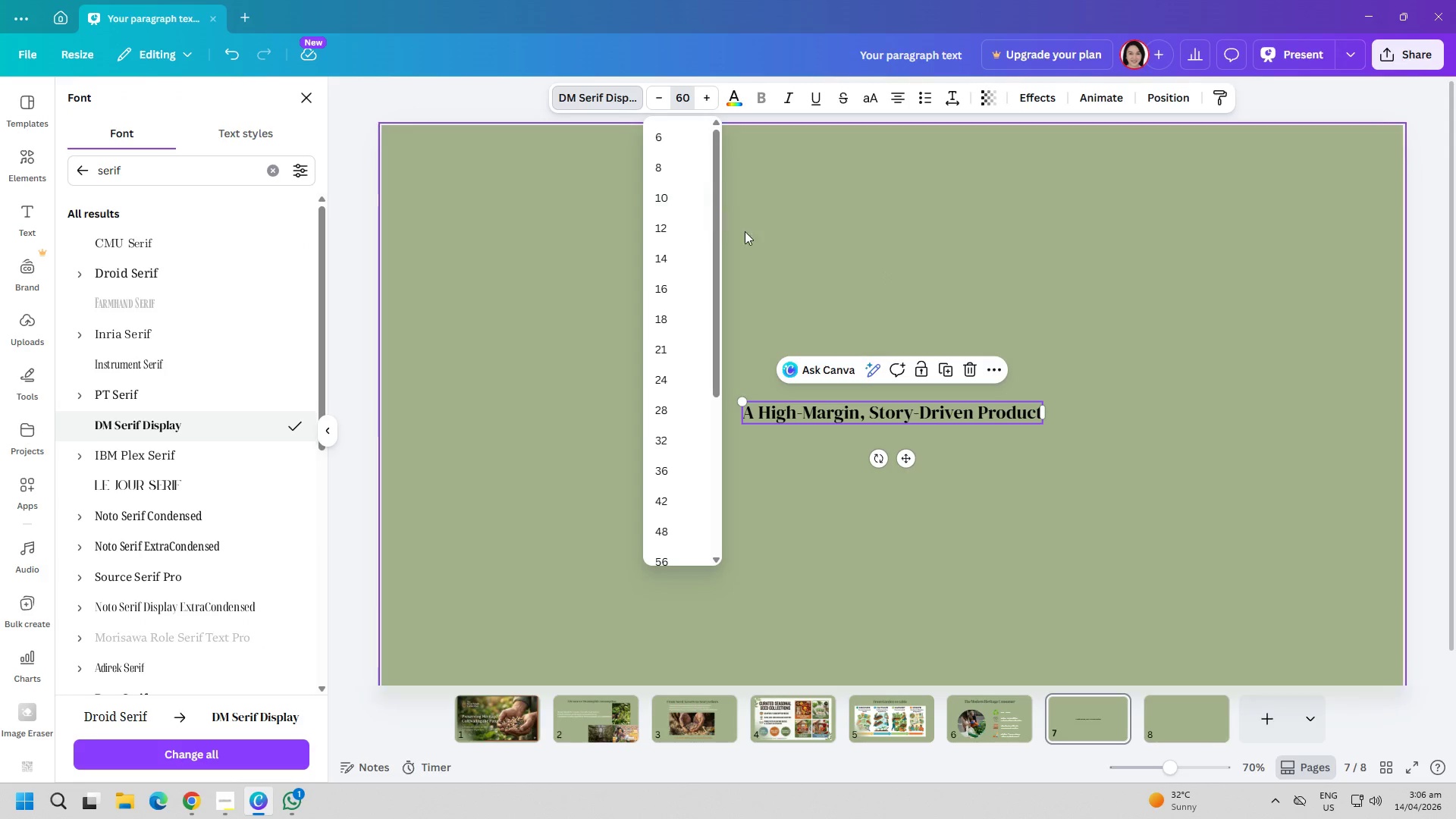 
left_click_drag(start_coordinate=[881, 252], to_coordinate=[892, 256])
 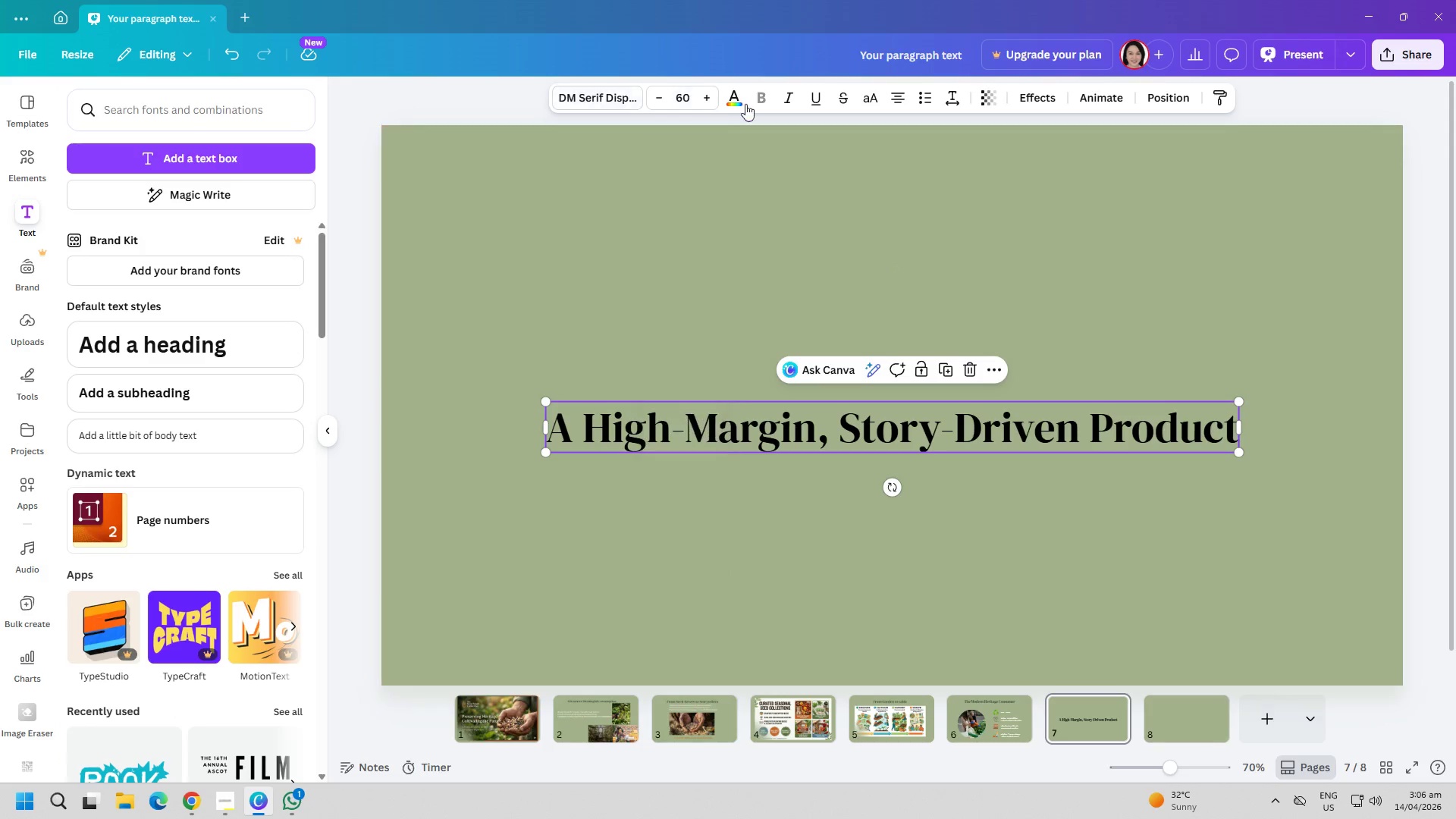 
double_click([730, 87])
 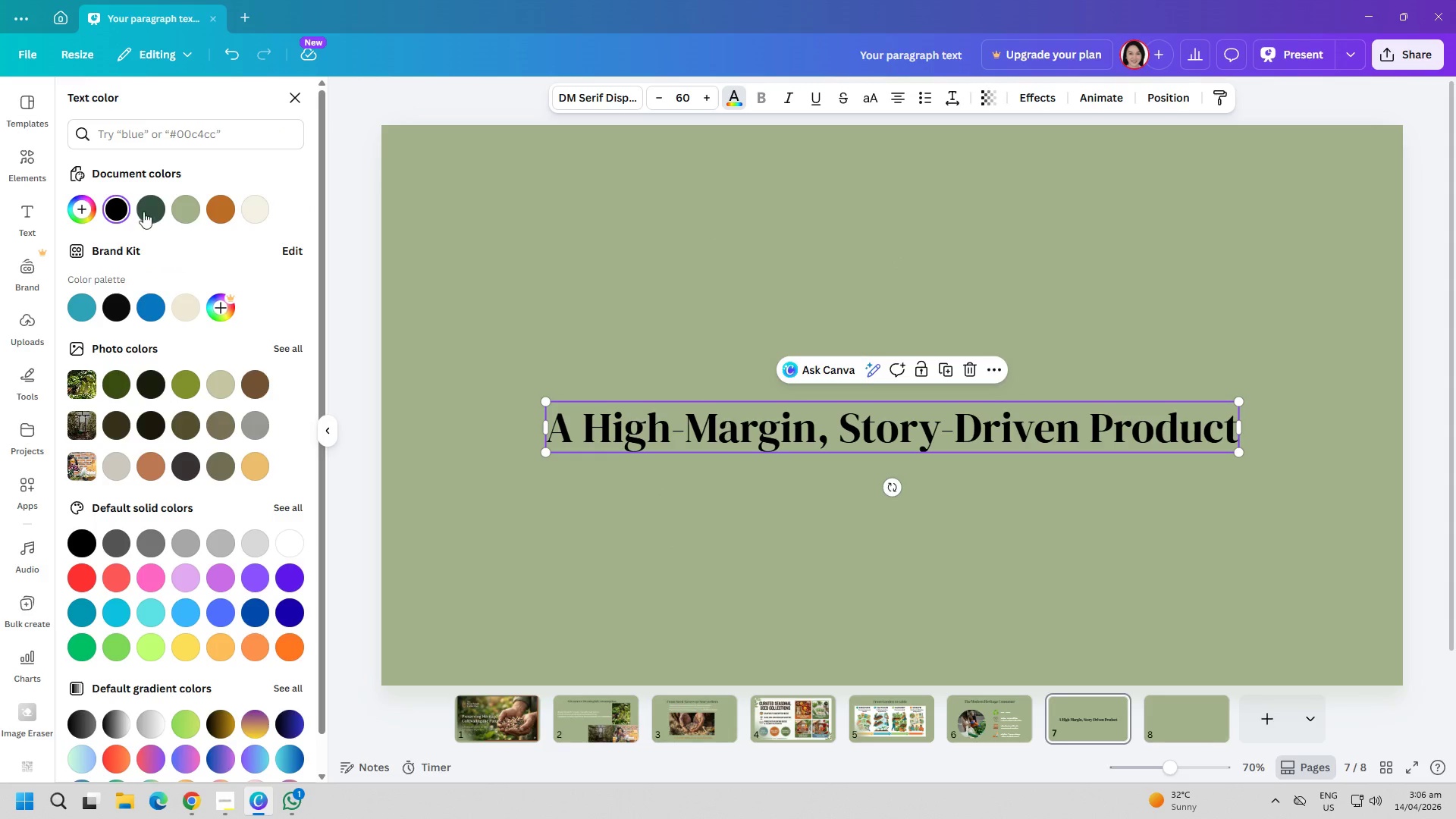 
left_click_drag(start_coordinate=[557, 294], to_coordinate=[569, 297])
 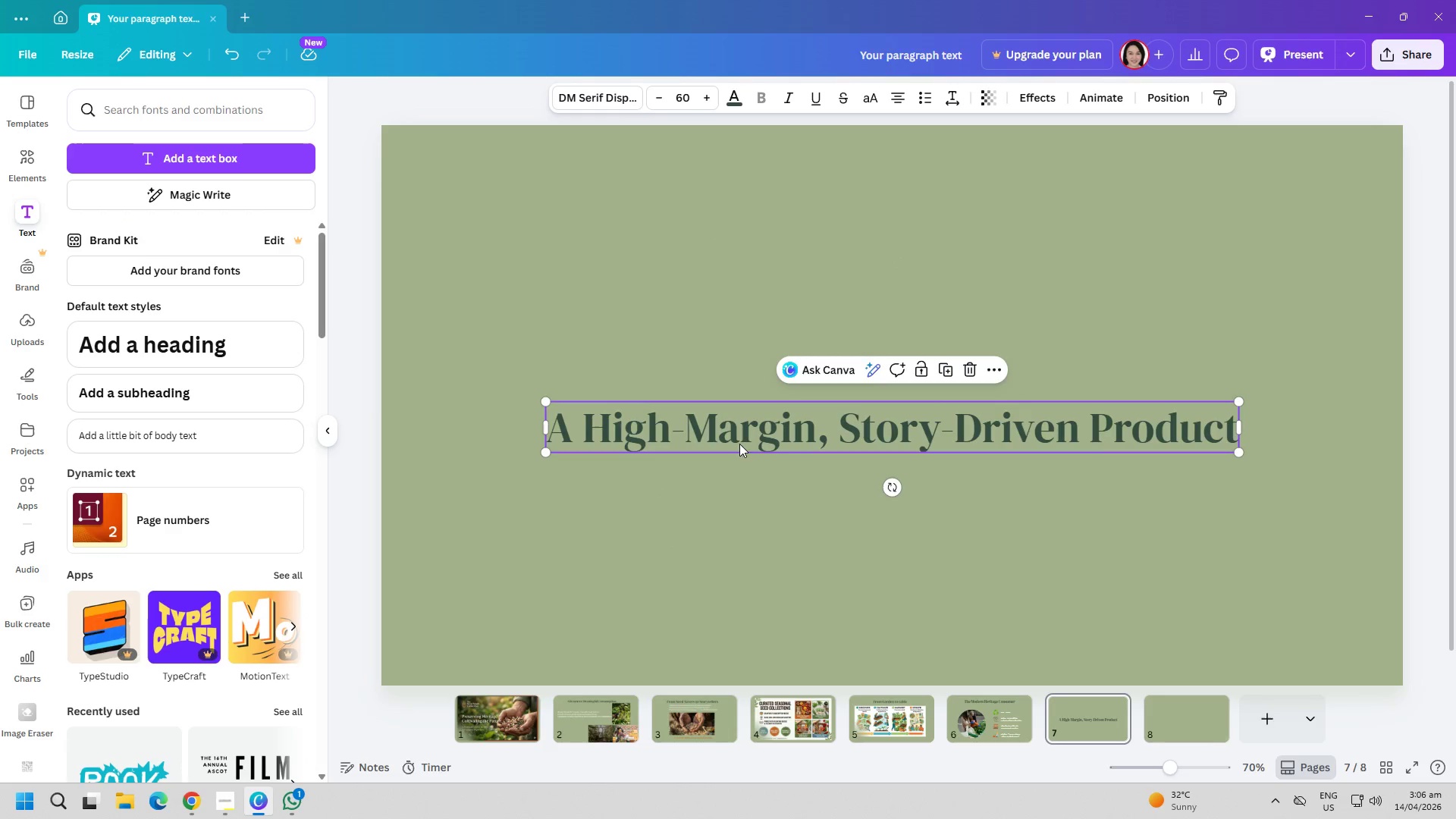 
left_click_drag(start_coordinate=[746, 444], to_coordinate=[755, 223])
 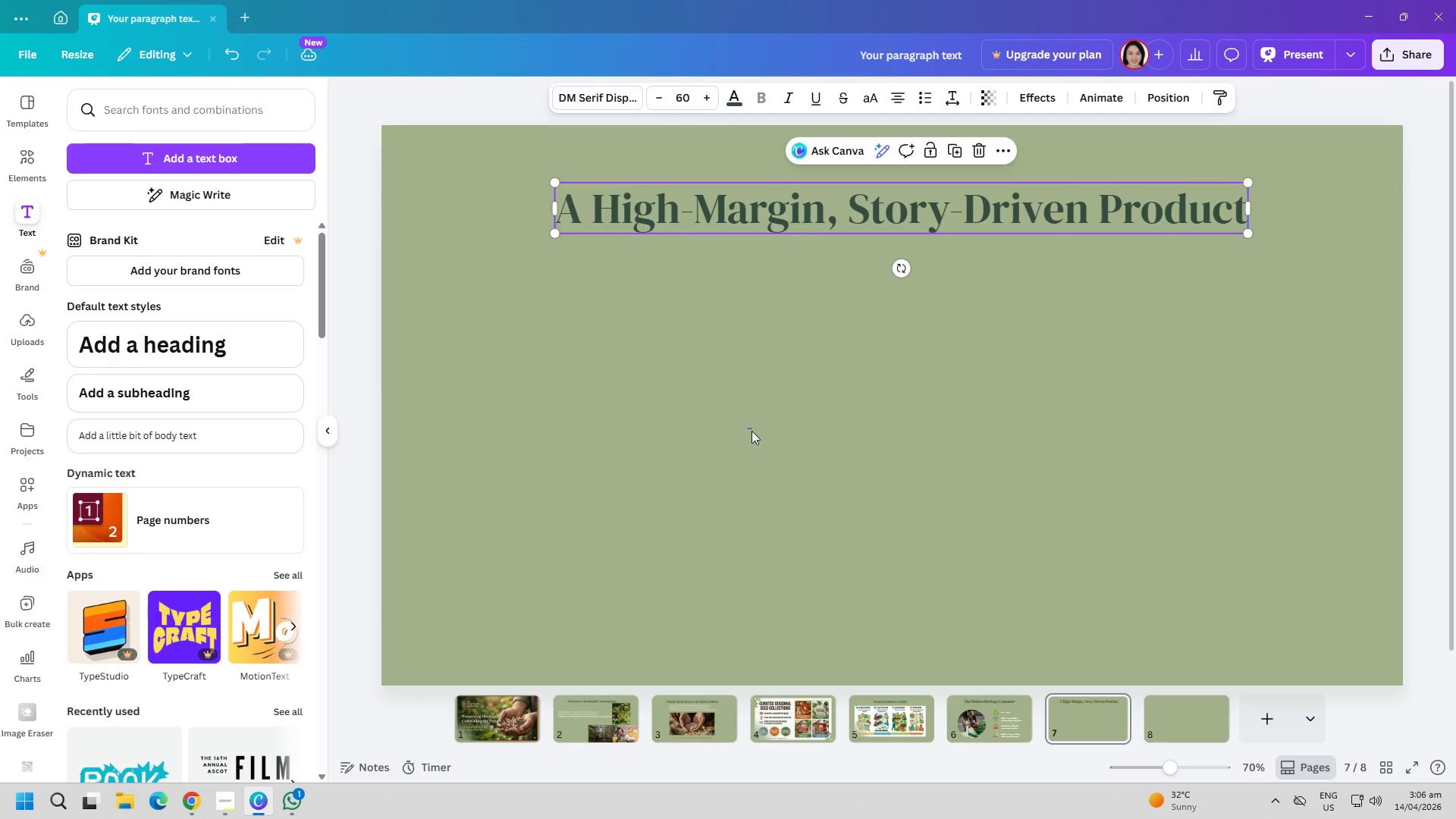 
left_click_drag(start_coordinate=[747, 428], to_coordinate=[753, 431])
 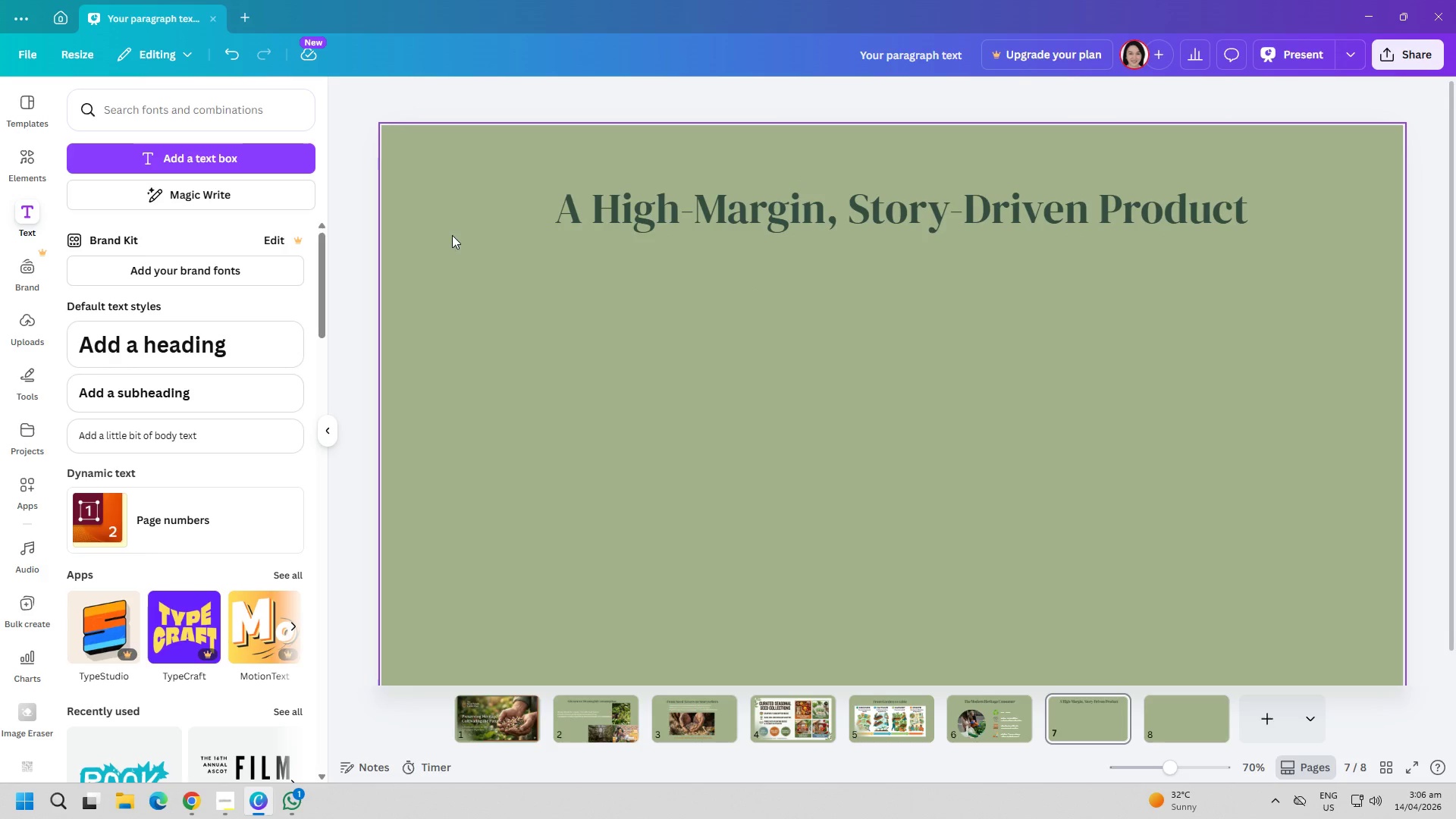 
left_click([150, 149])
 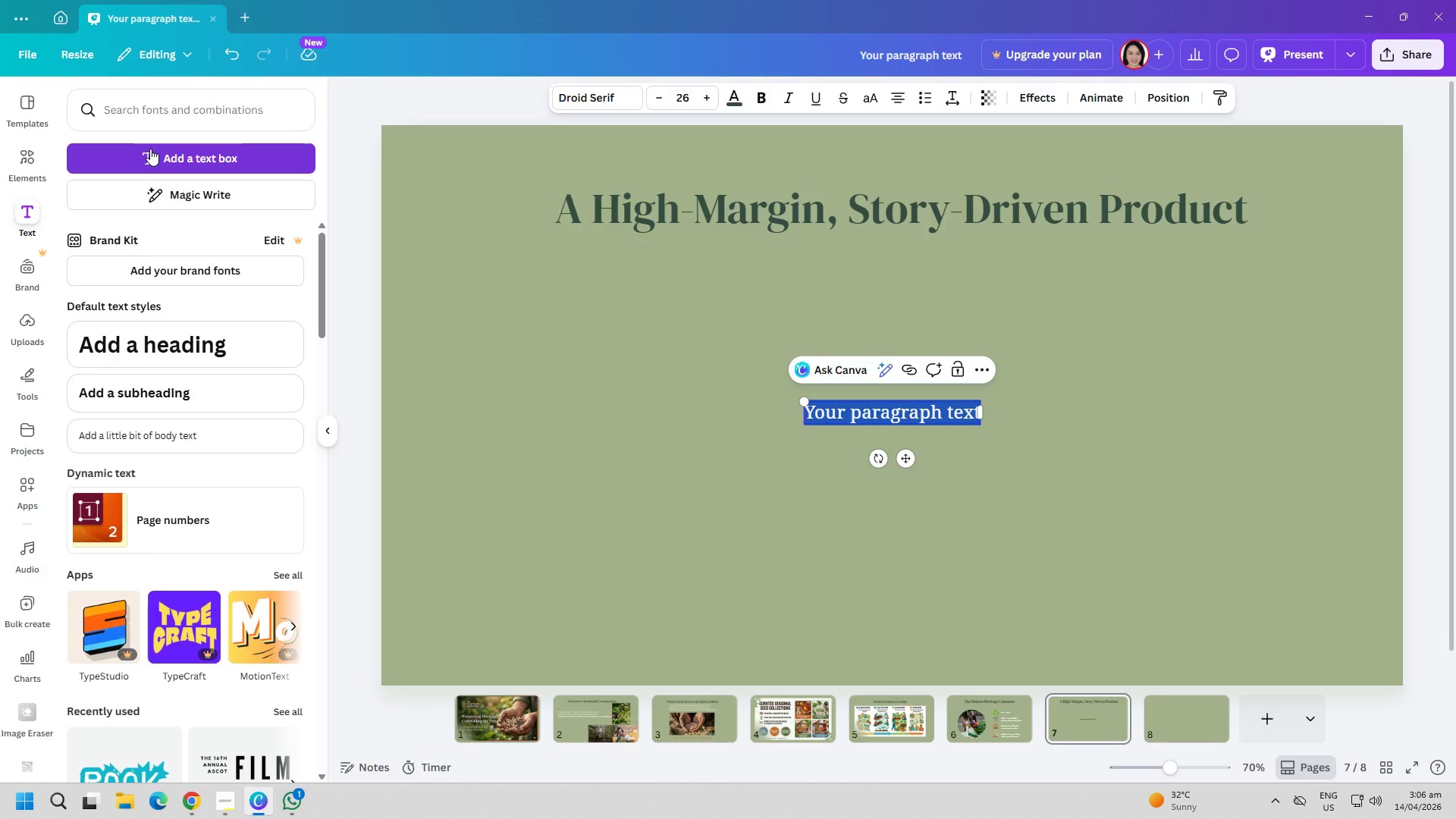 
type(Retail Ben)
key(Backspace)
type(e)
key(Backspace)
type(nefits:)
 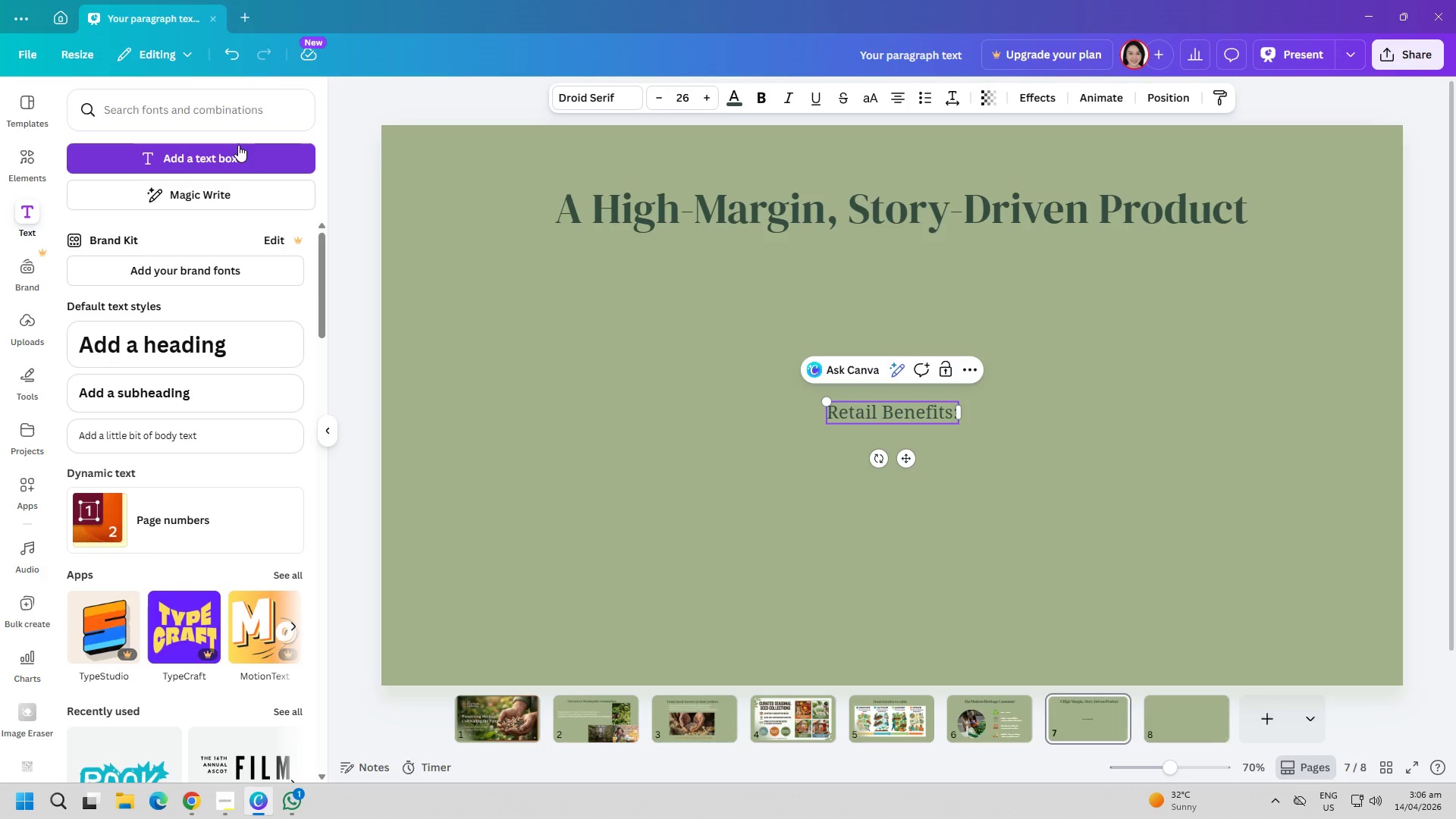 
left_click_drag(start_coordinate=[764, 559], to_coordinate=[769, 563])
 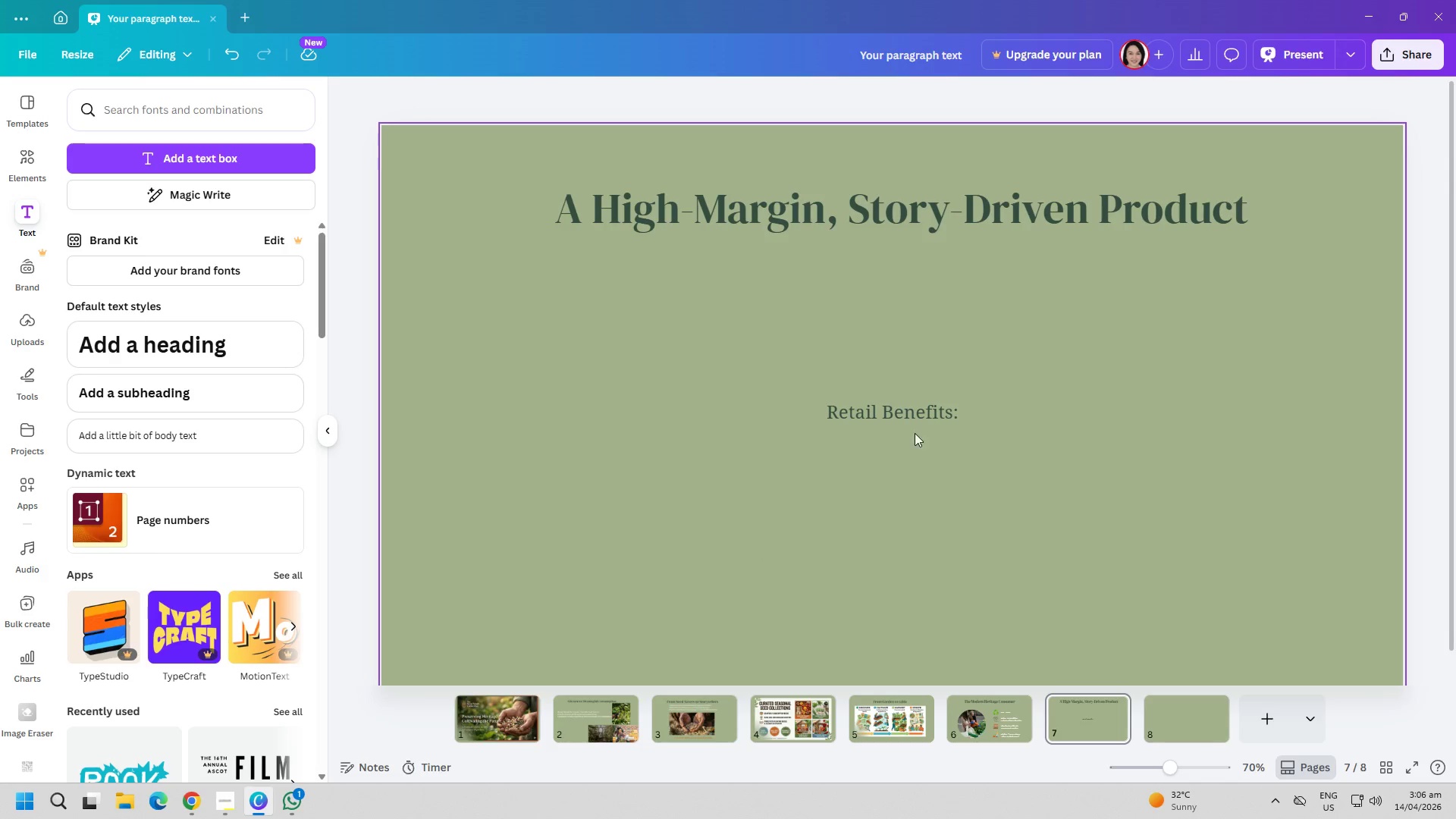 
left_click_drag(start_coordinate=[905, 418], to_coordinate=[883, 295])
 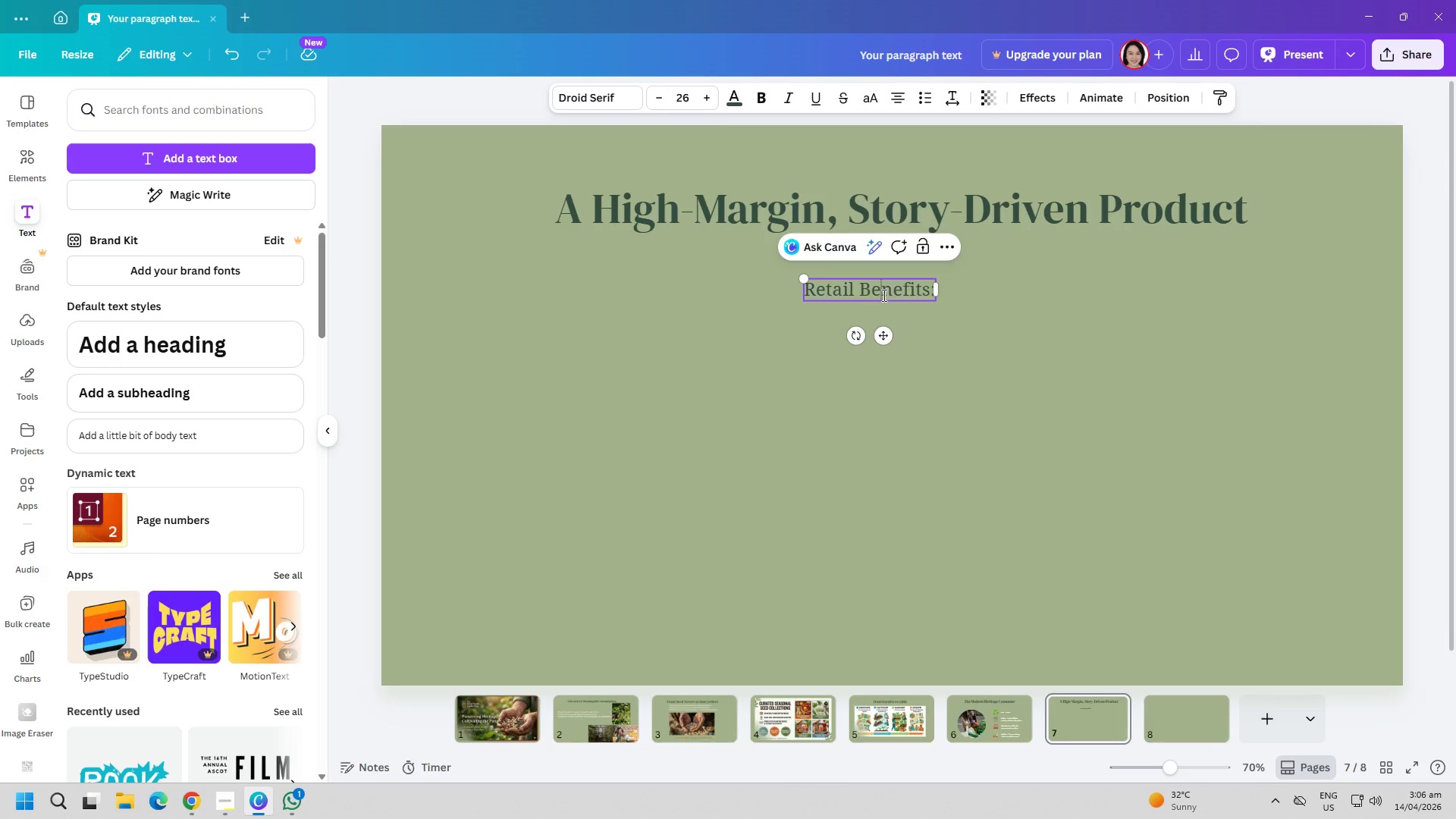 
double_click([883, 295])
 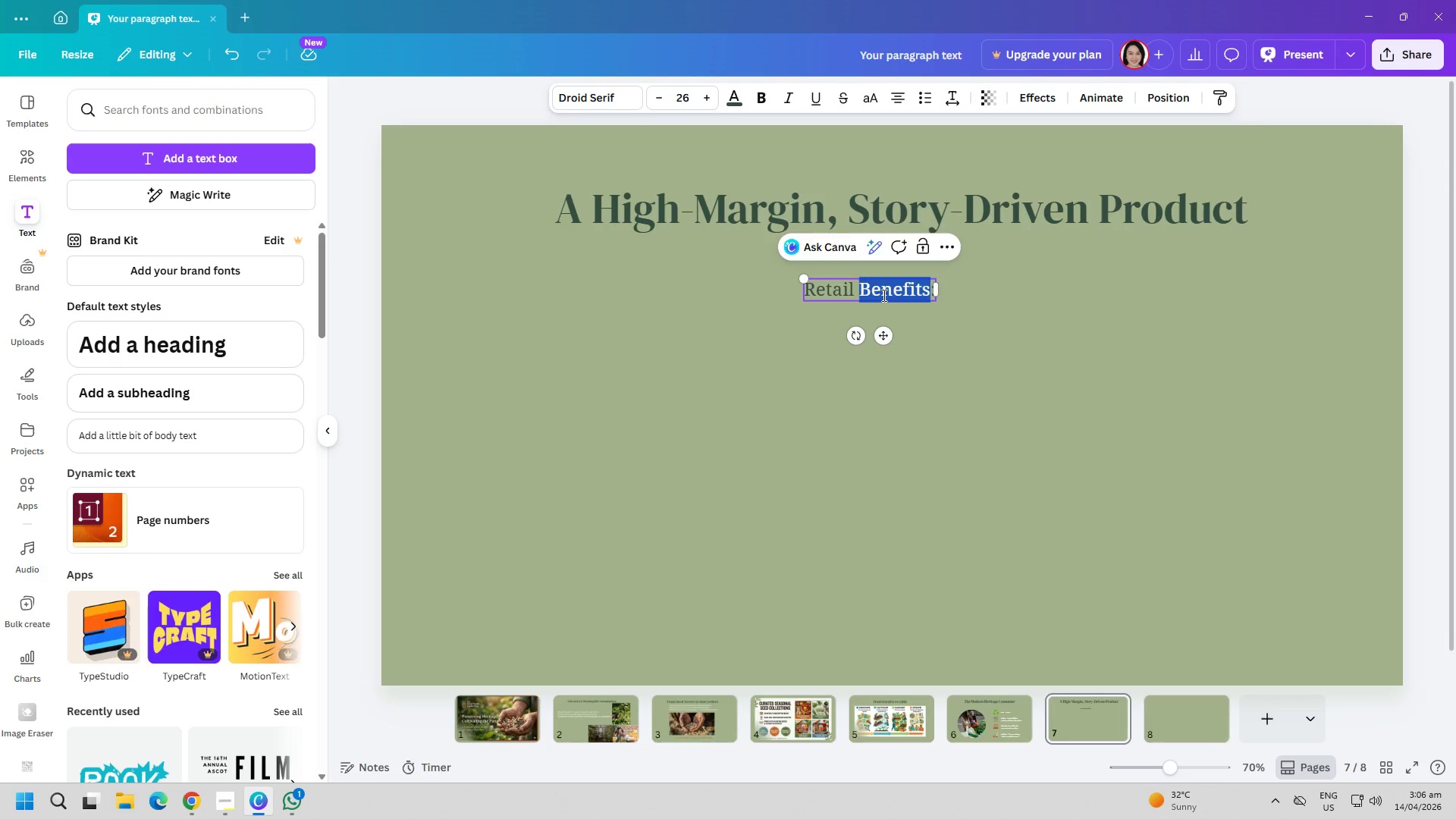 
triple_click([883, 295])
 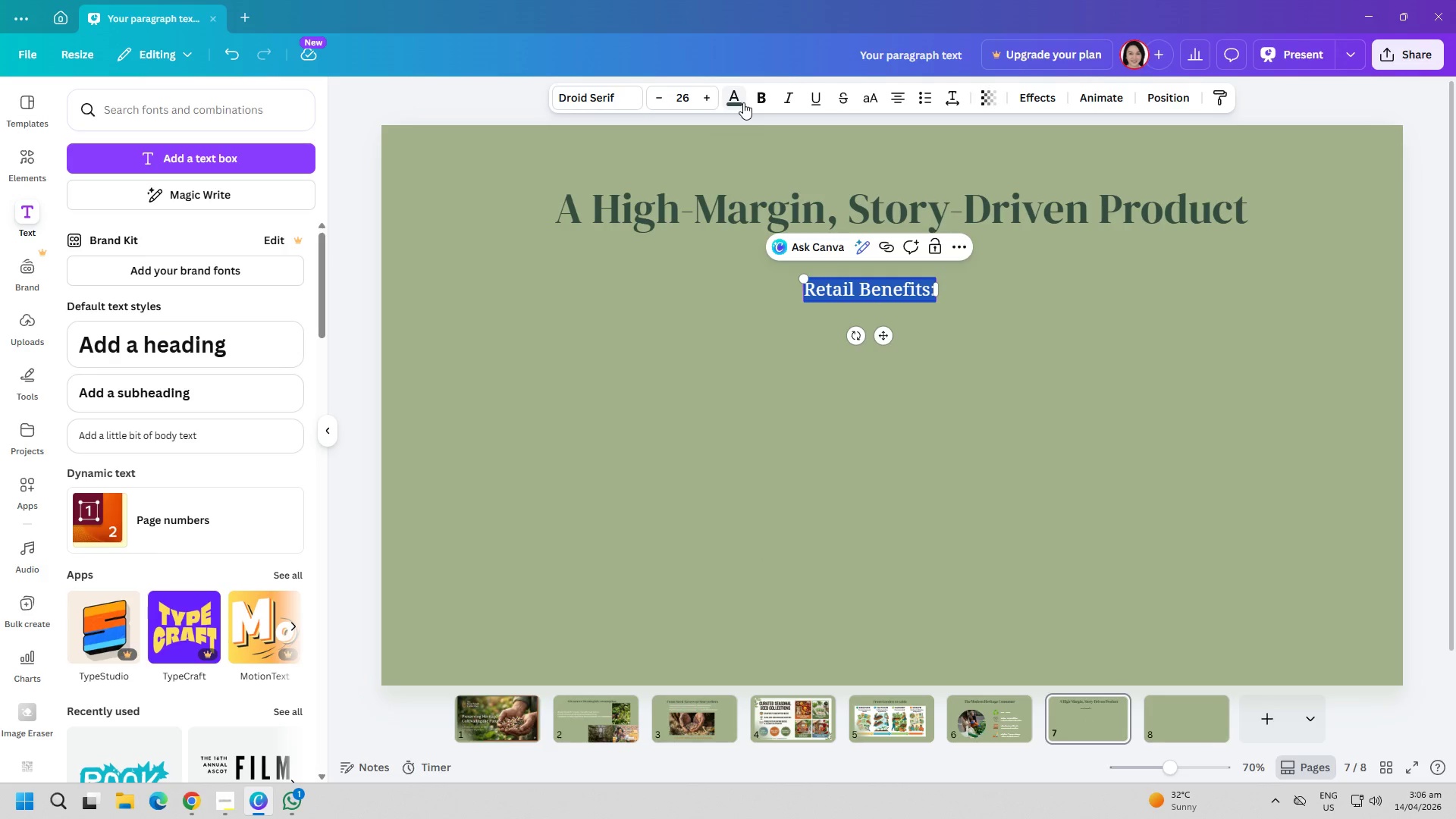 
left_click([742, 101])
 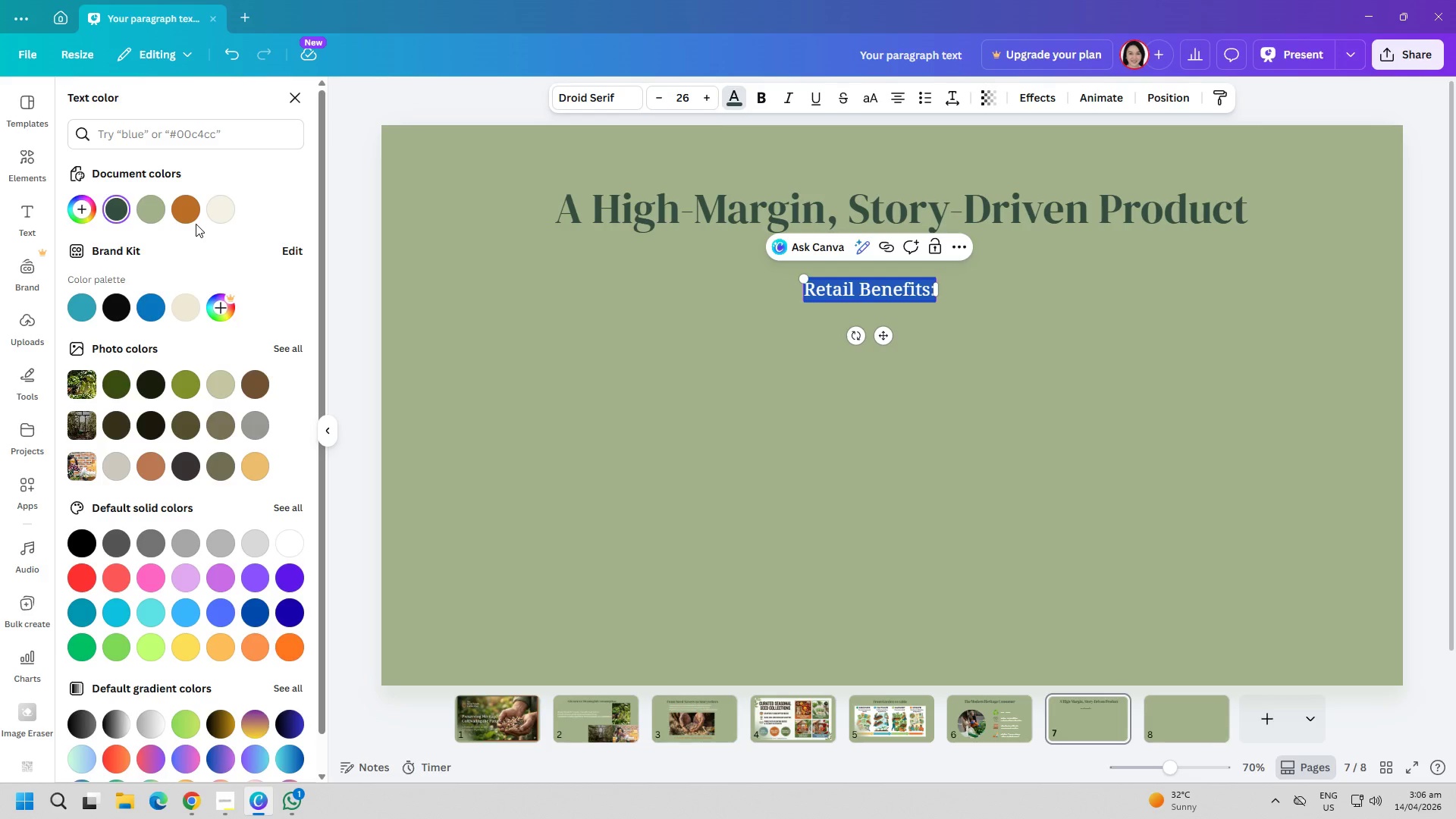 
left_click([194, 212])
 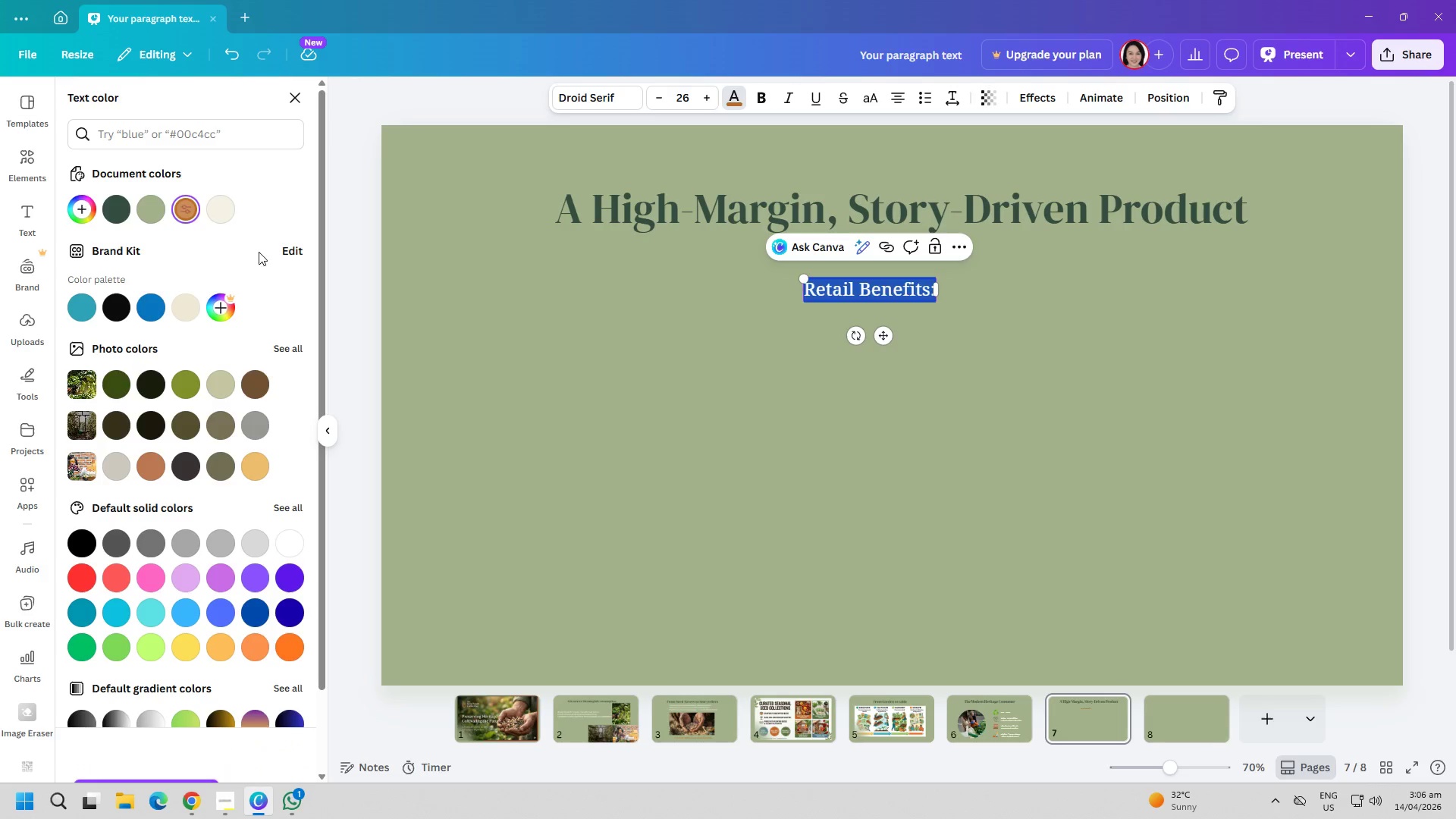 
left_click_drag(start_coordinate=[653, 395], to_coordinate=[678, 397])
 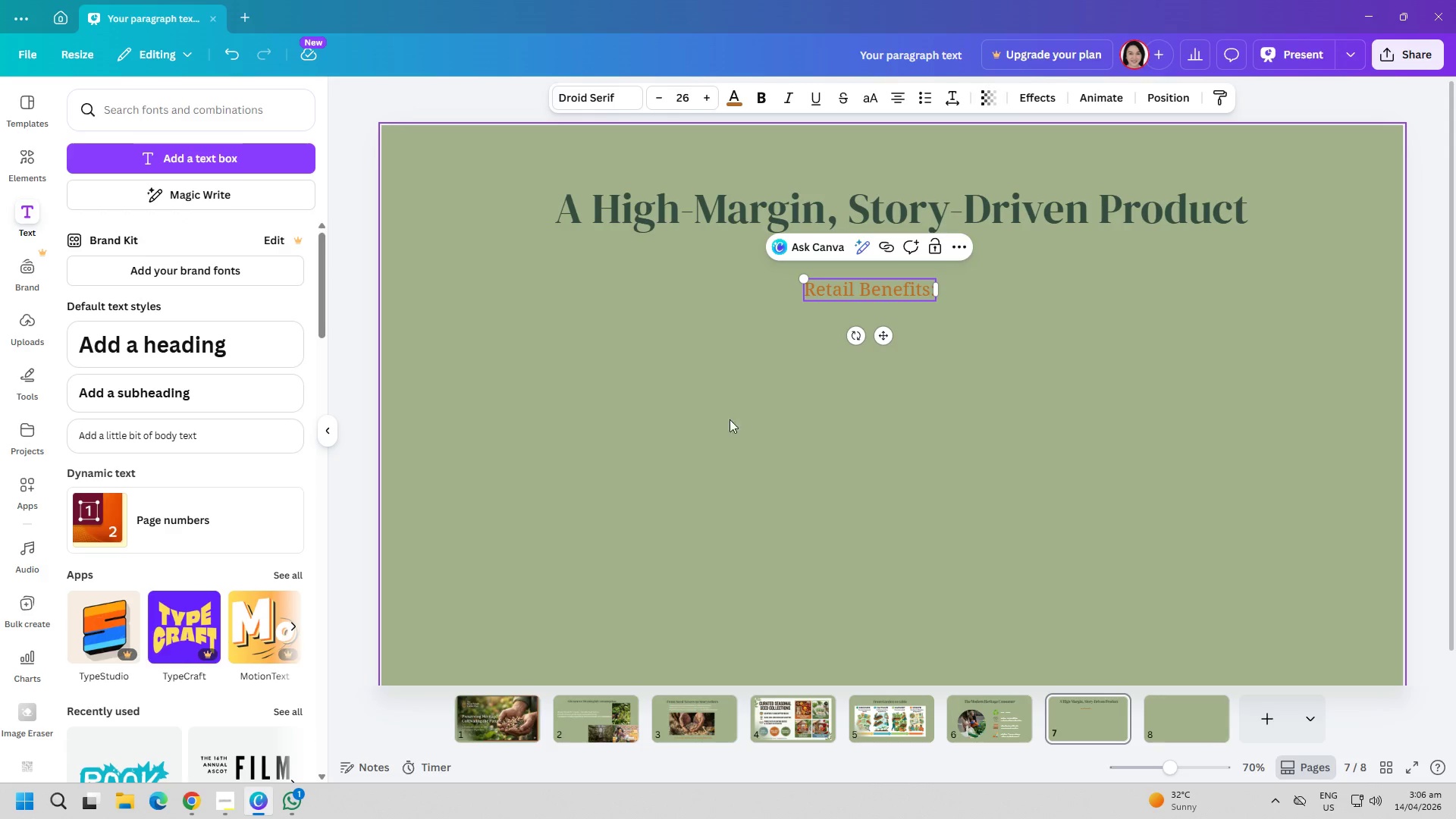 
left_click([735, 424])
 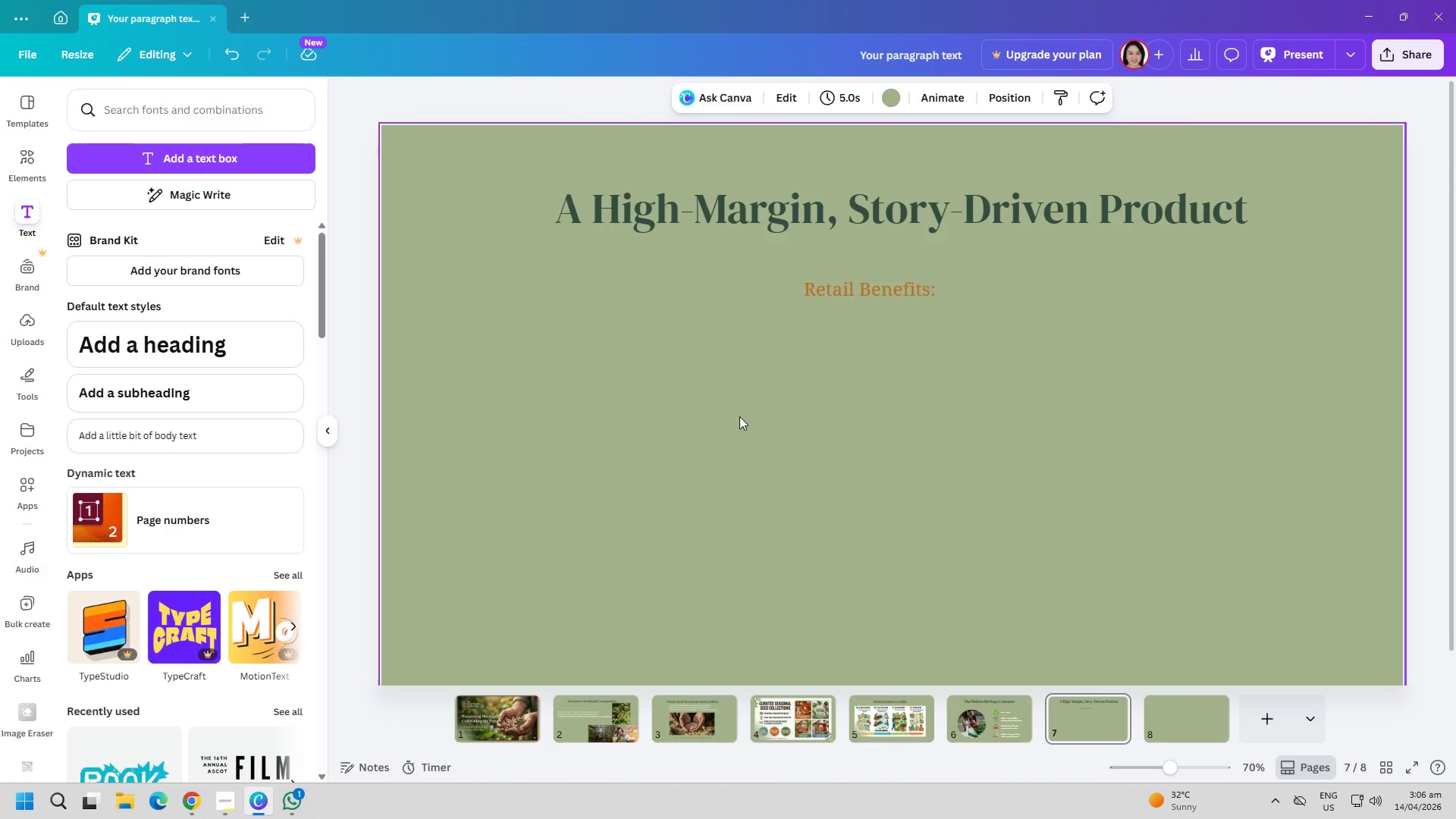 
left_click([216, 172])
 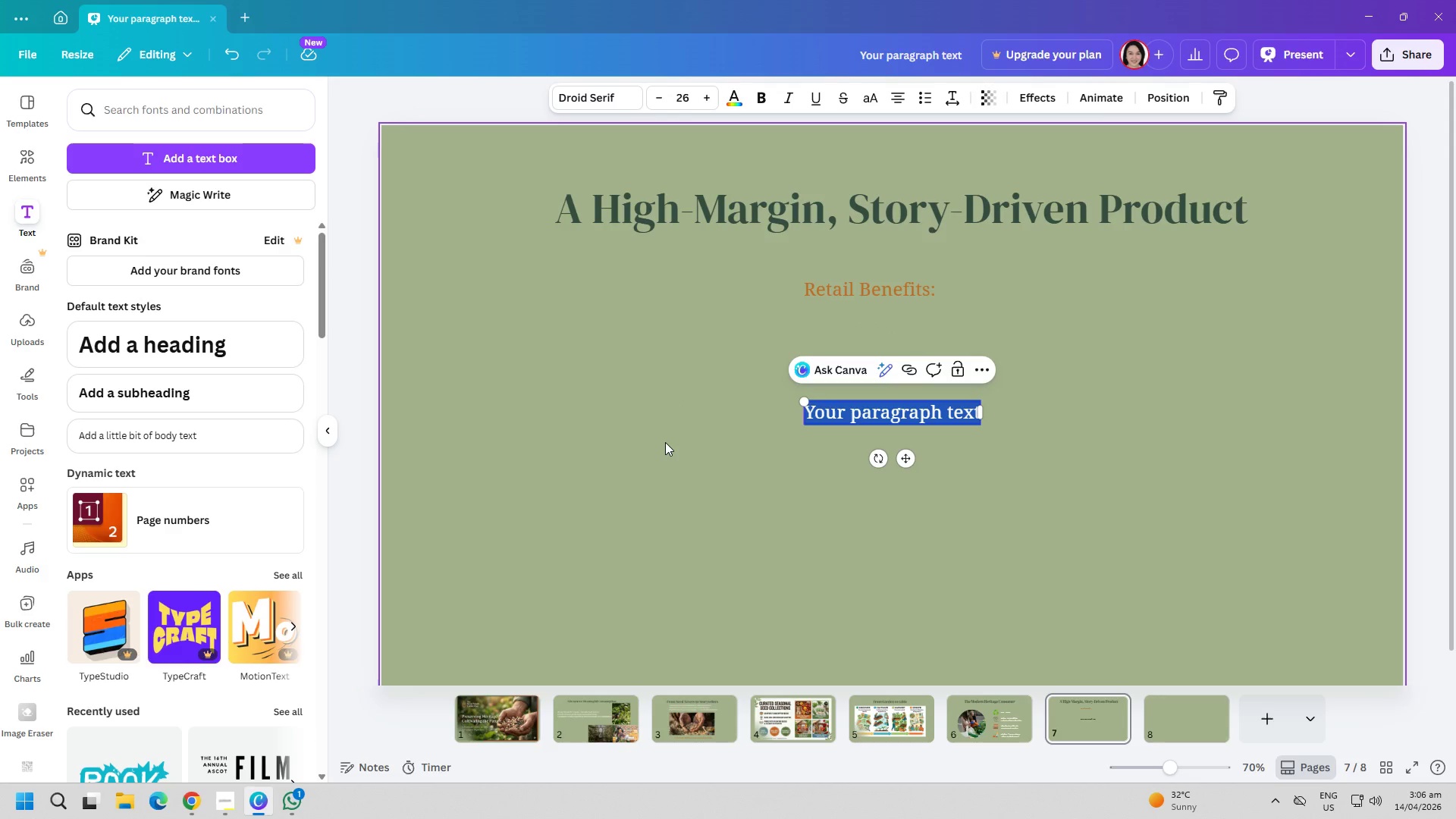 
type(Premium packi)
key(Backspace)
type(aging)
 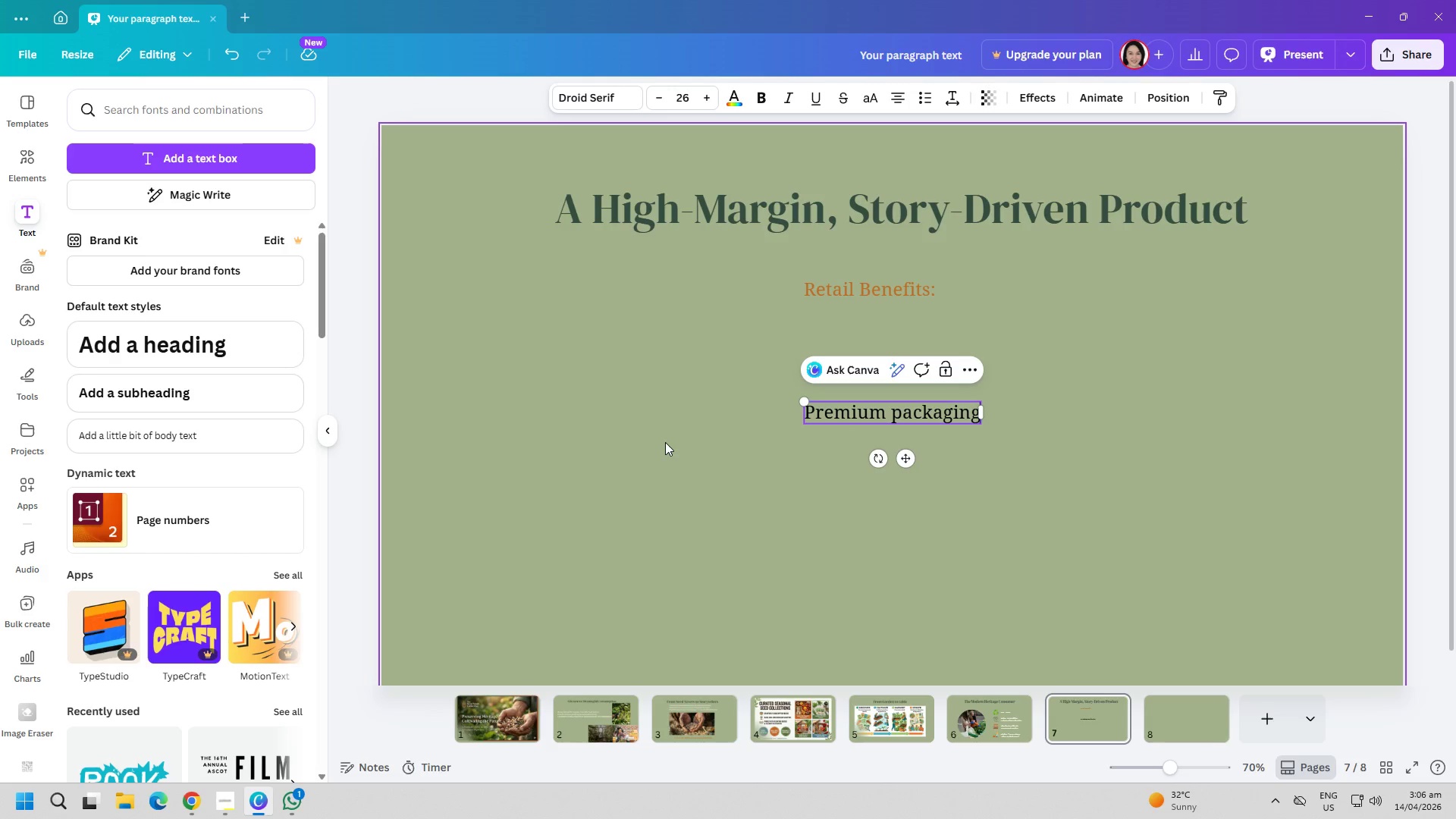 
key(Enter)
 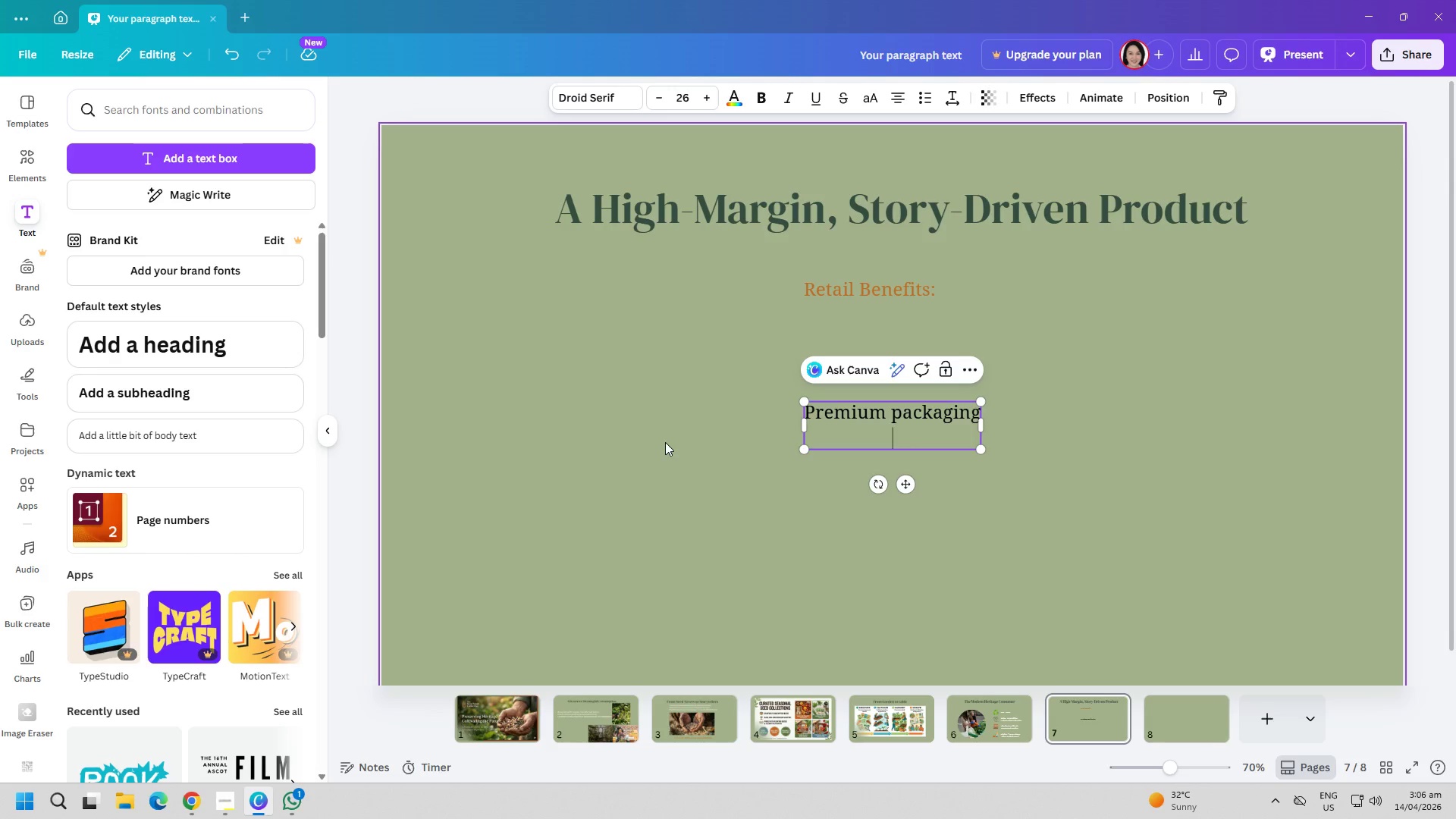 
type(+shelf appel)
key(Backspace)
type(al)
 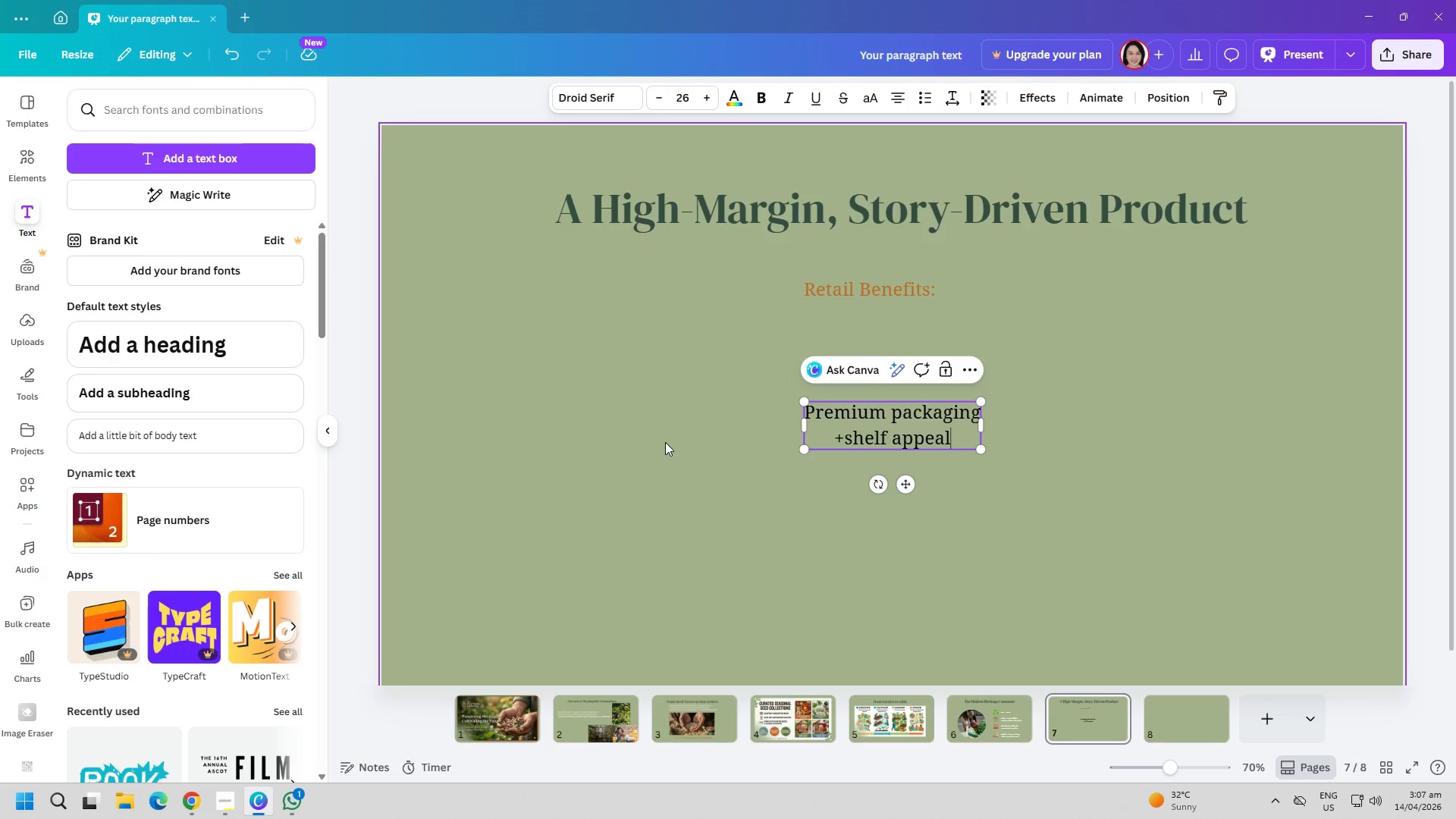 
key(Control+ControlLeft)
 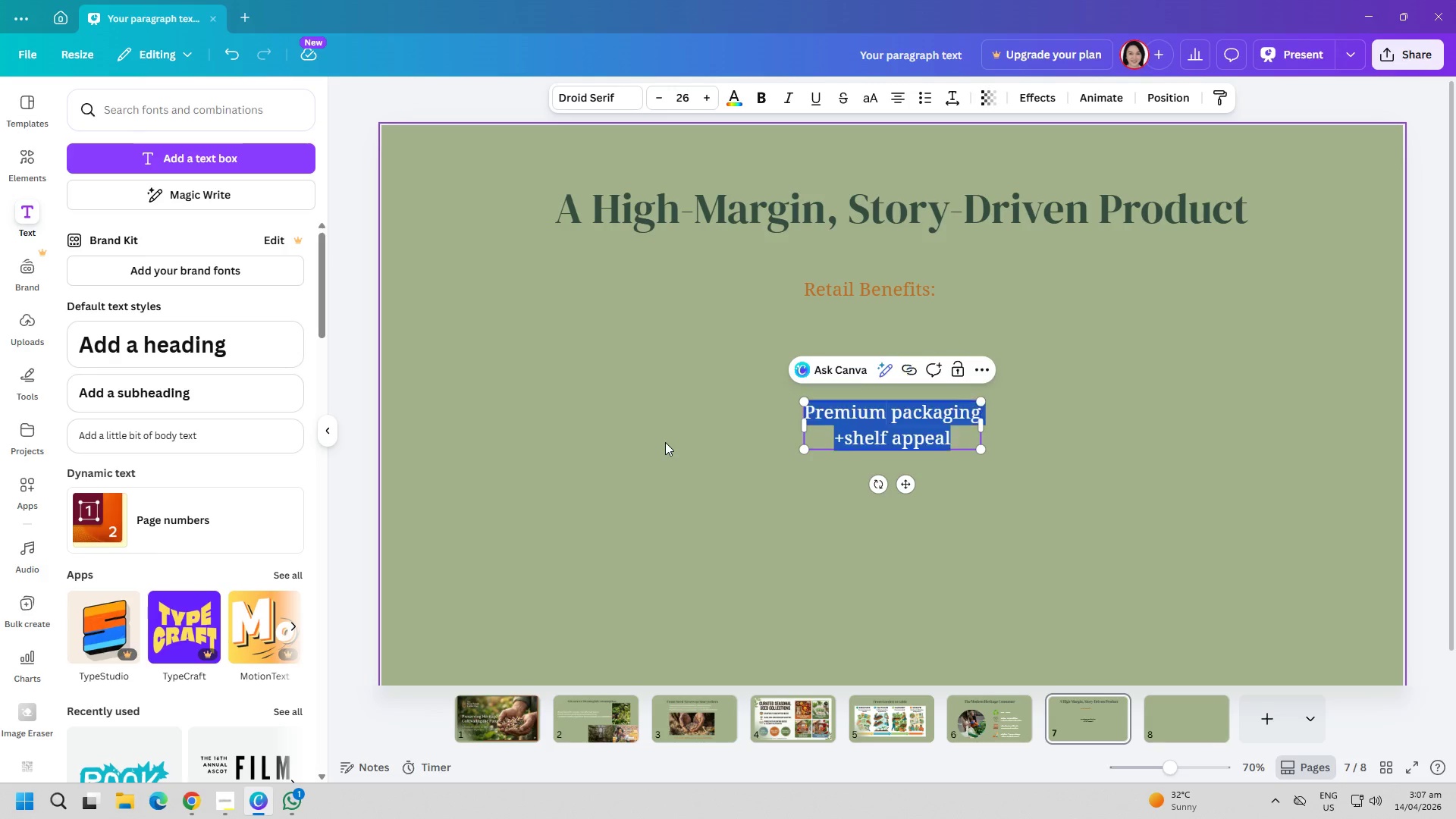 
key(Control+A)
 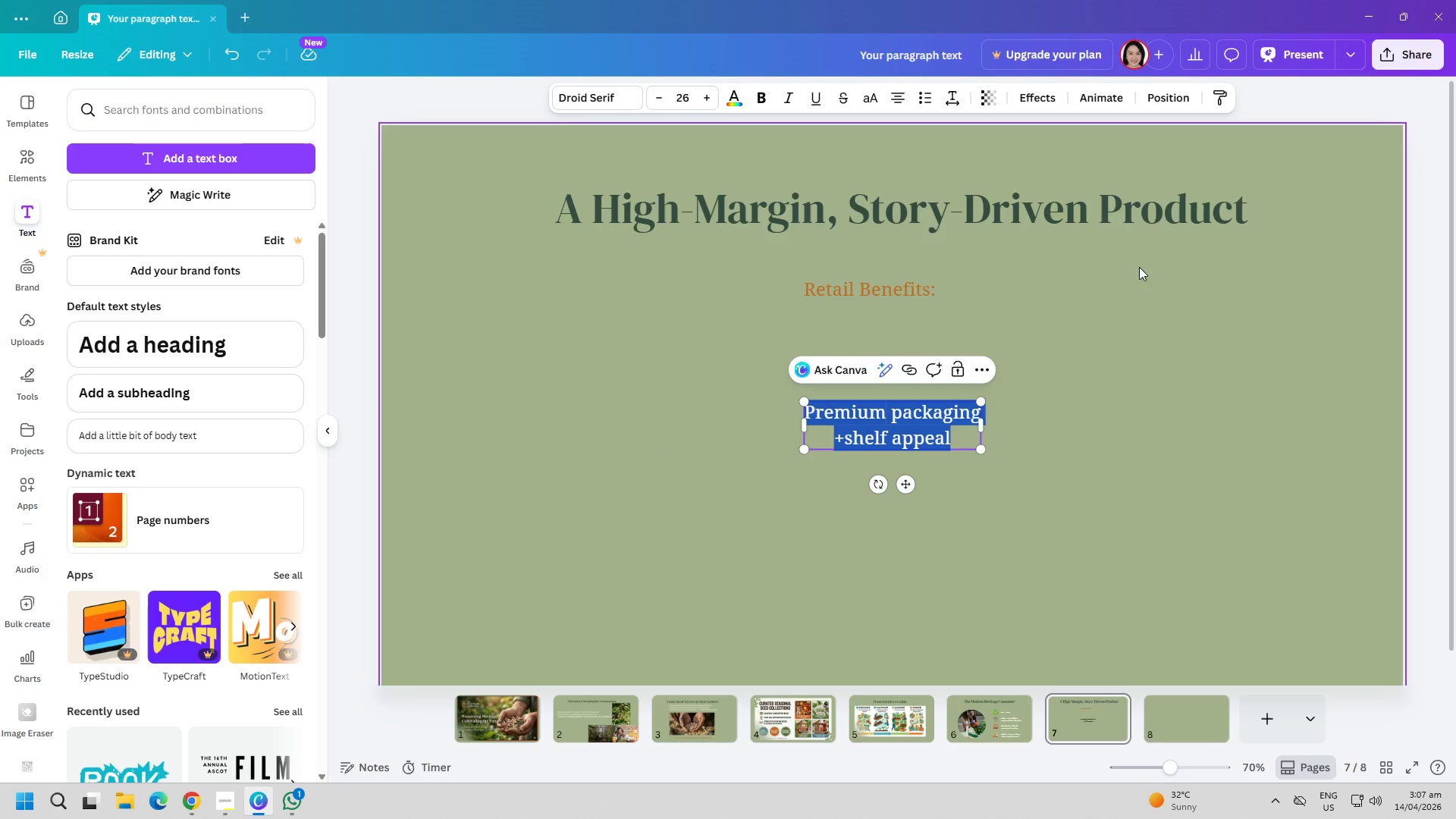 
left_click([849, 447])
 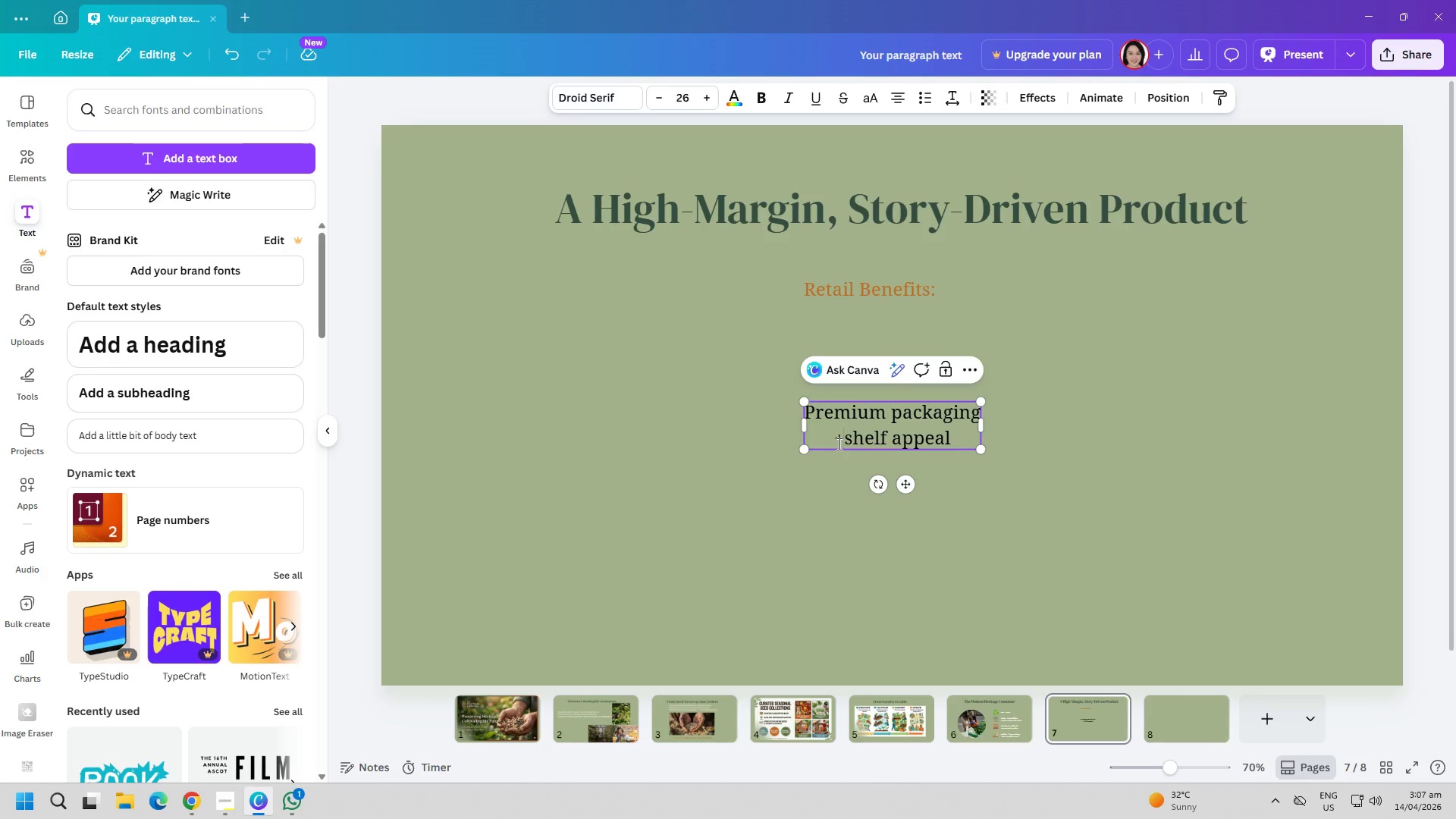 
key(Backspace)
 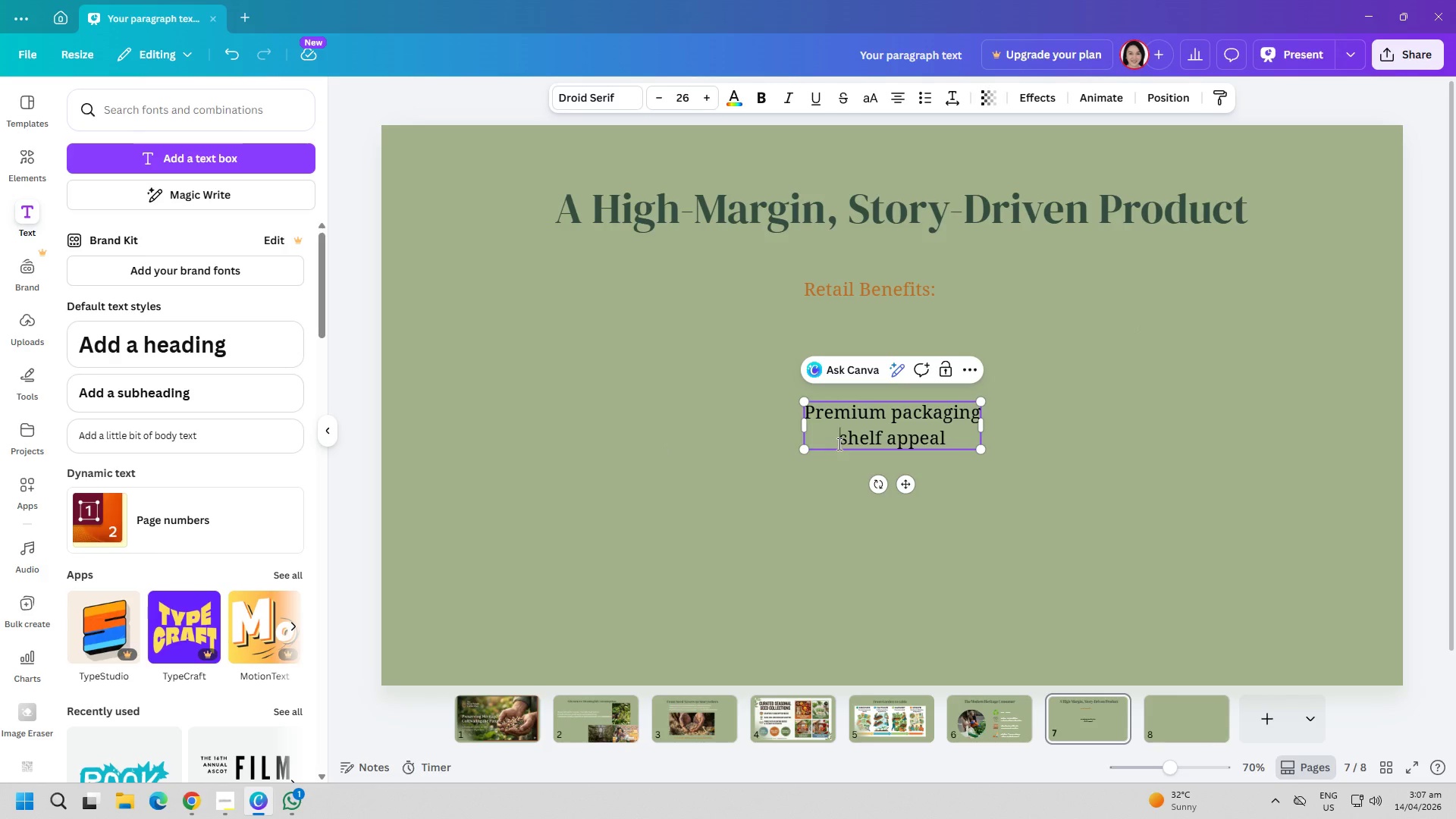 
key(Shift+ShiftRight)
 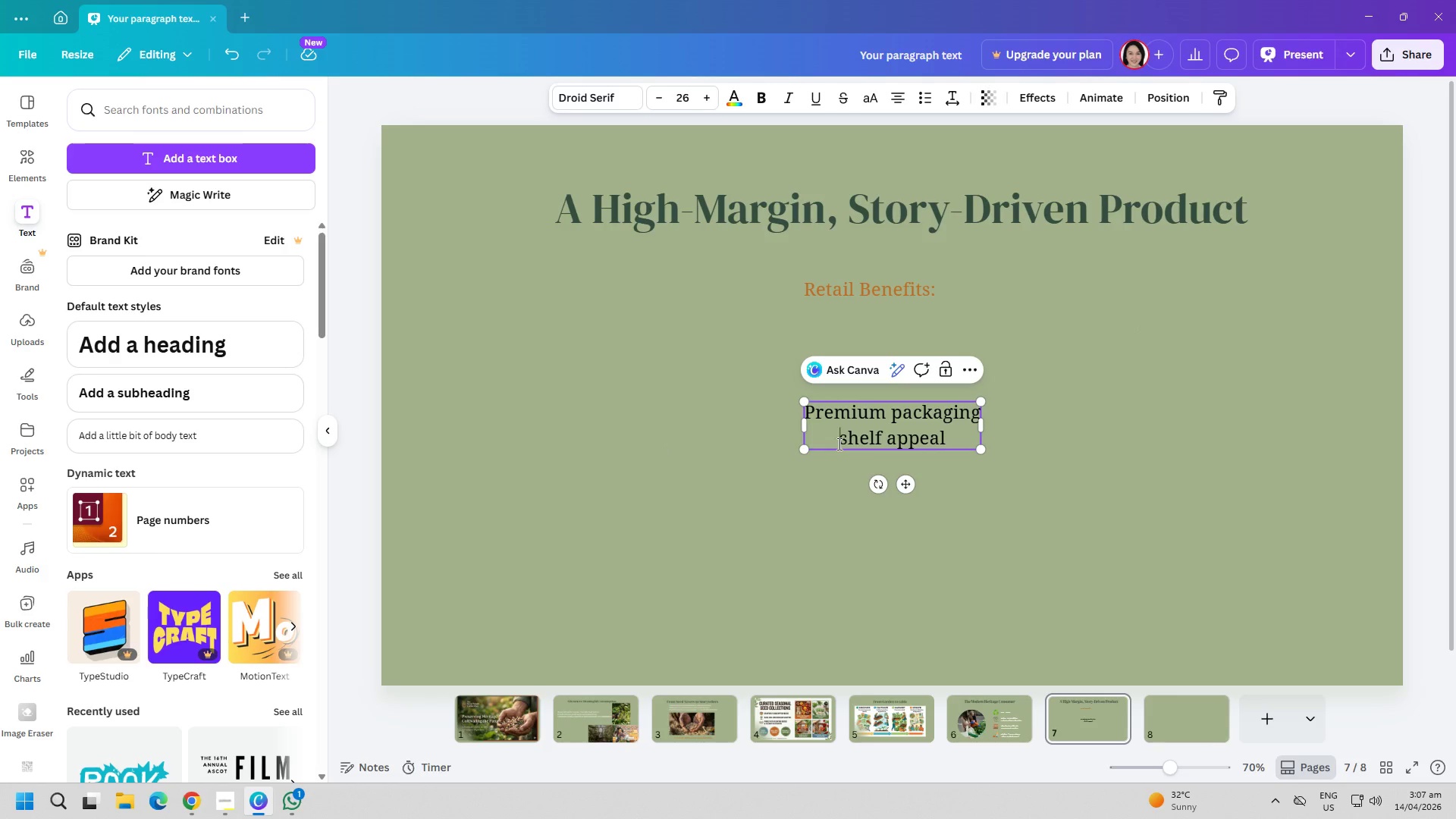 
key(Shift+Equal)
 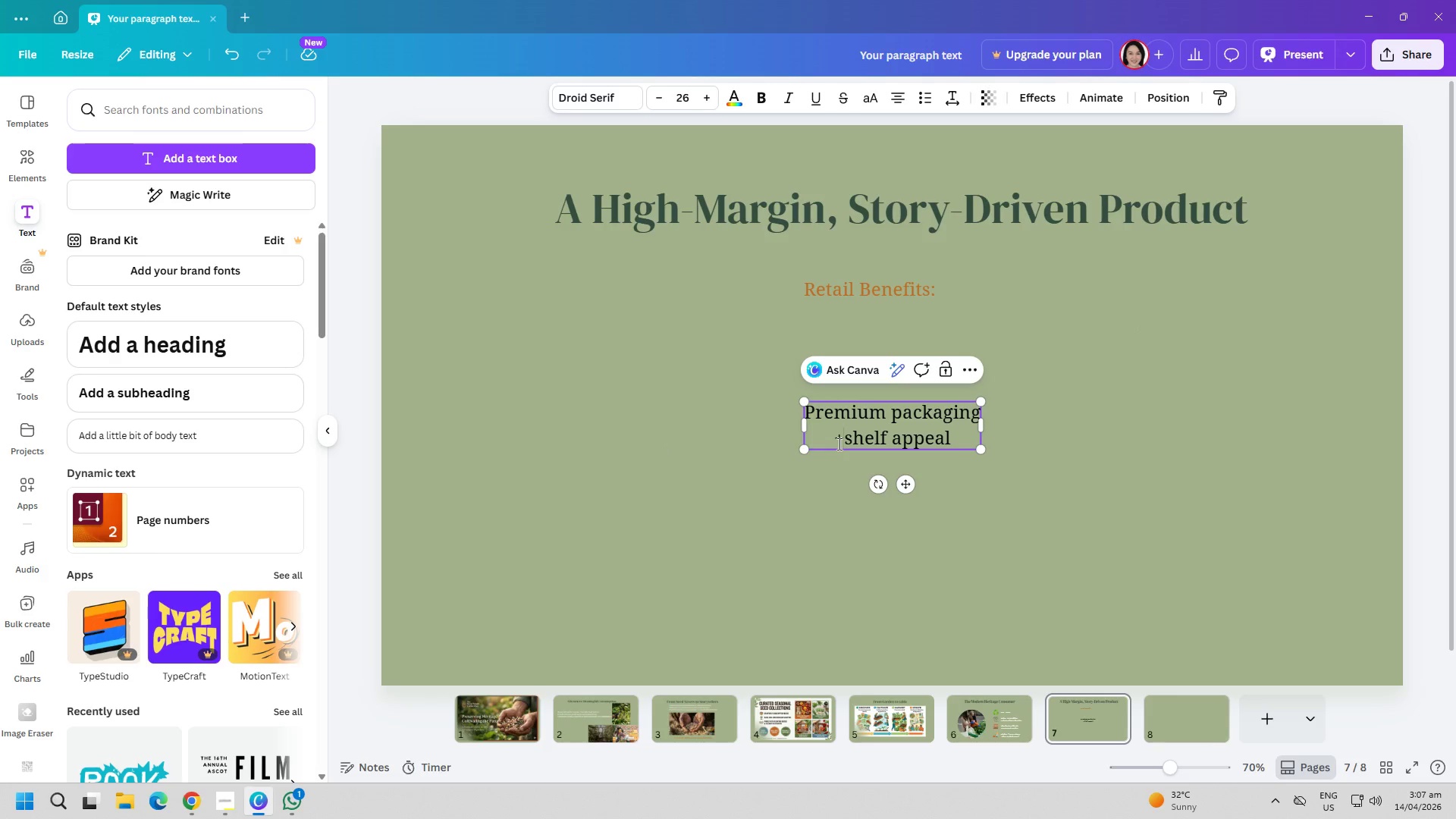 
key(Backspace)
 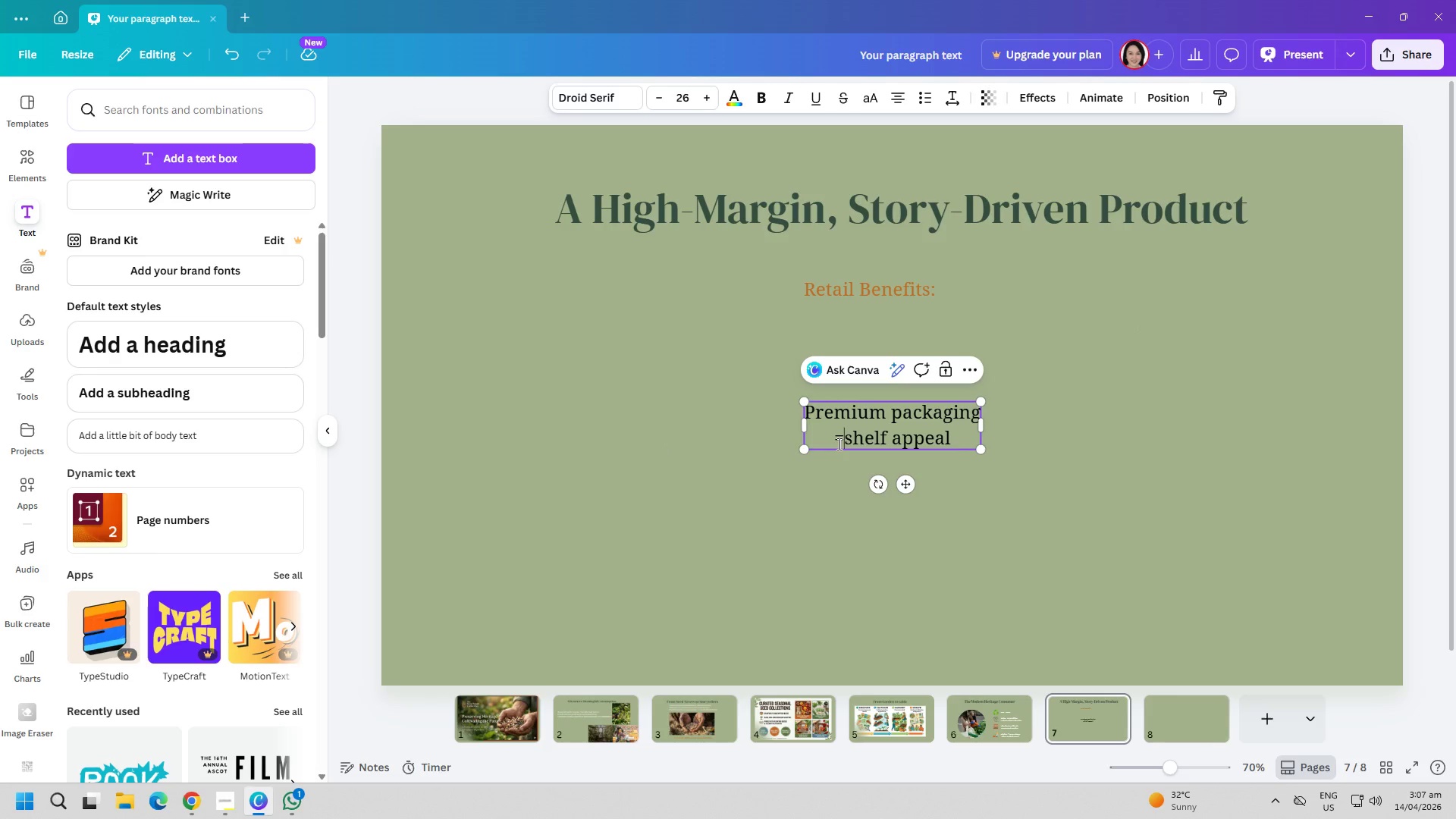 
key(Equal)
 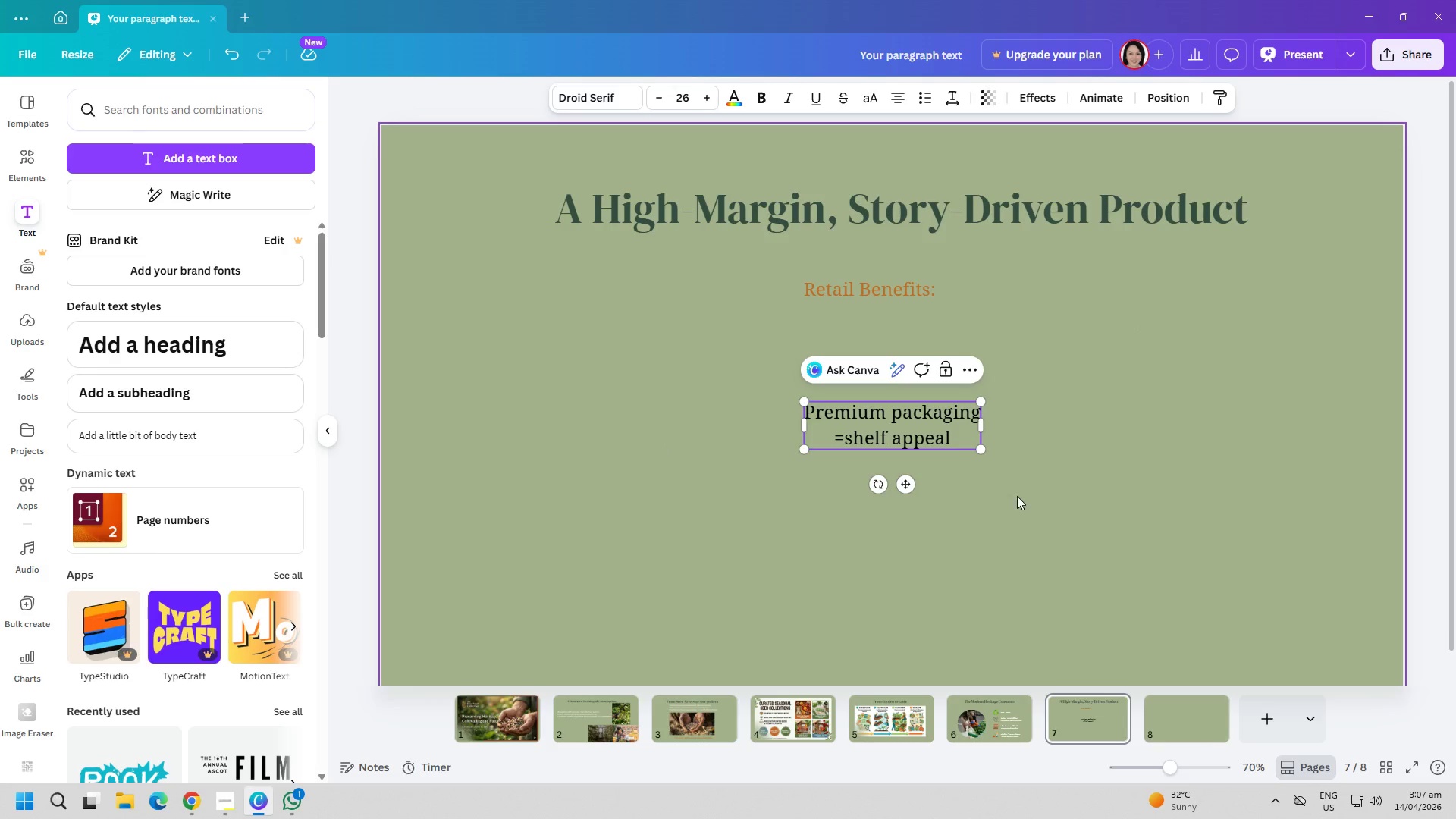 
key(Control+ControlLeft)
 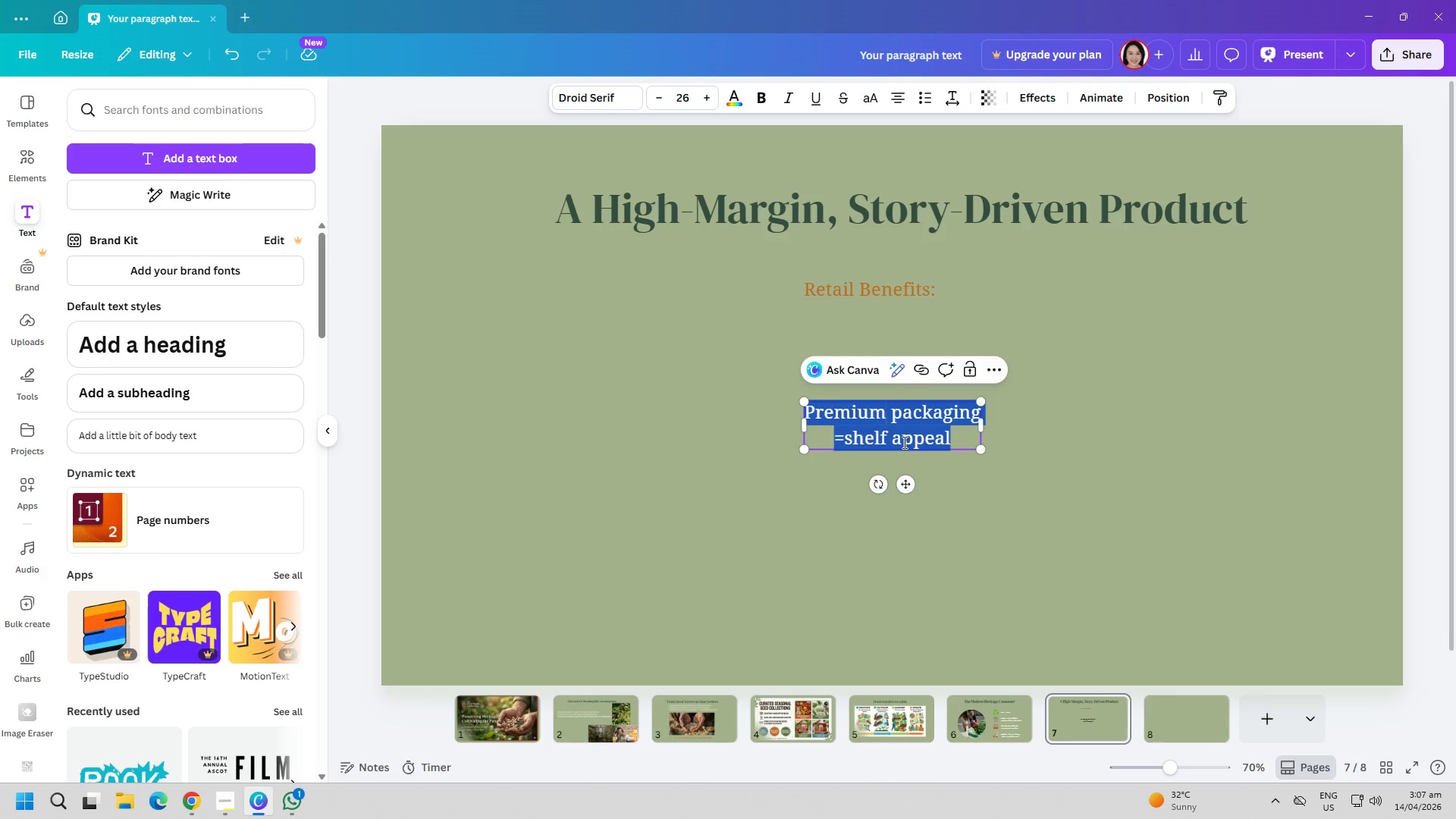 
key(Control+A)
 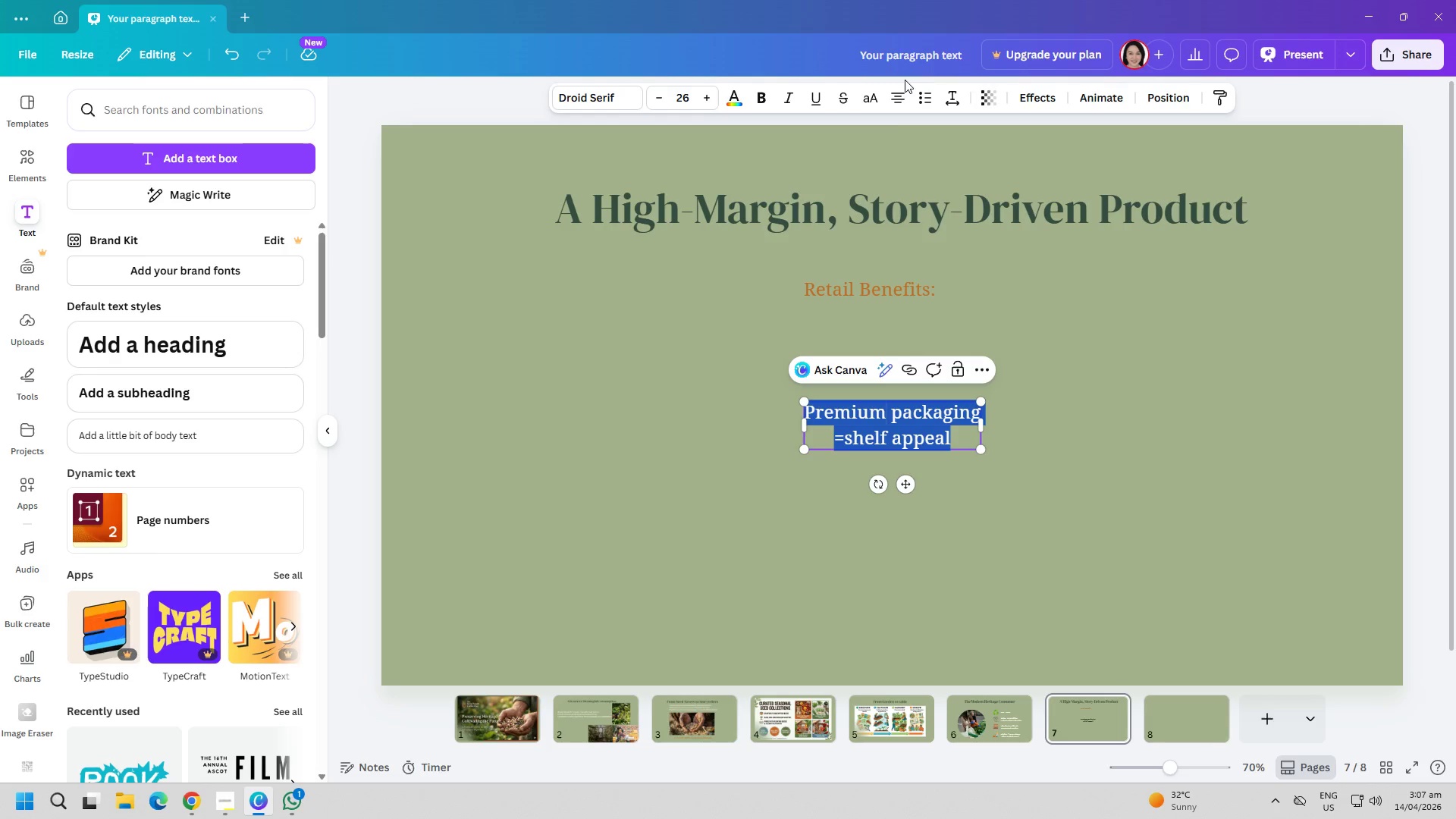 
left_click([895, 107])
 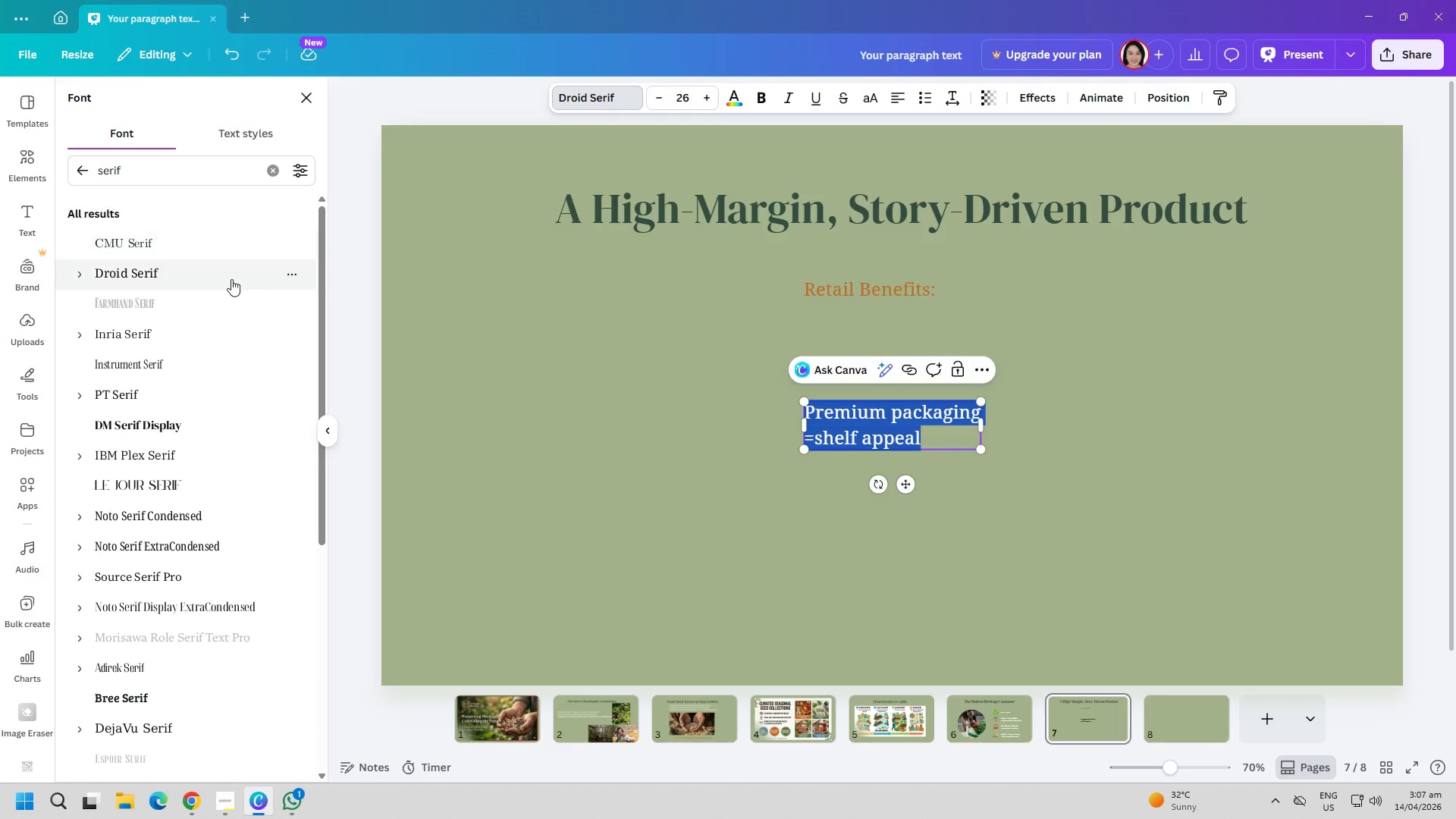 
left_click([456, 397])
 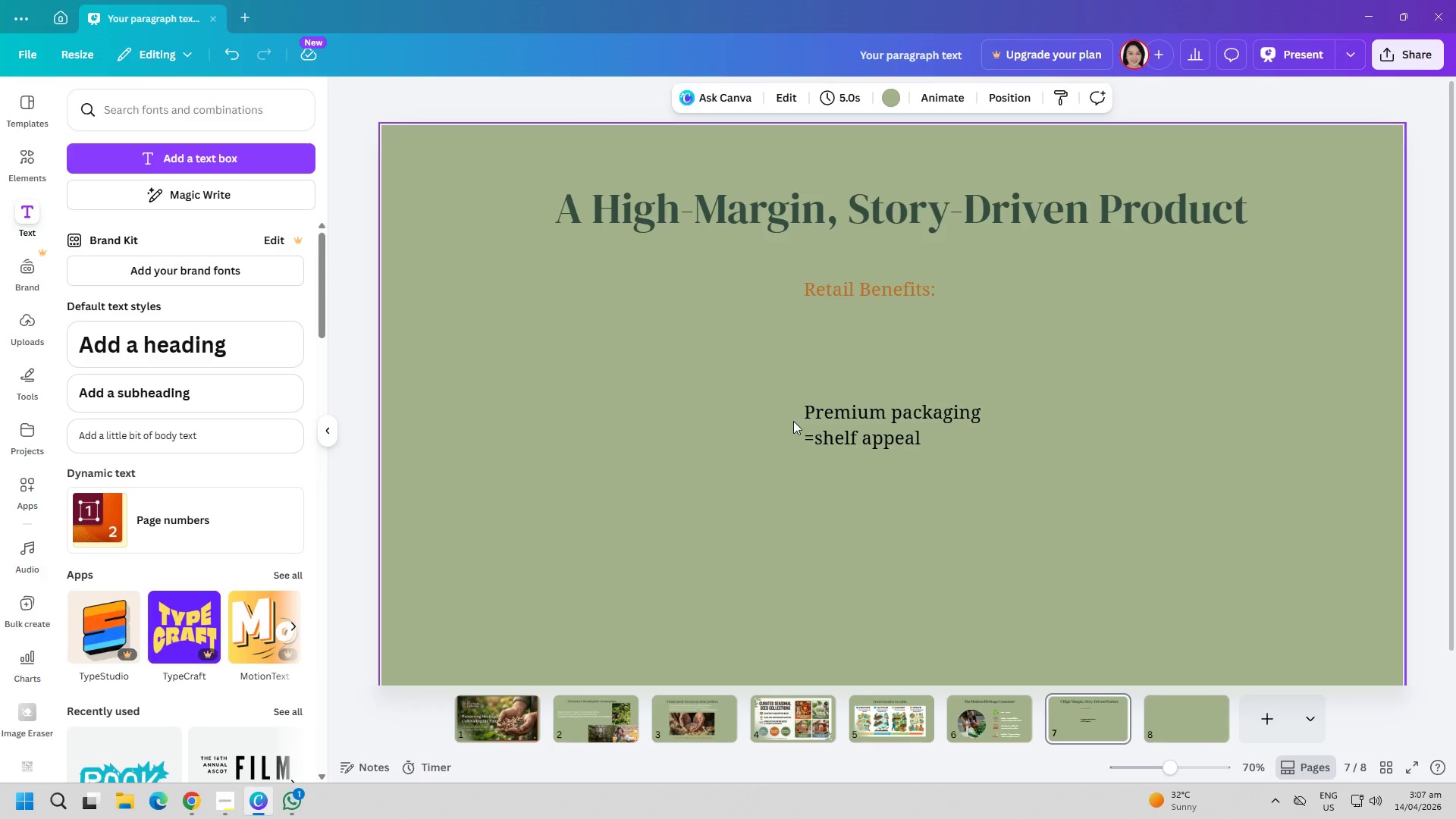 
left_click_drag(start_coordinate=[833, 424], to_coordinate=[582, 373])
 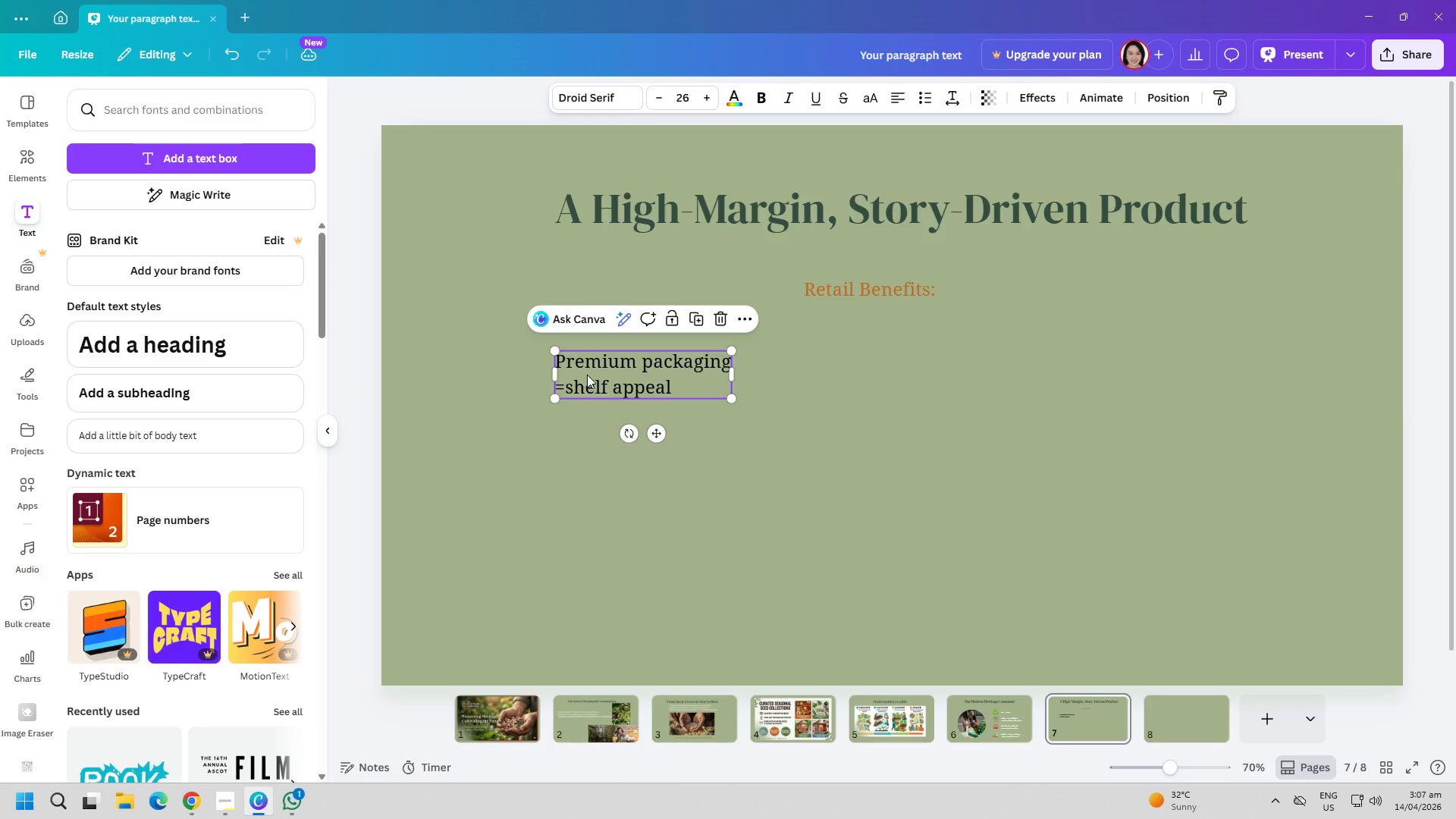 
double_click([587, 375])
 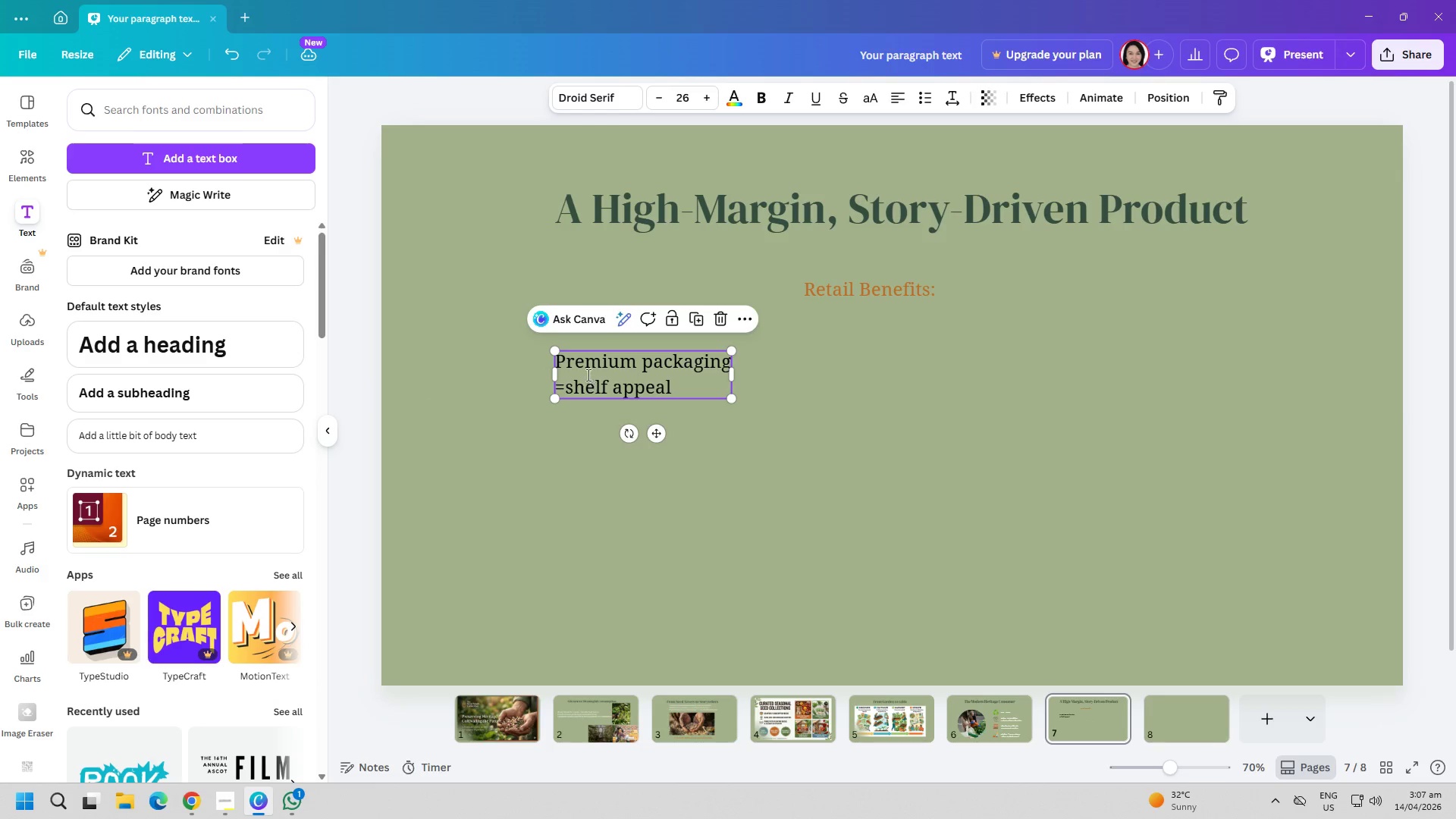 
key(Control+ControlLeft)
 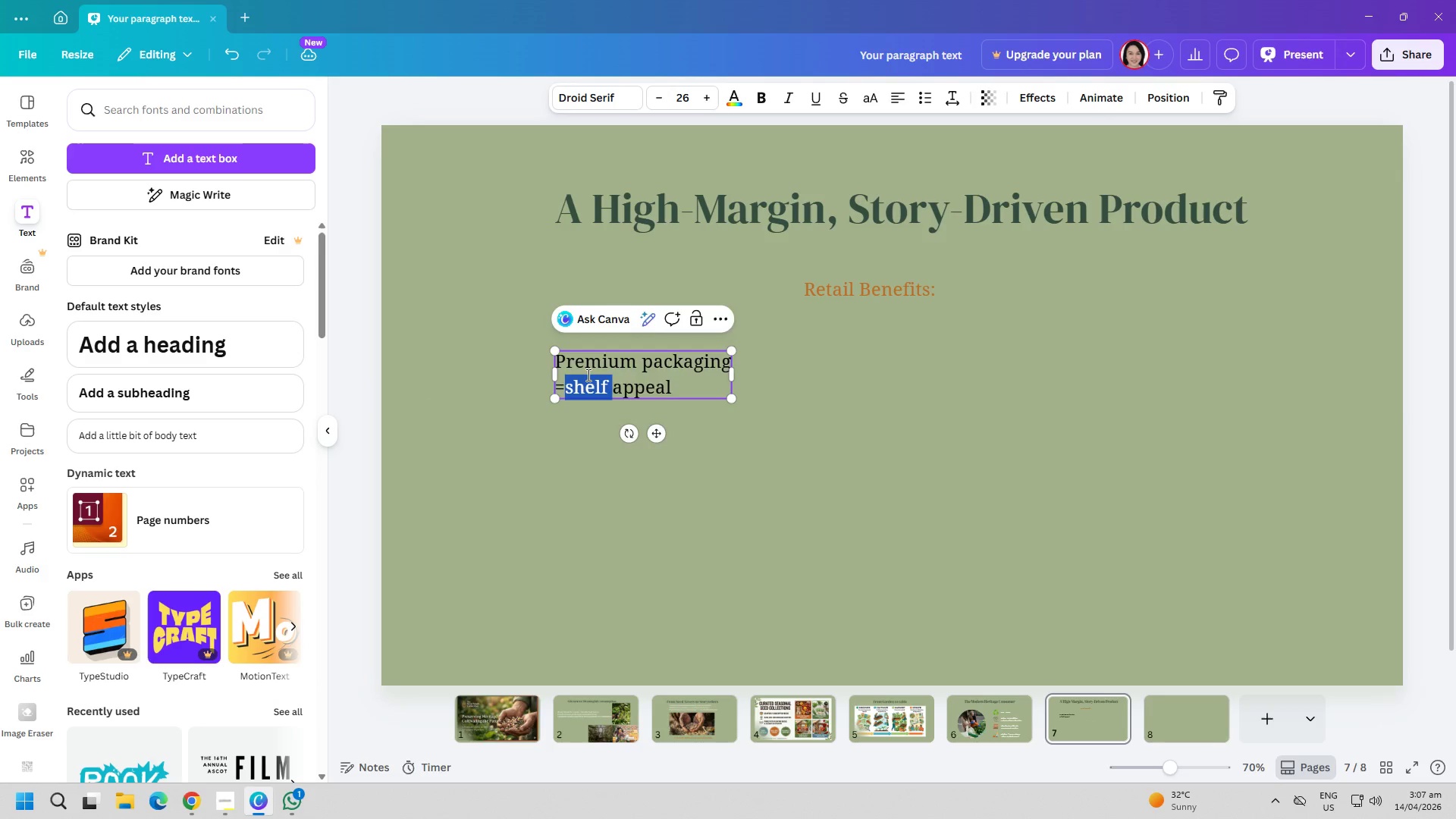 
key(Control+A)
 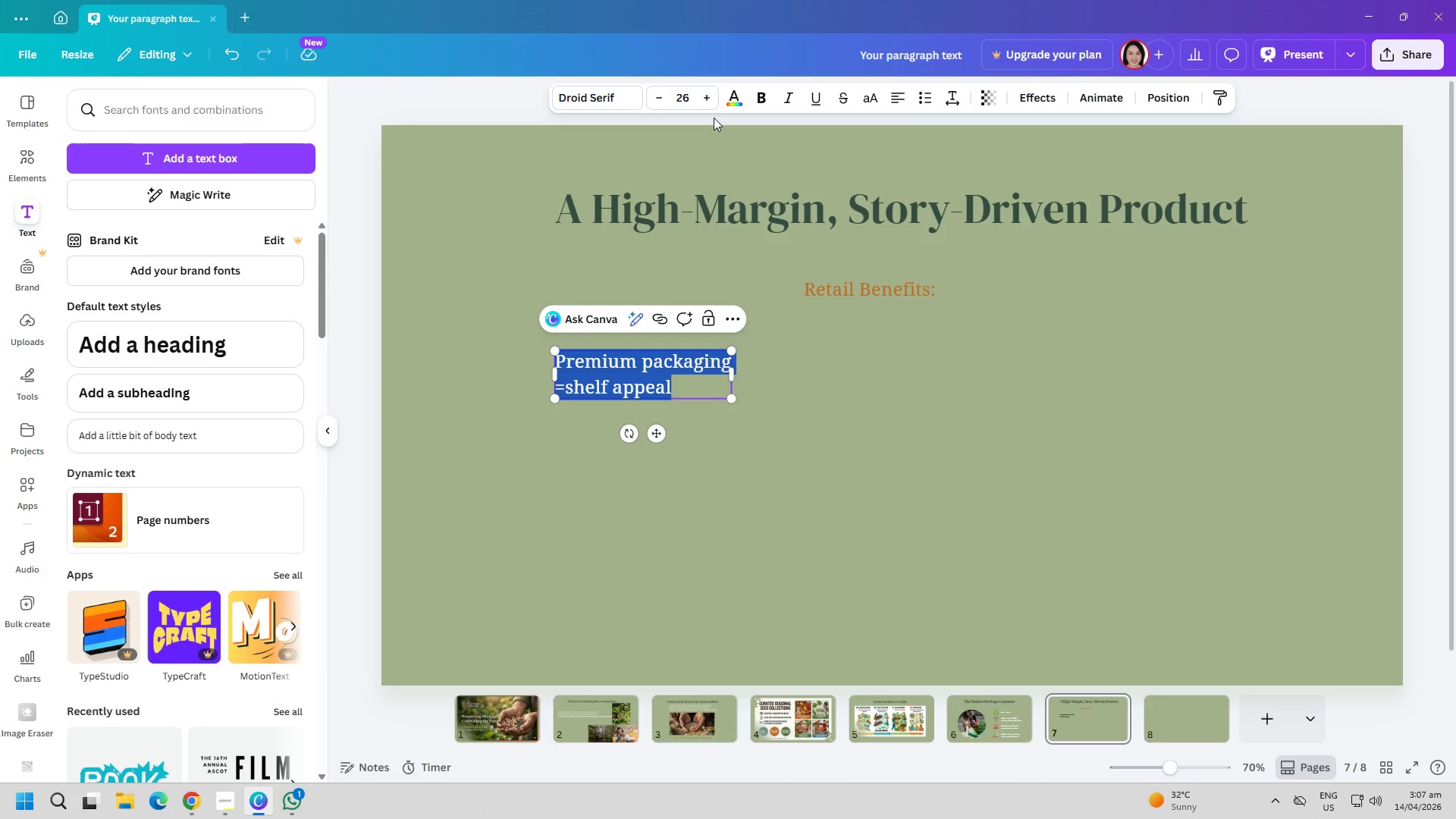 
left_click([737, 94])
 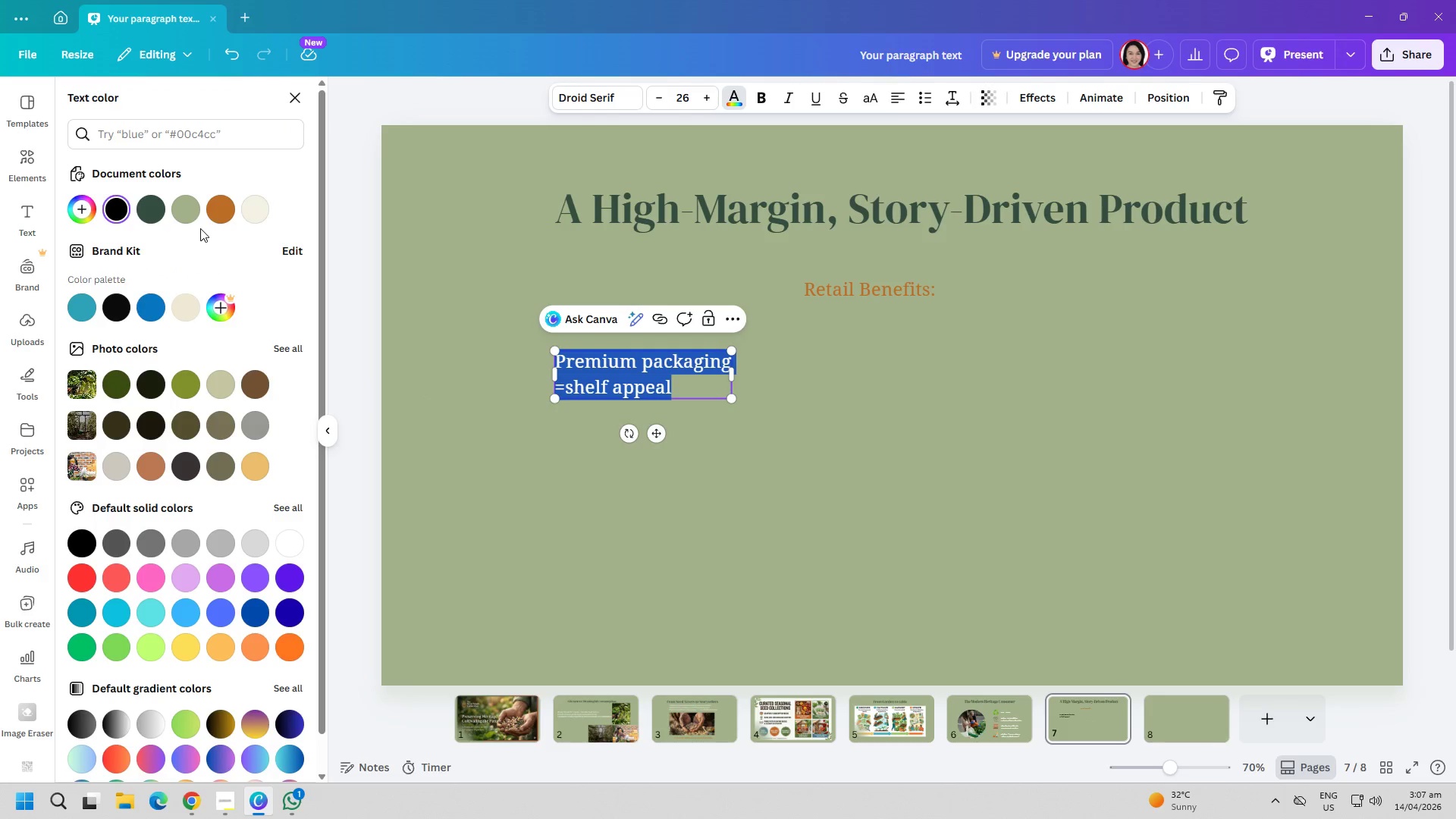 
left_click([251, 208])
 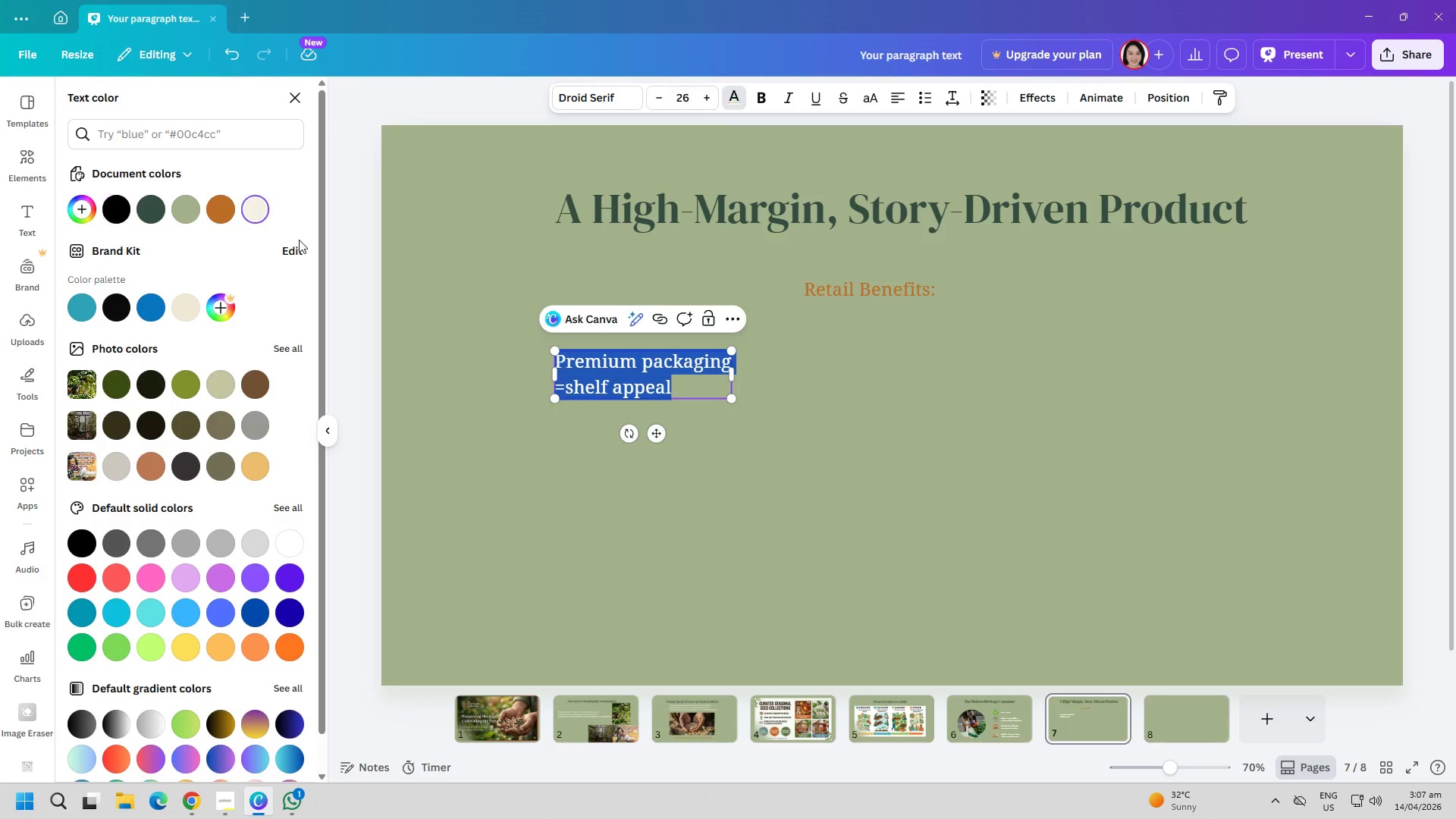 
left_click_drag(start_coordinate=[557, 448], to_coordinate=[566, 448])
 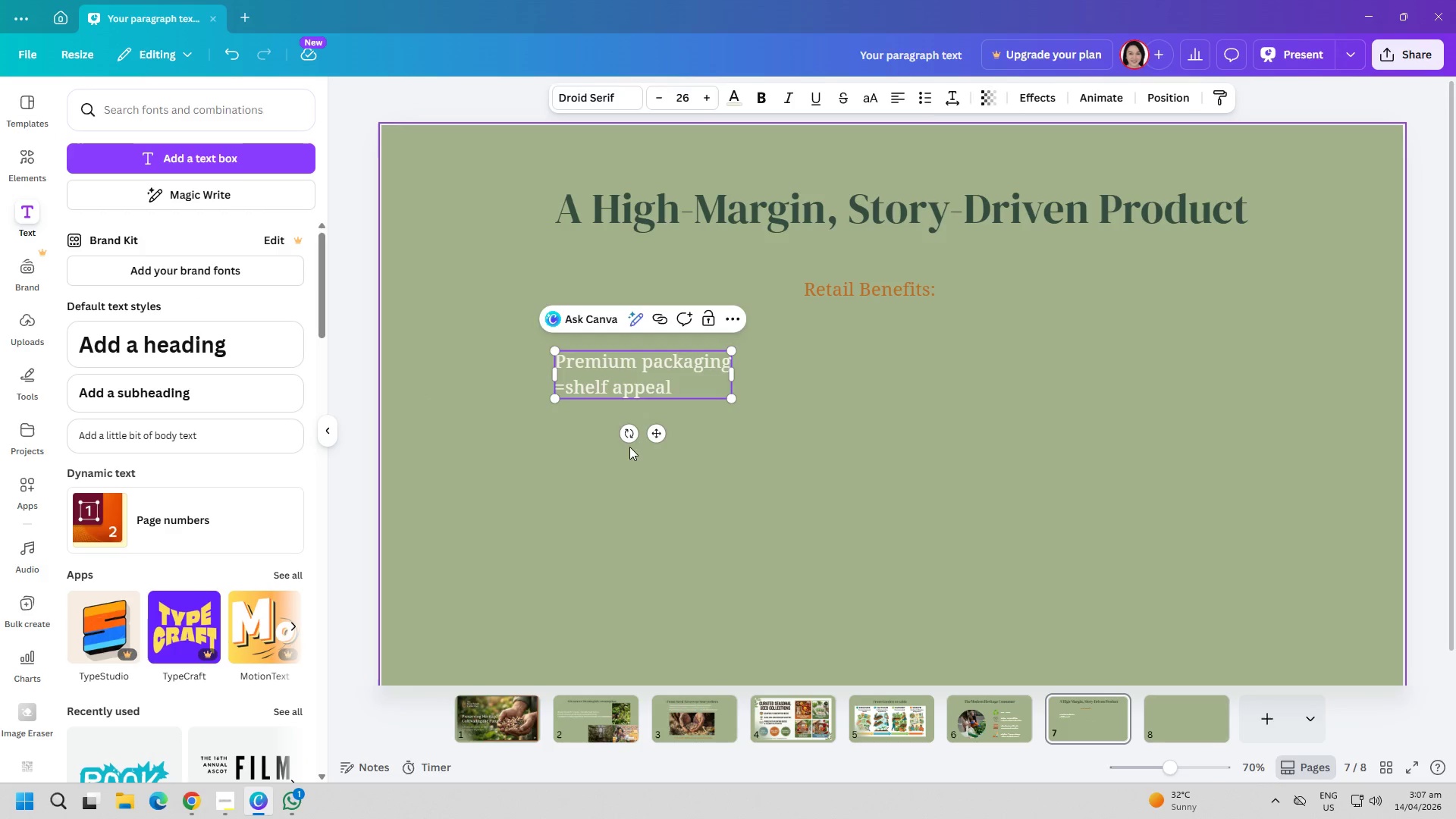 
left_click([639, 447])
 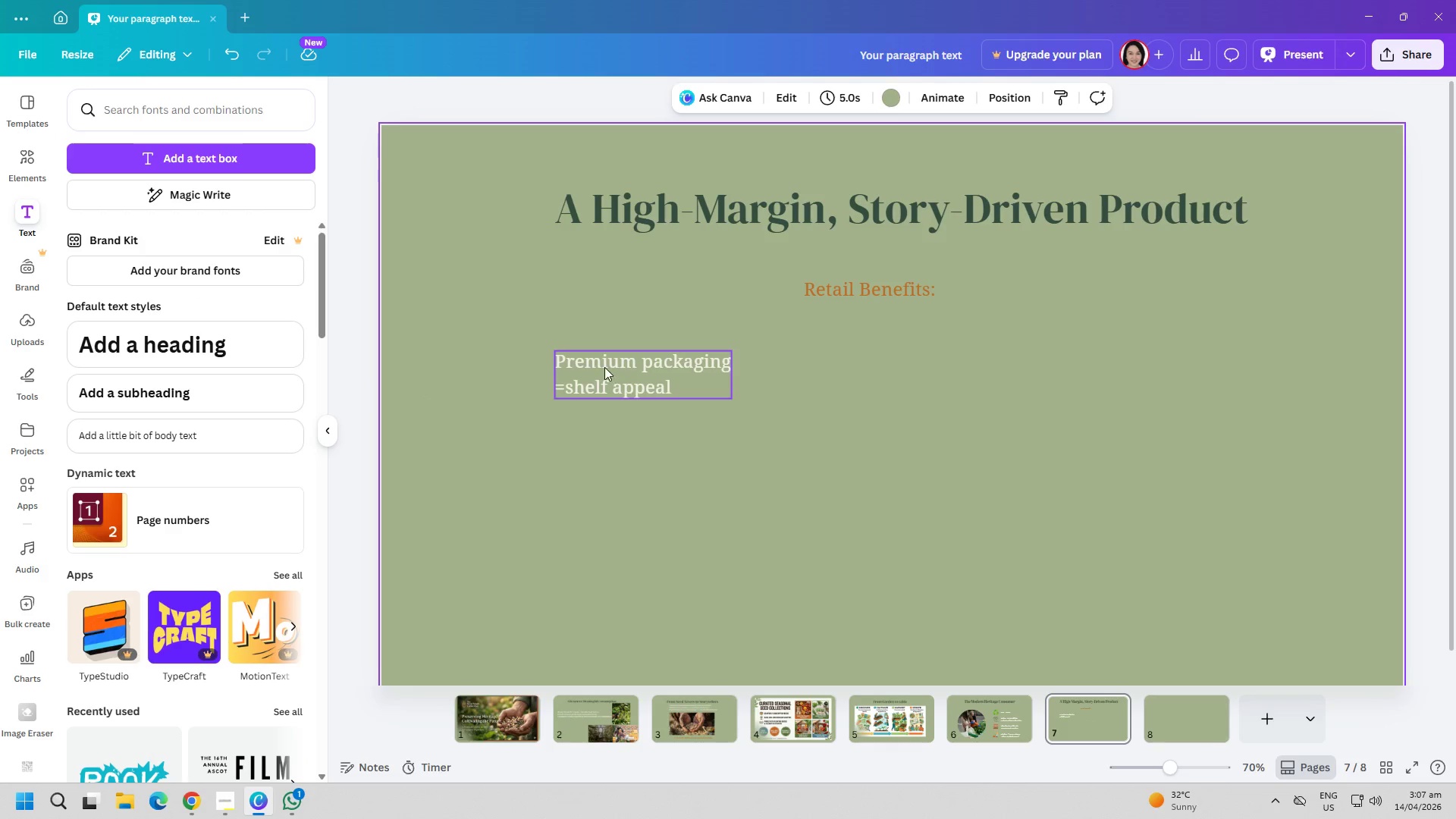 
left_click_drag(start_coordinate=[604, 368], to_coordinate=[682, 362])
 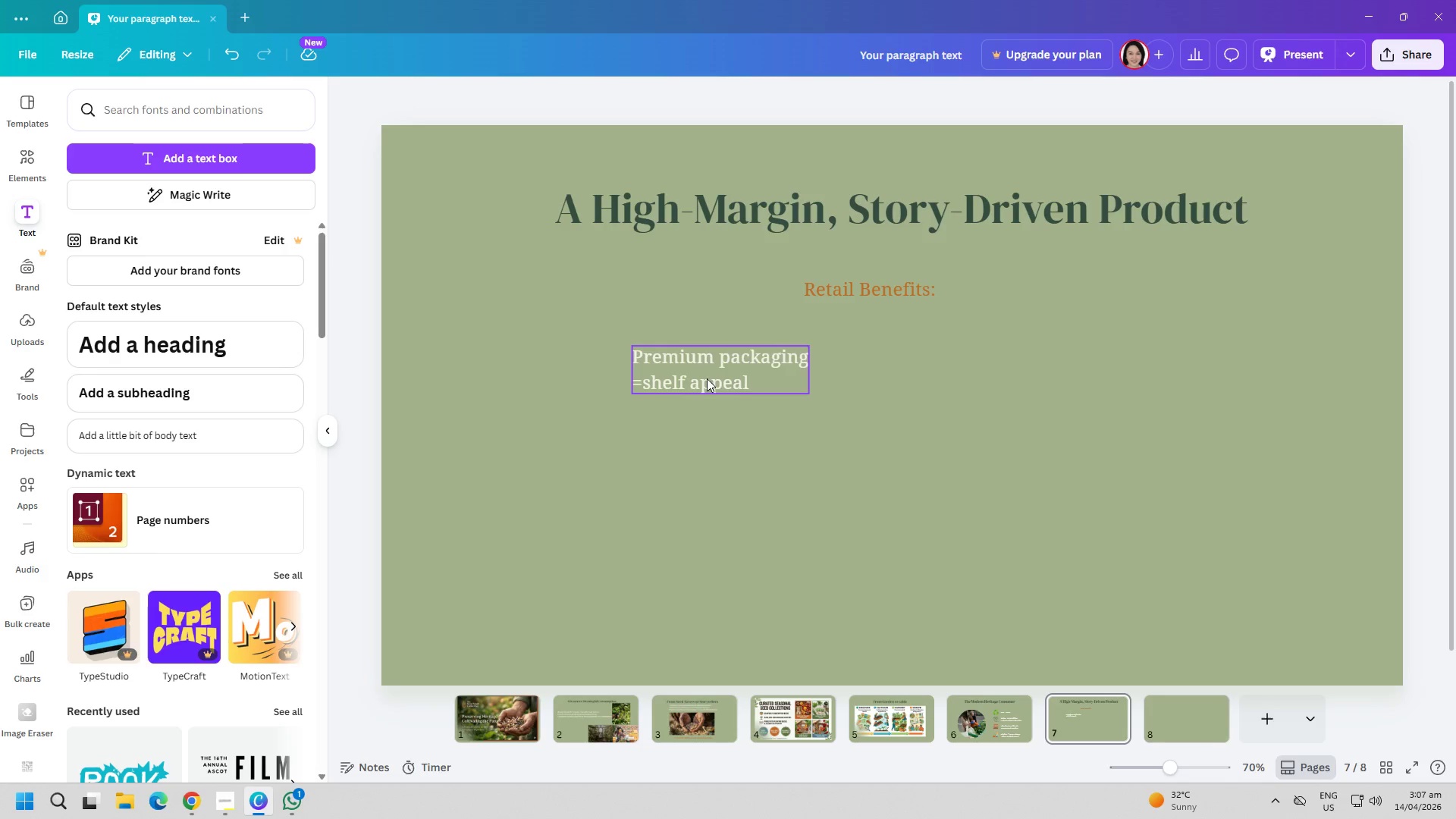 
left_click_drag(start_coordinate=[705, 363], to_coordinate=[692, 362])
 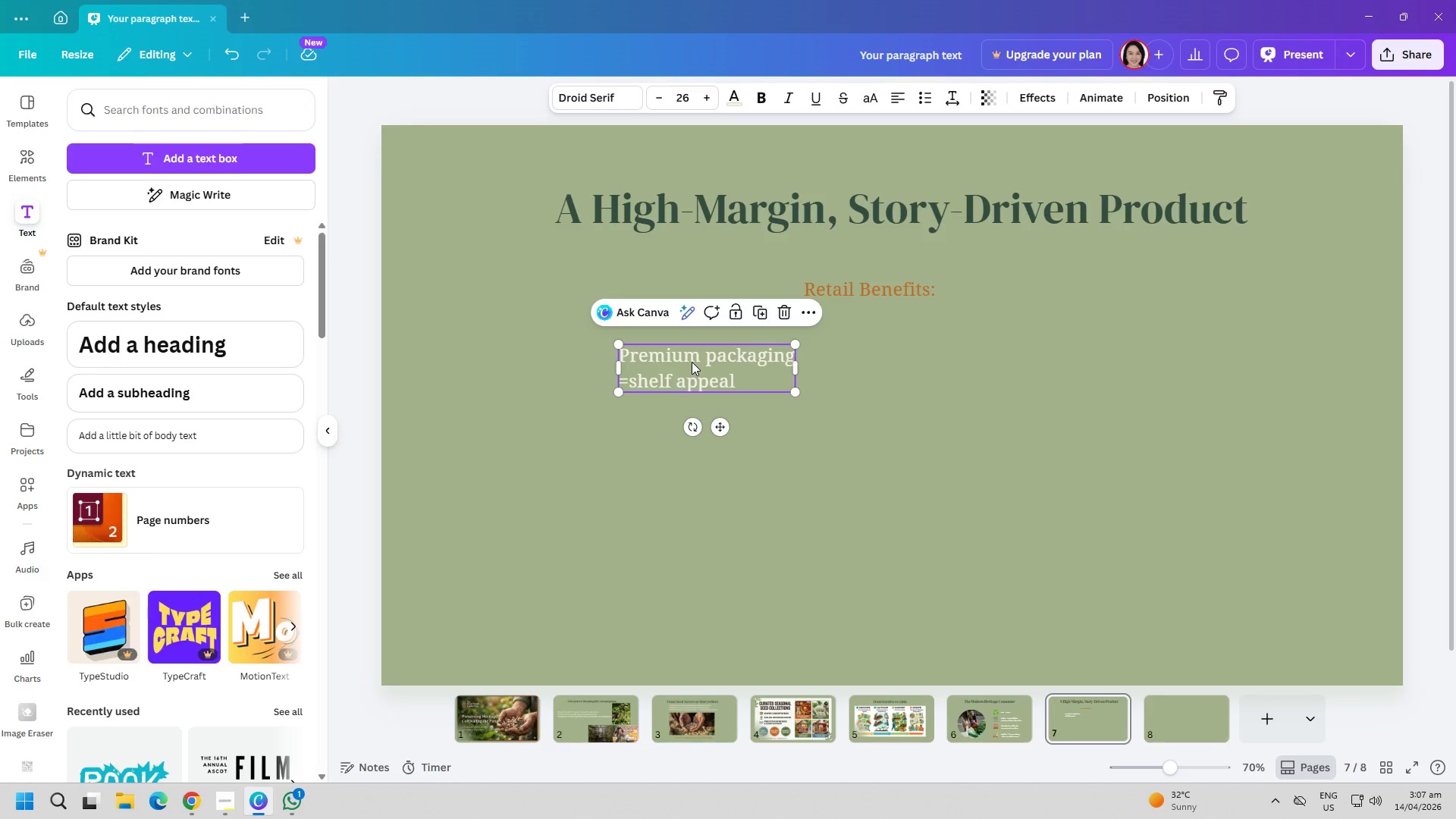 
double_click([692, 362])
 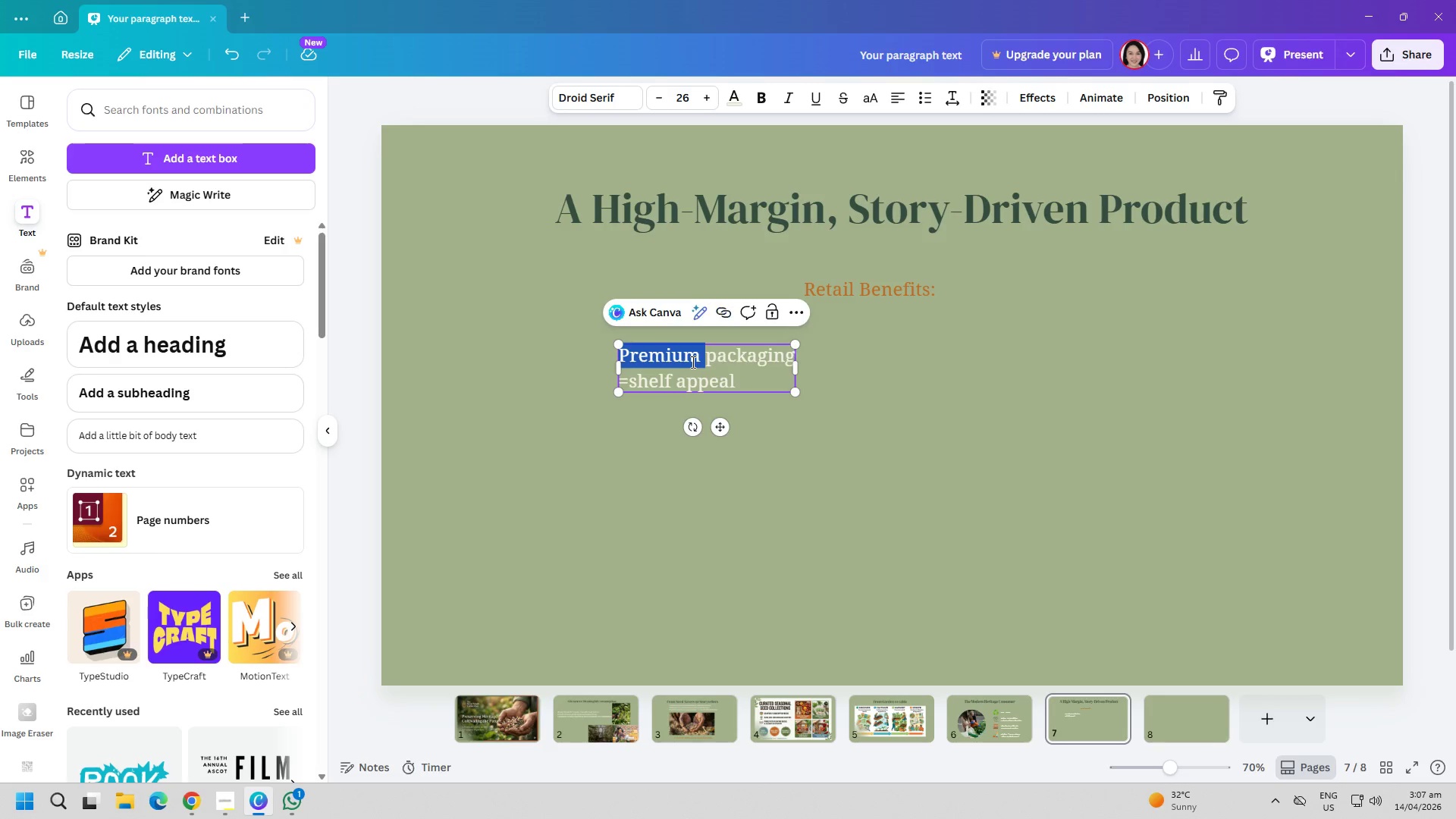 
triple_click([692, 362])
 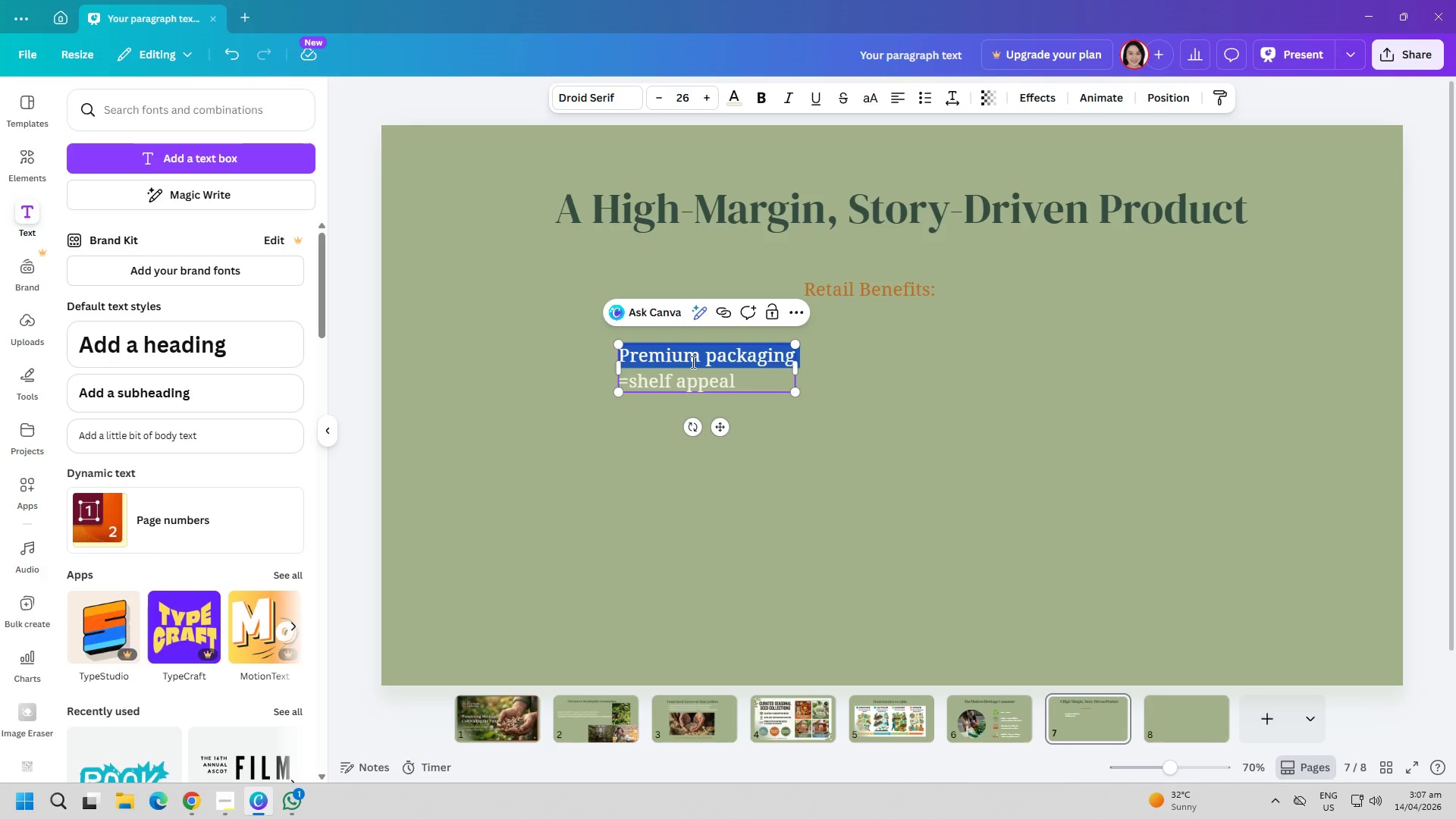 
key(Control+A)
 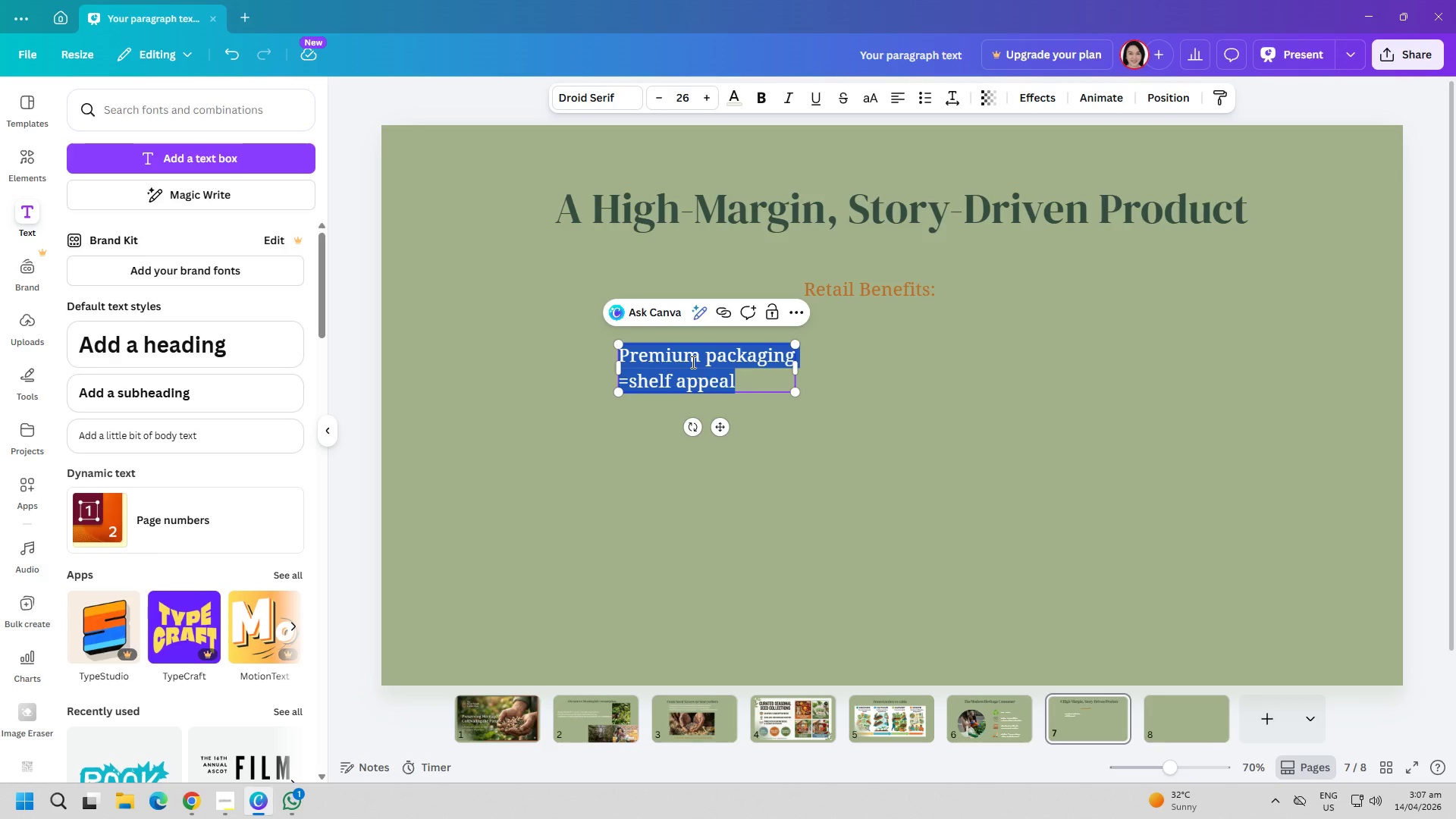 
key(Control+C)
 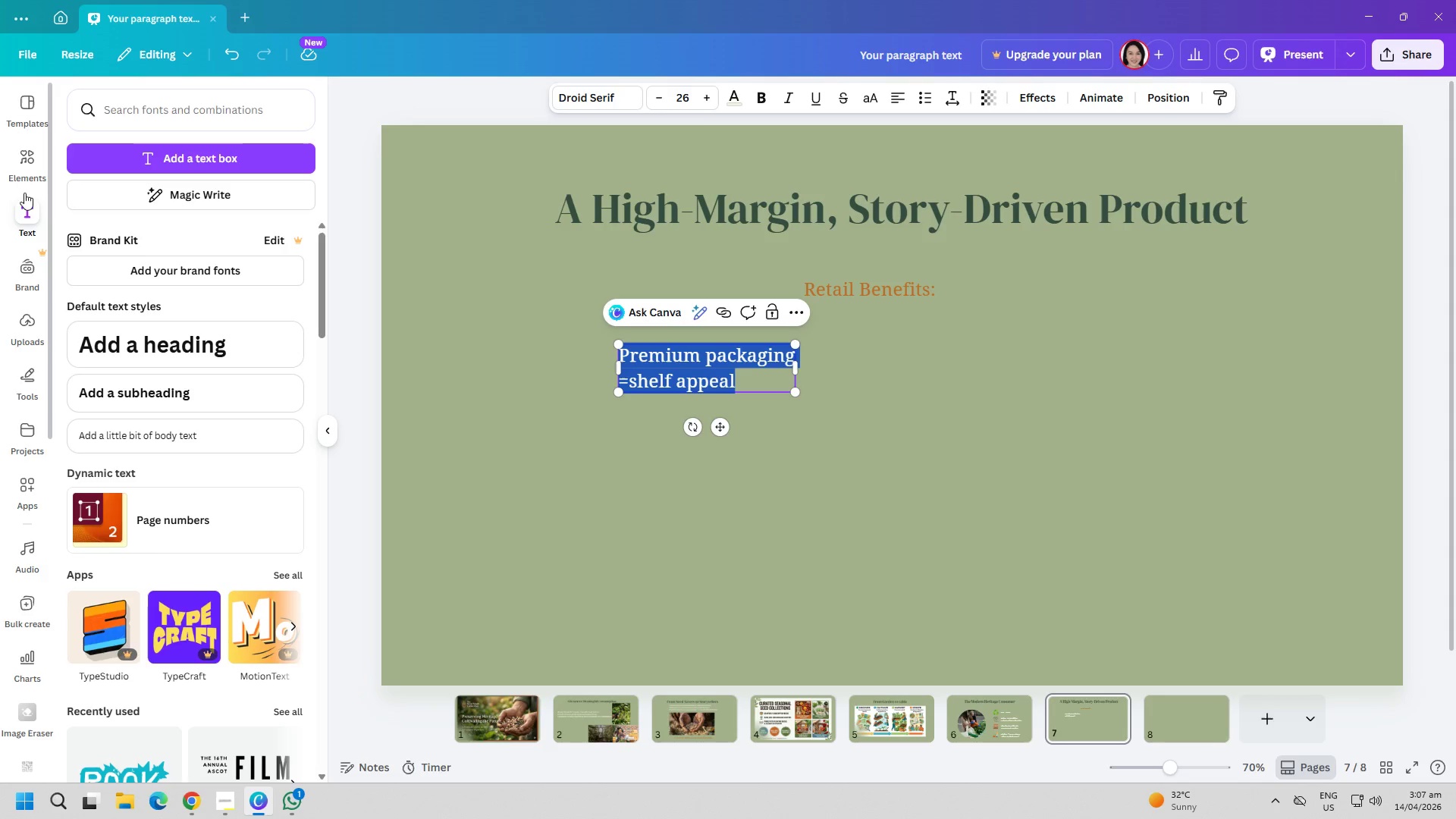 
left_click([34, 171])
 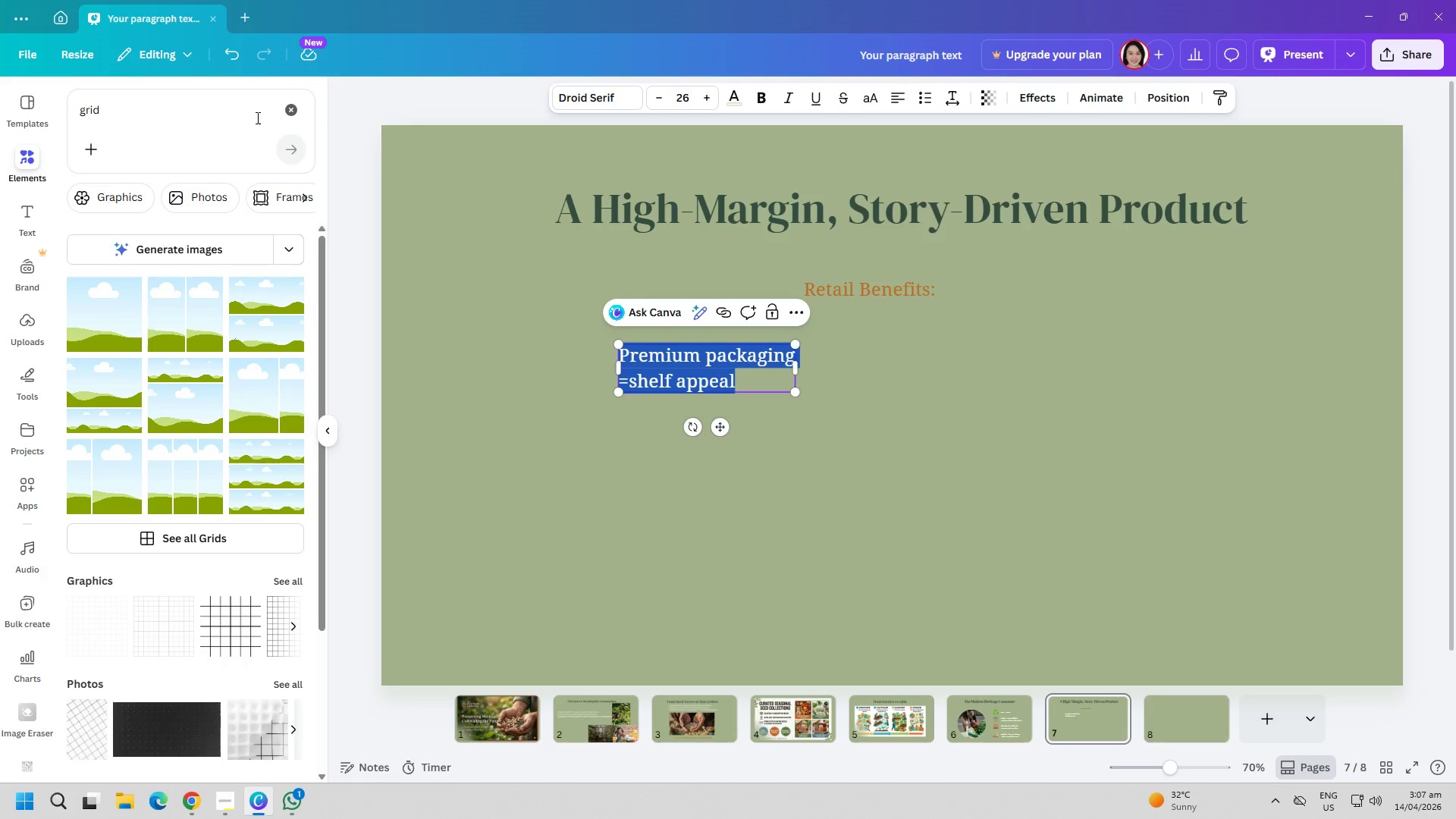 
left_click([290, 104])
 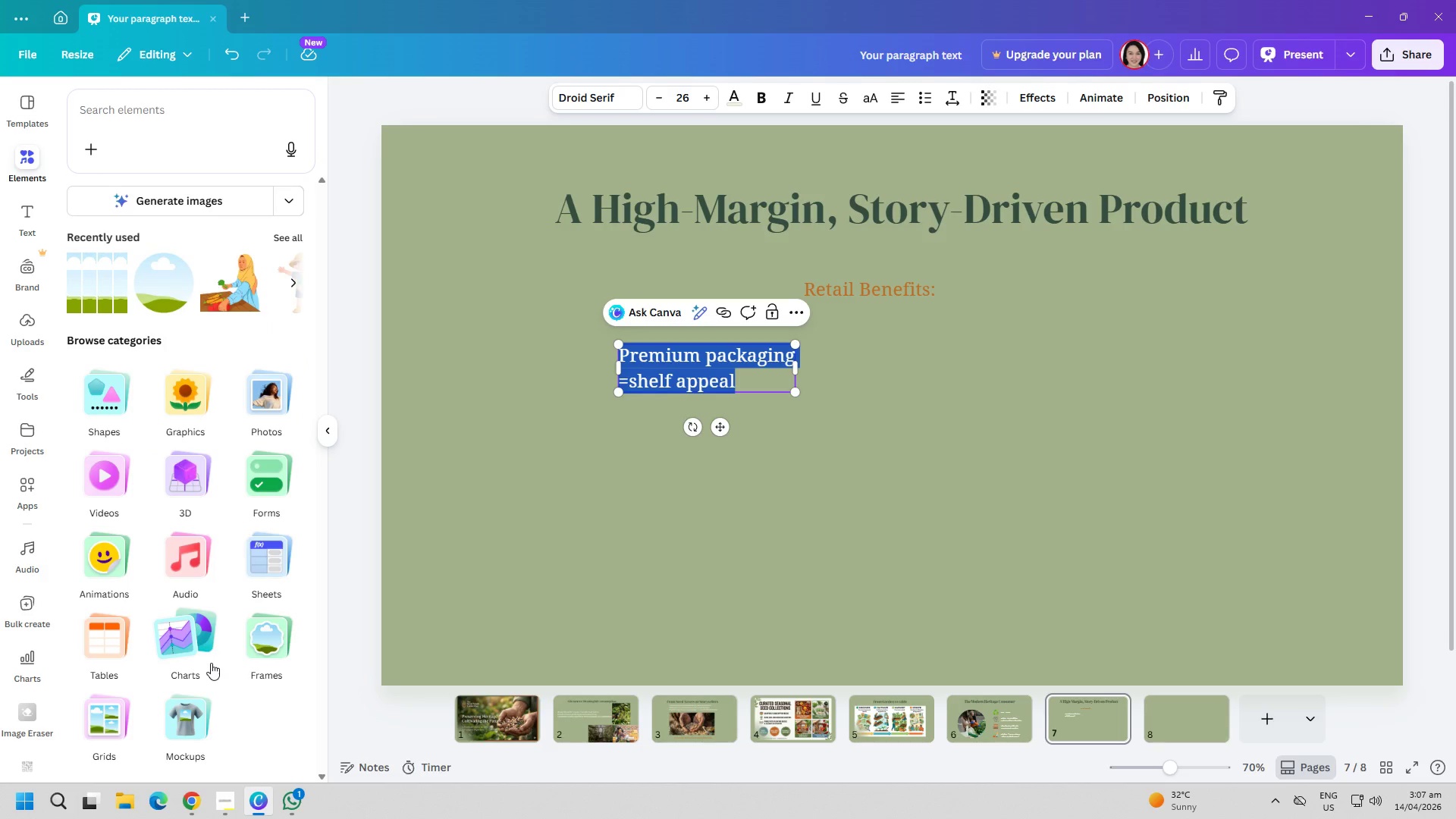 
left_click([195, 416])
 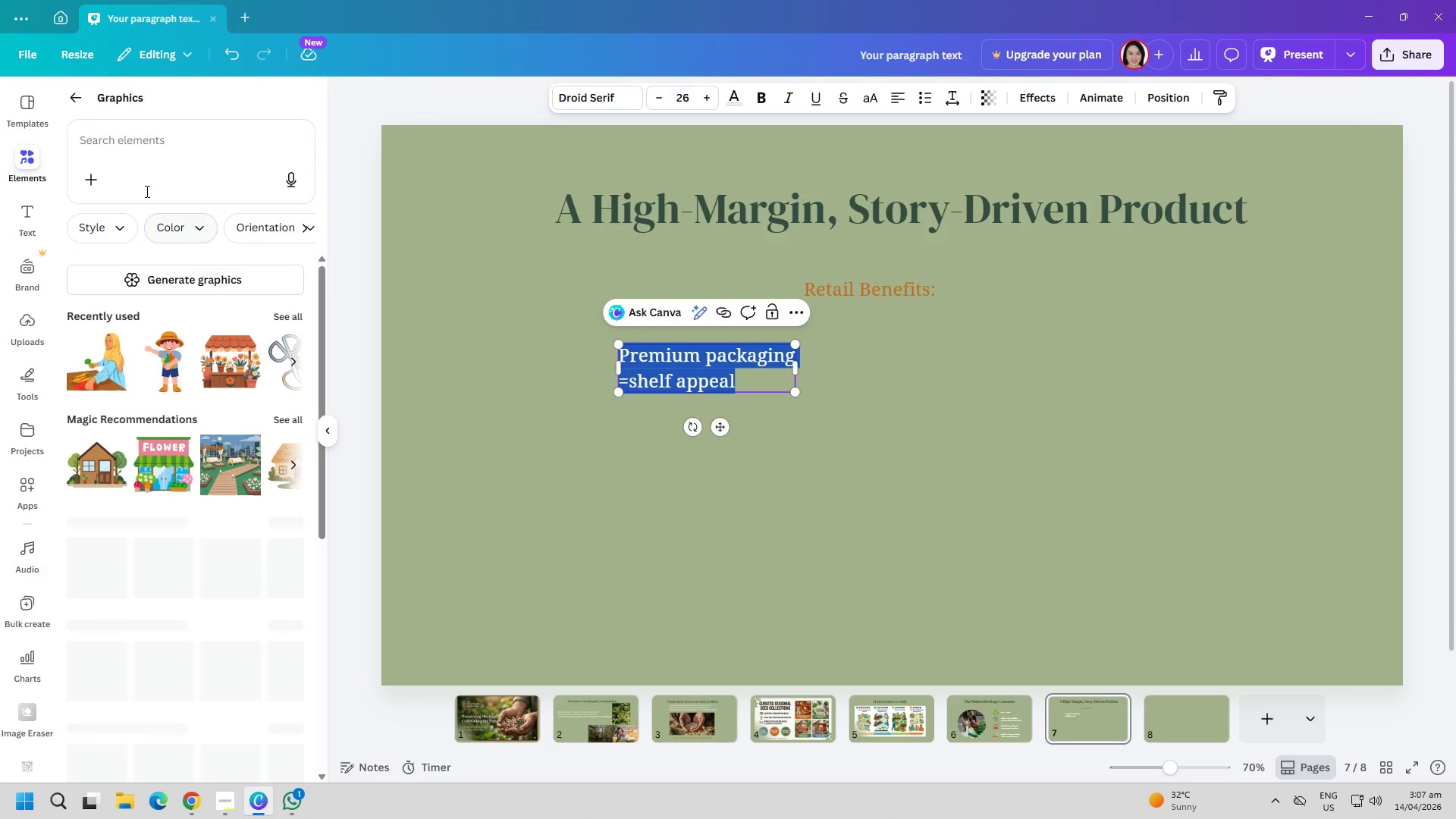 
left_click([145, 140])
 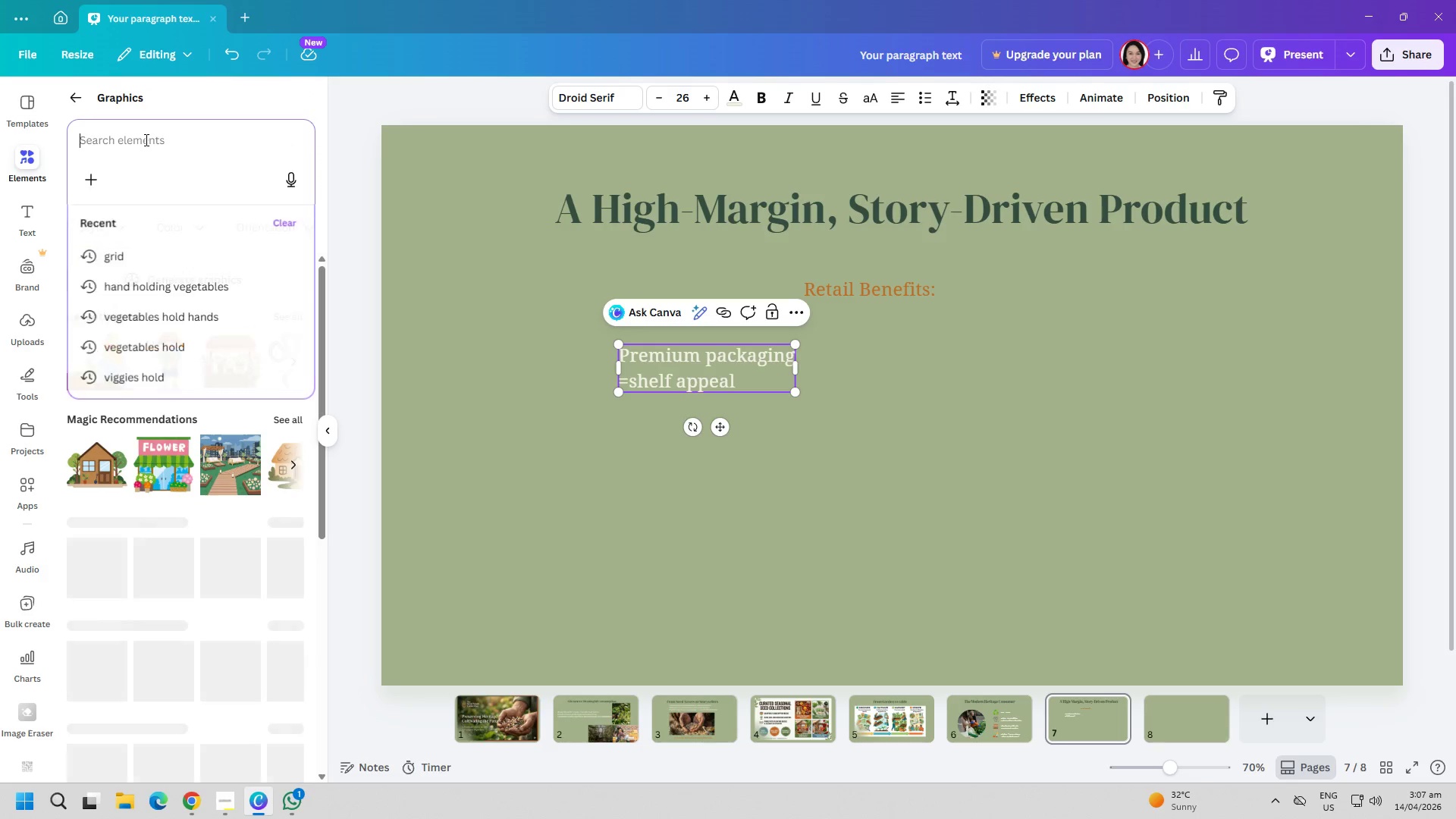 
key(Control+V)
 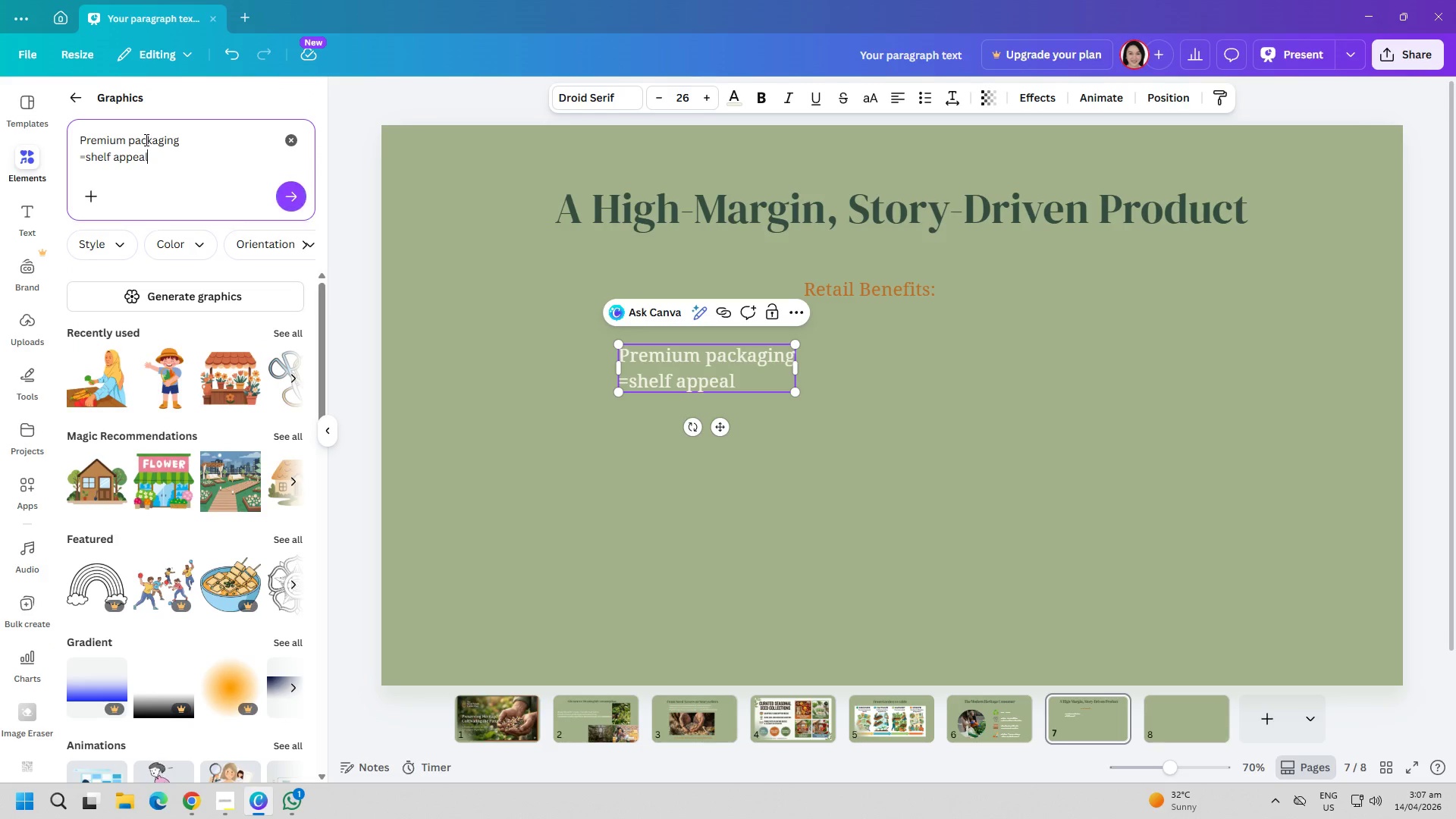 
key(Enter)
 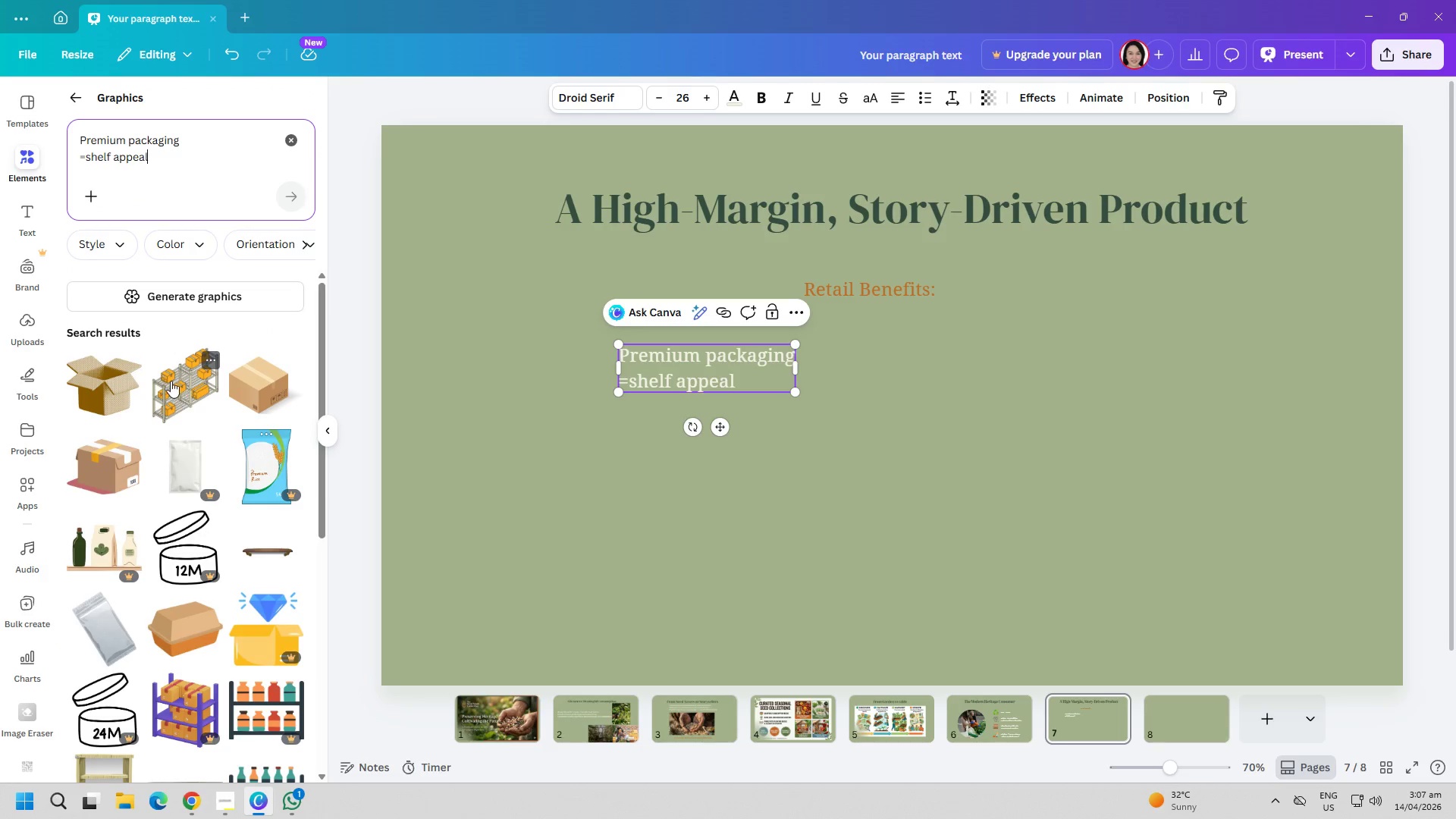 
scroll: coordinate [137, 586], scroll_direction: down, amount: 13.0
 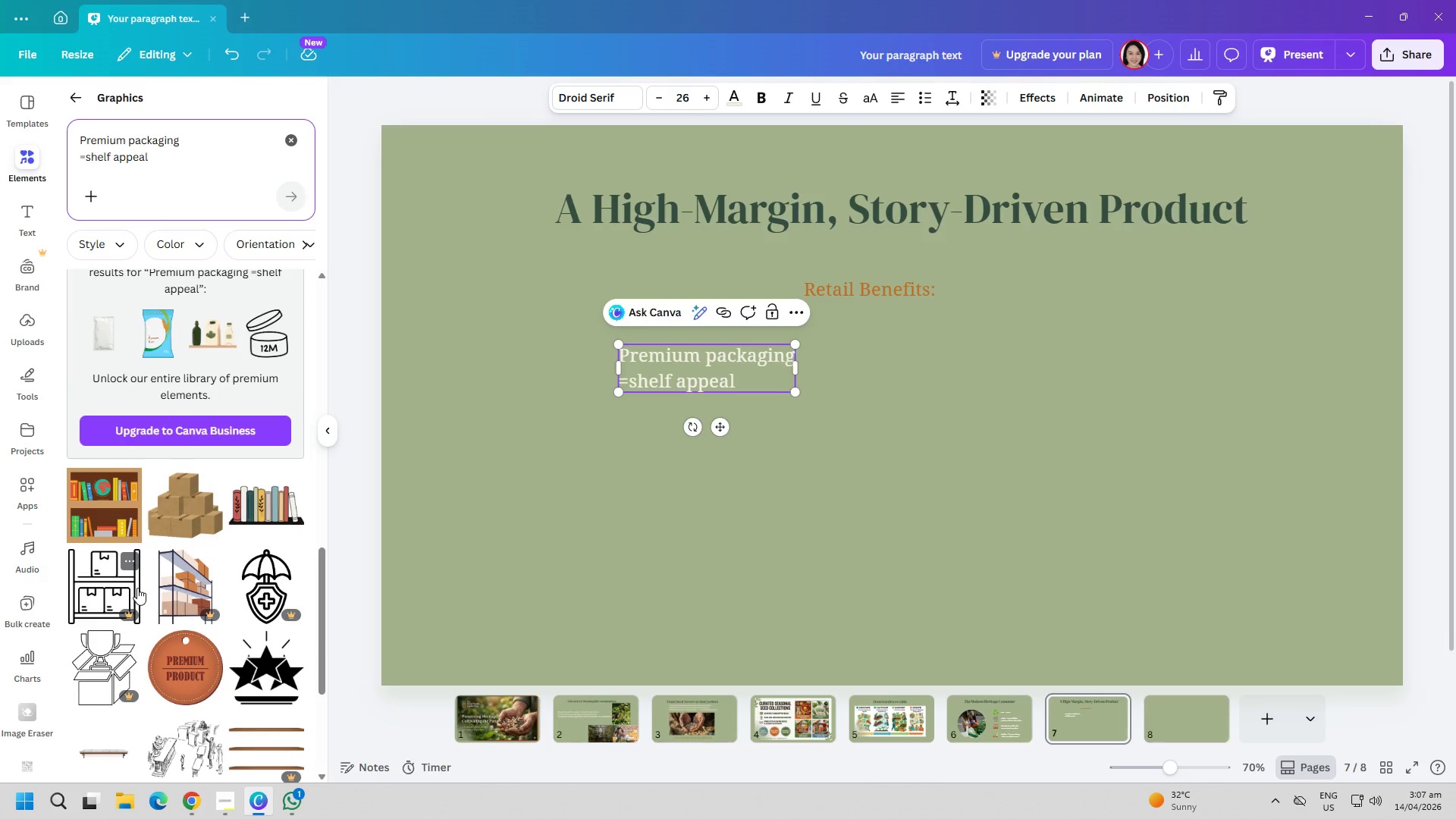 
wait(5.26)
 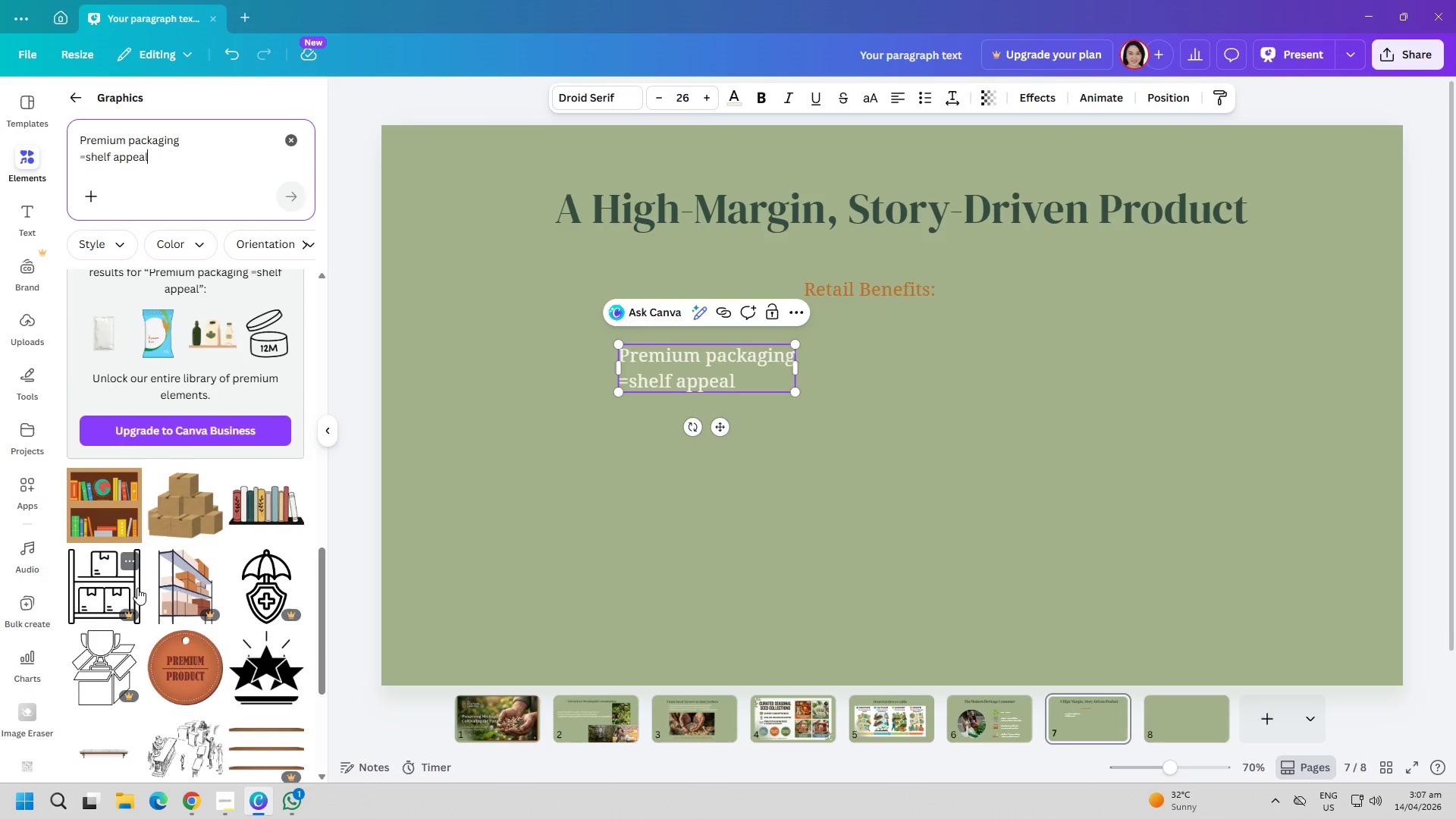 
left_click([193, 494])
 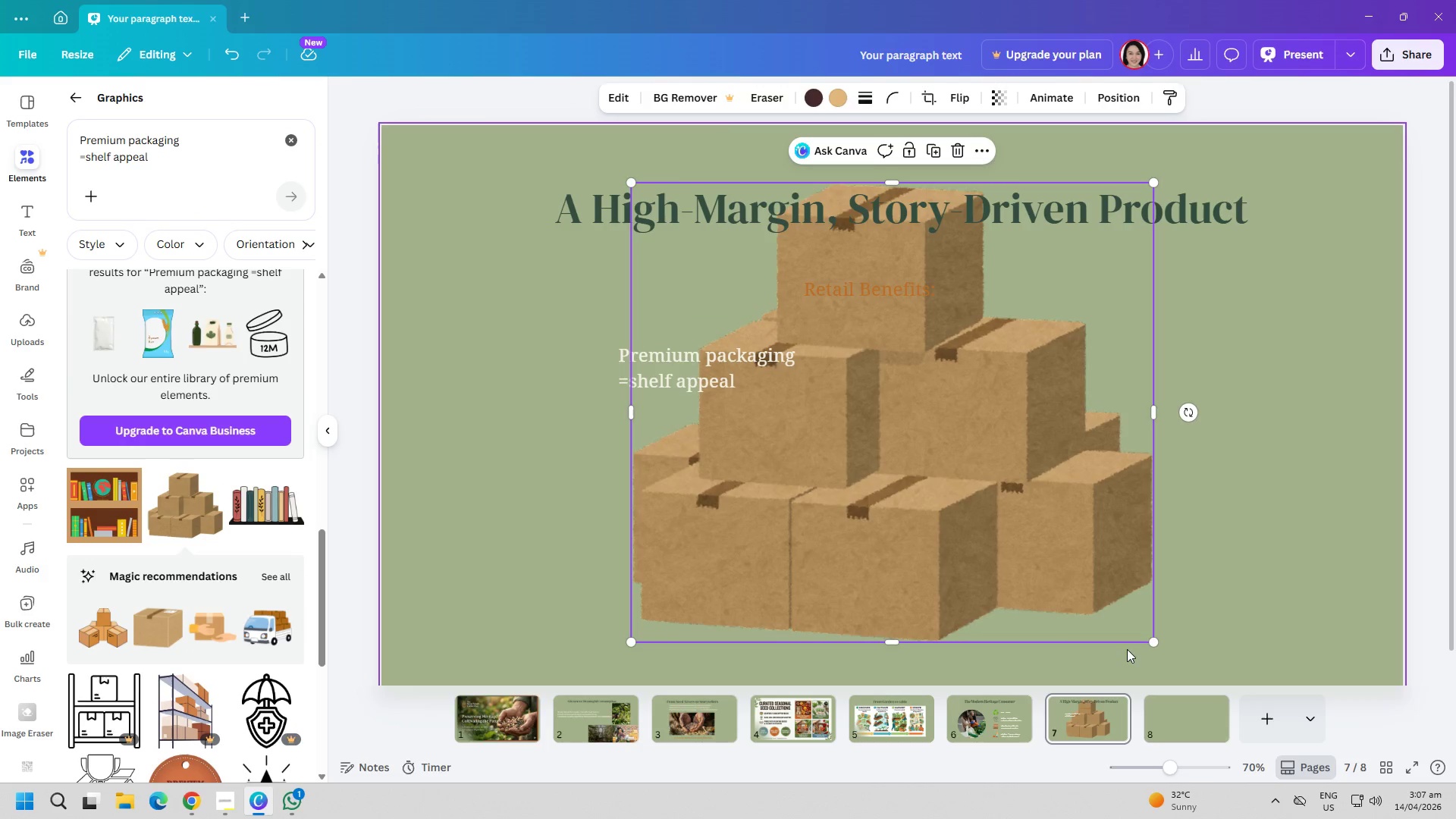 
left_click_drag(start_coordinate=[1153, 645], to_coordinate=[723, 297])
 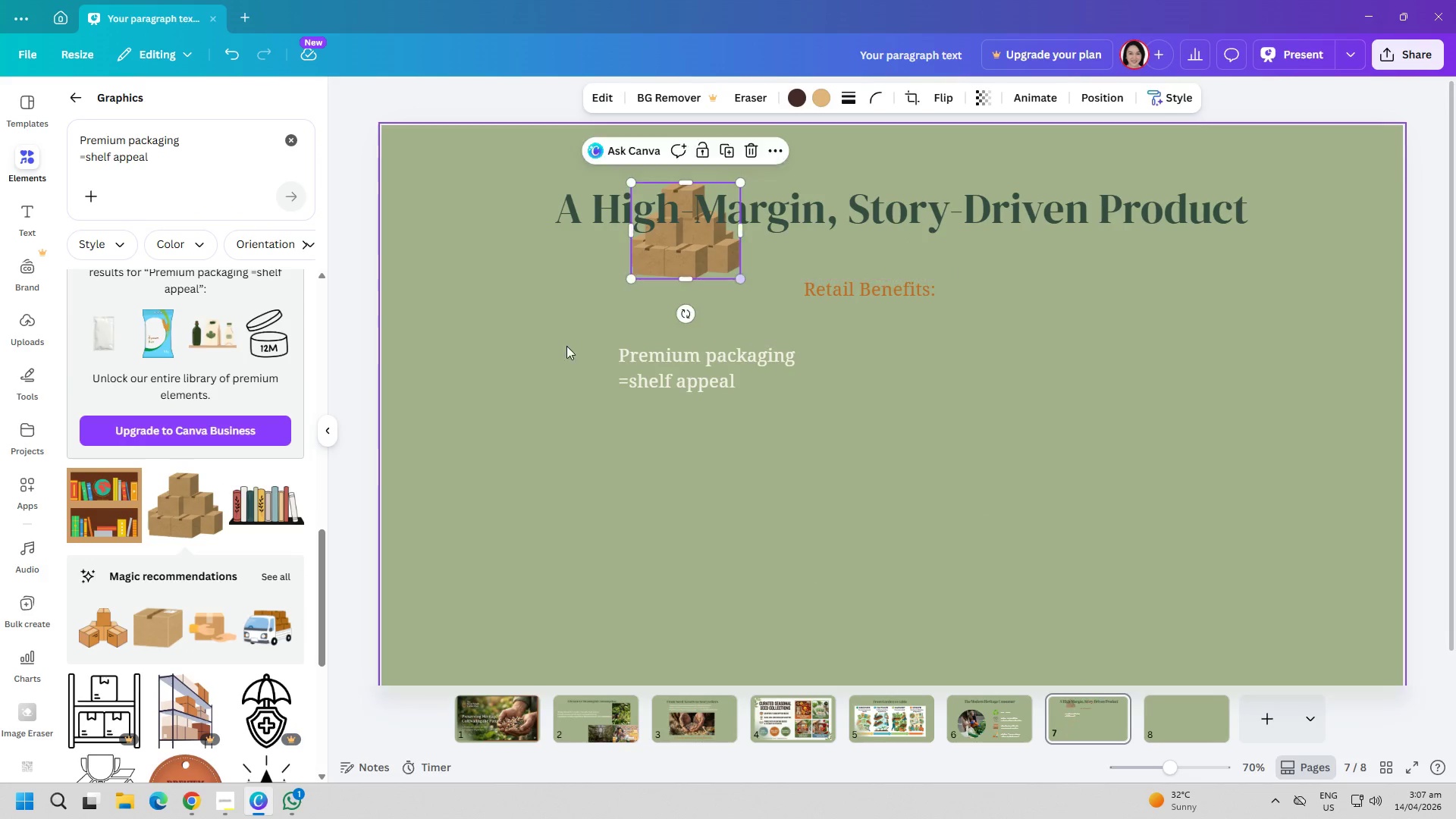 
left_click([531, 354])
 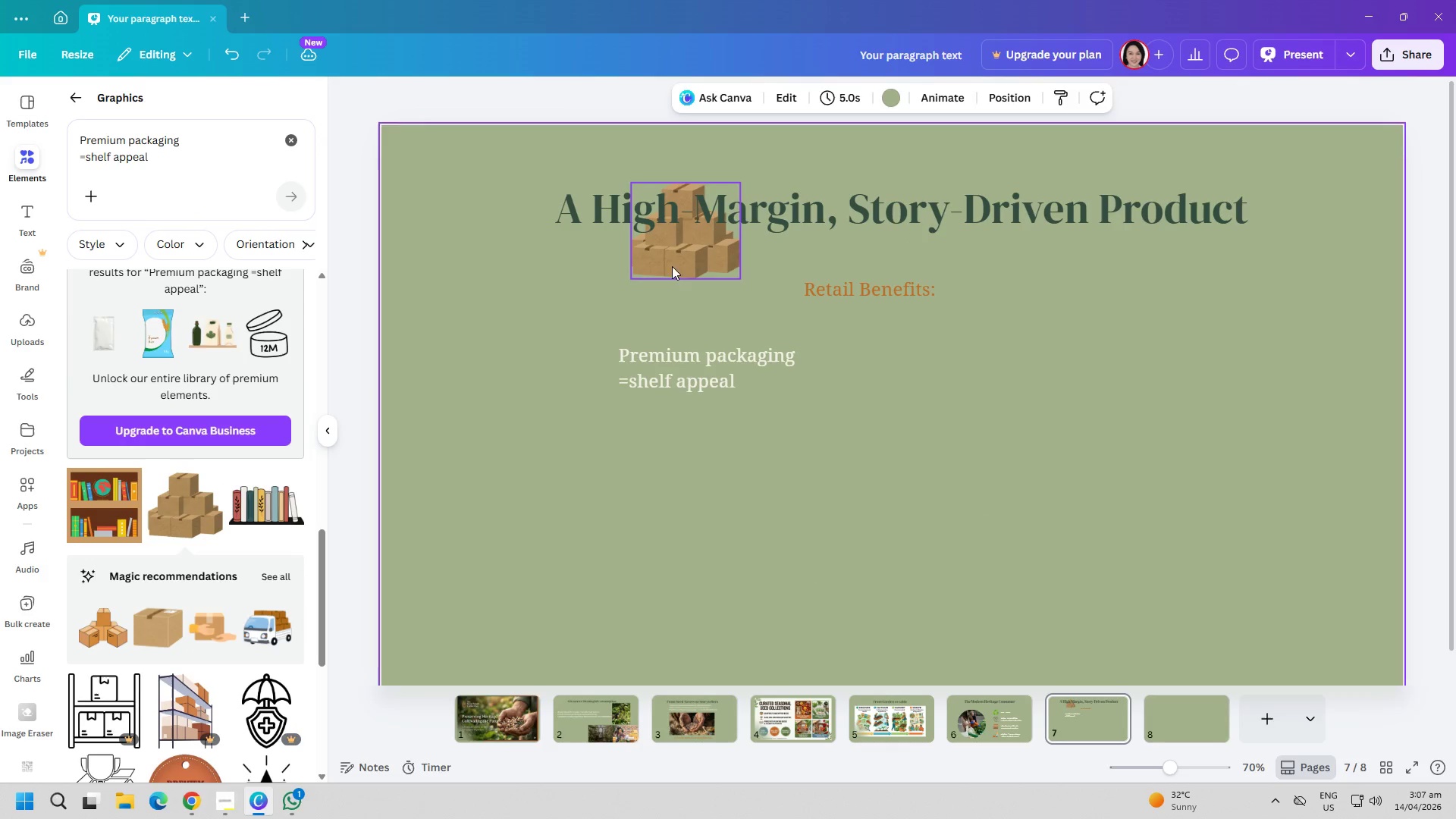 
left_click_drag(start_coordinate=[675, 256], to_coordinate=[522, 389])
 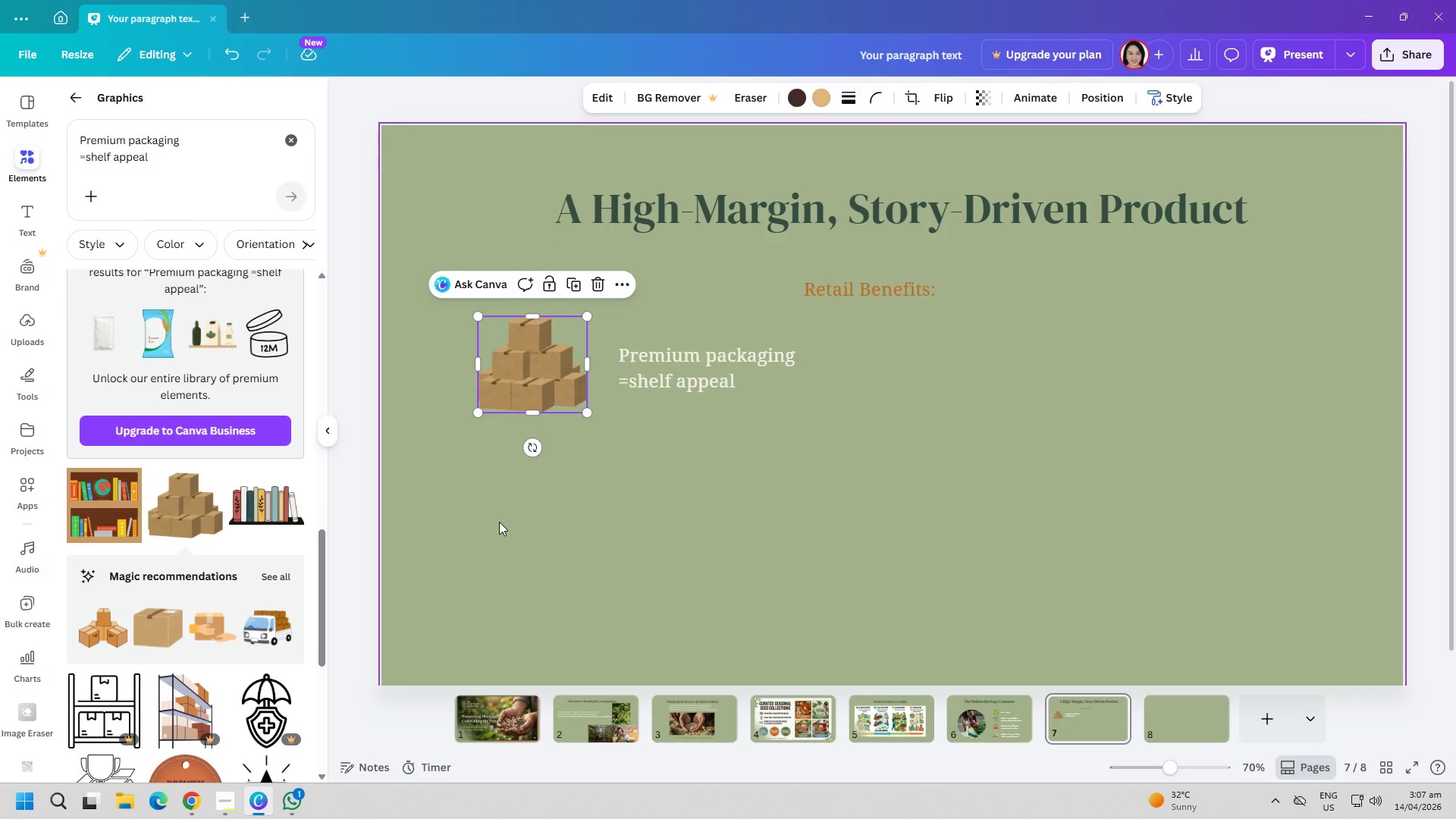 
left_click([499, 522])
 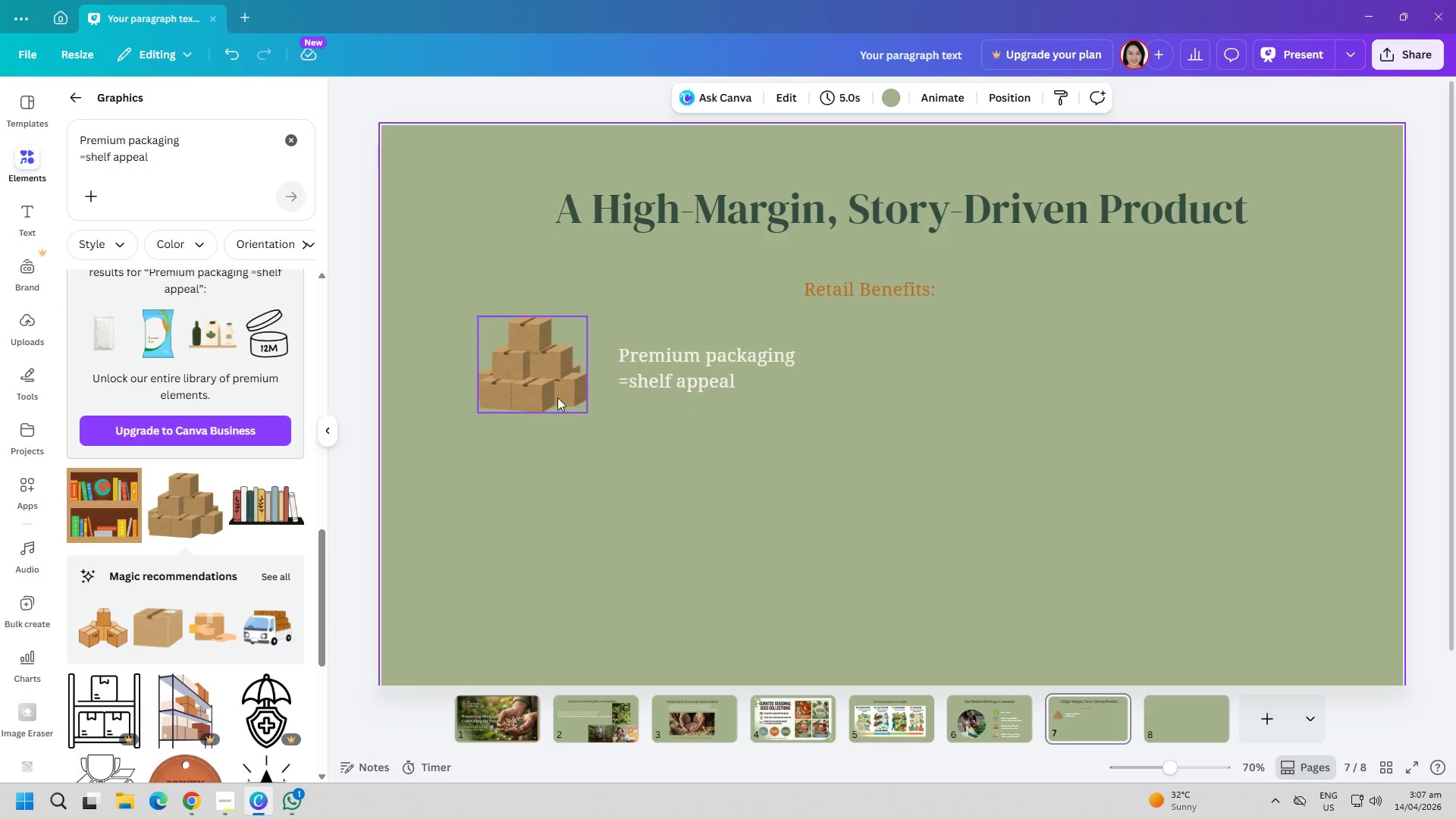 
wait(5.83)
 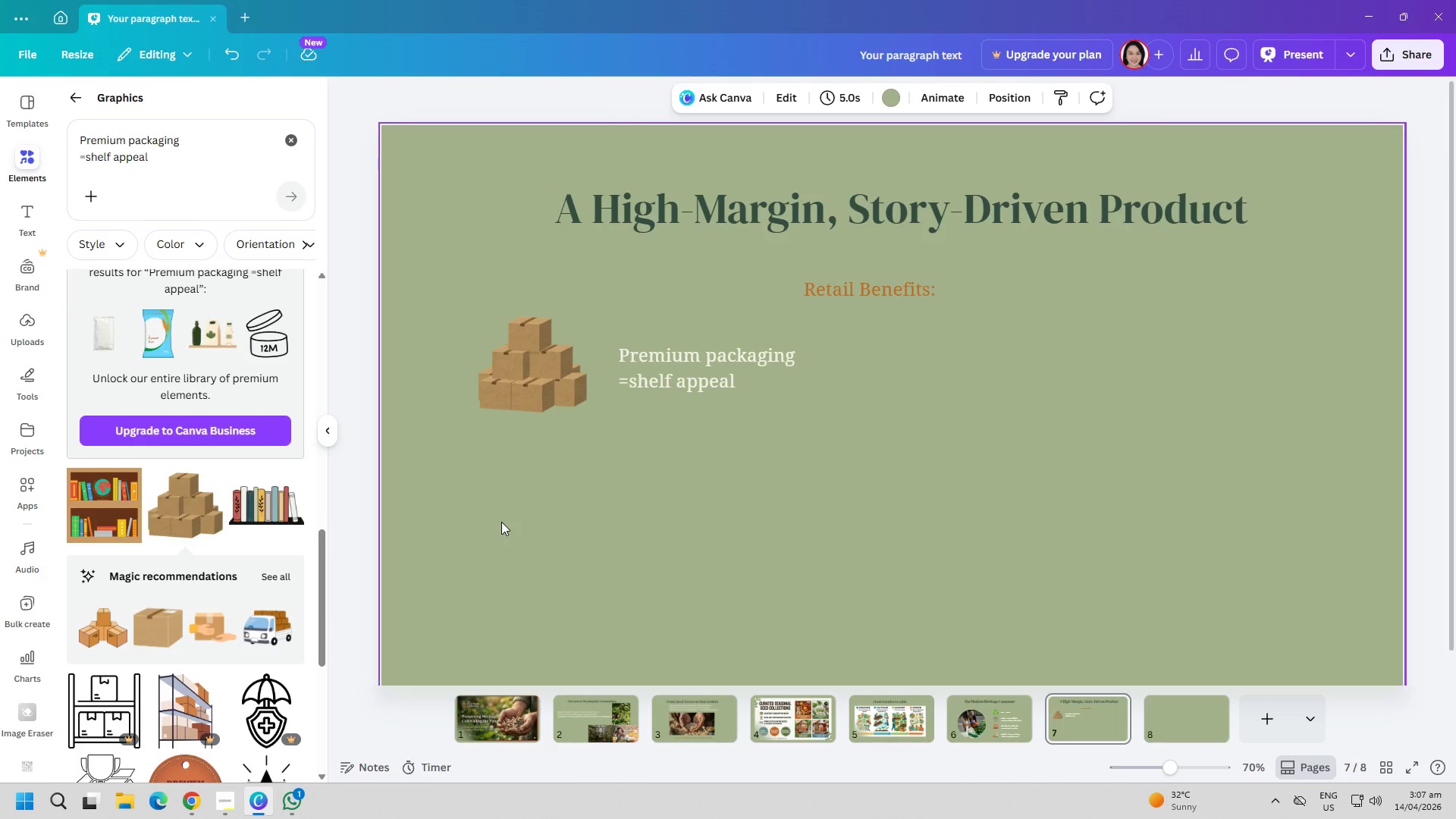 
left_click([556, 391])
 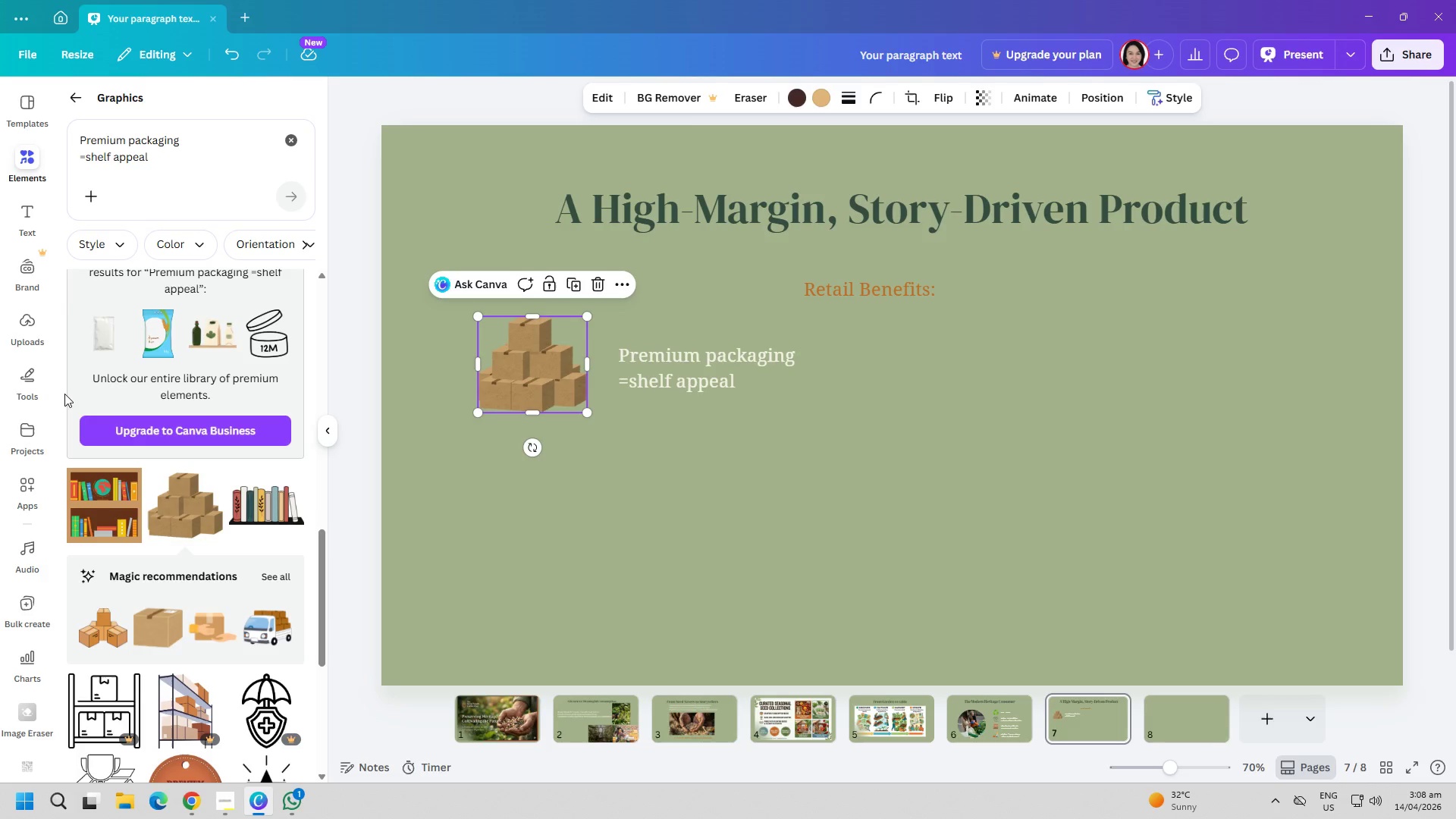 
left_click([30, 115])
 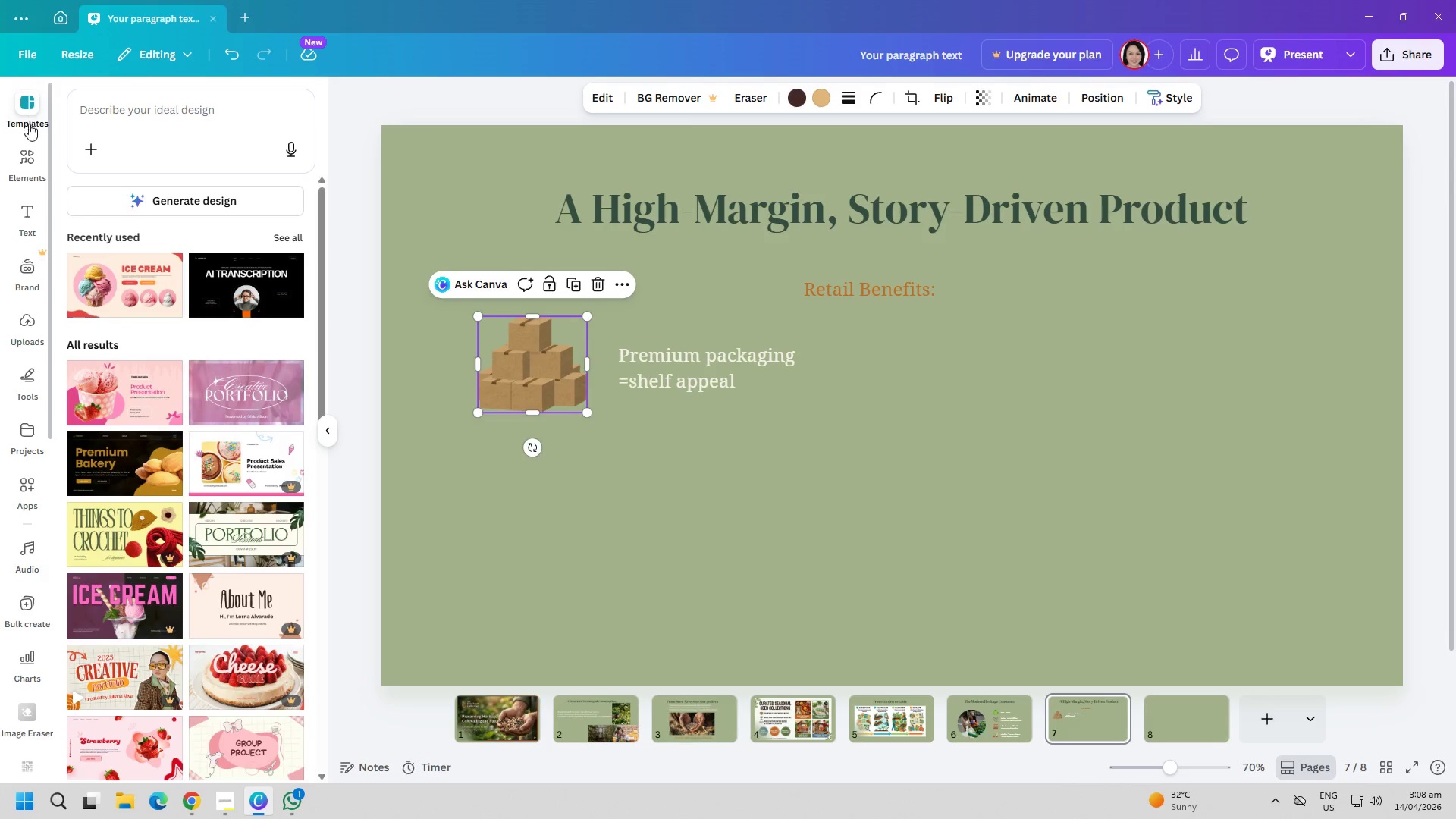 
left_click([22, 155])
 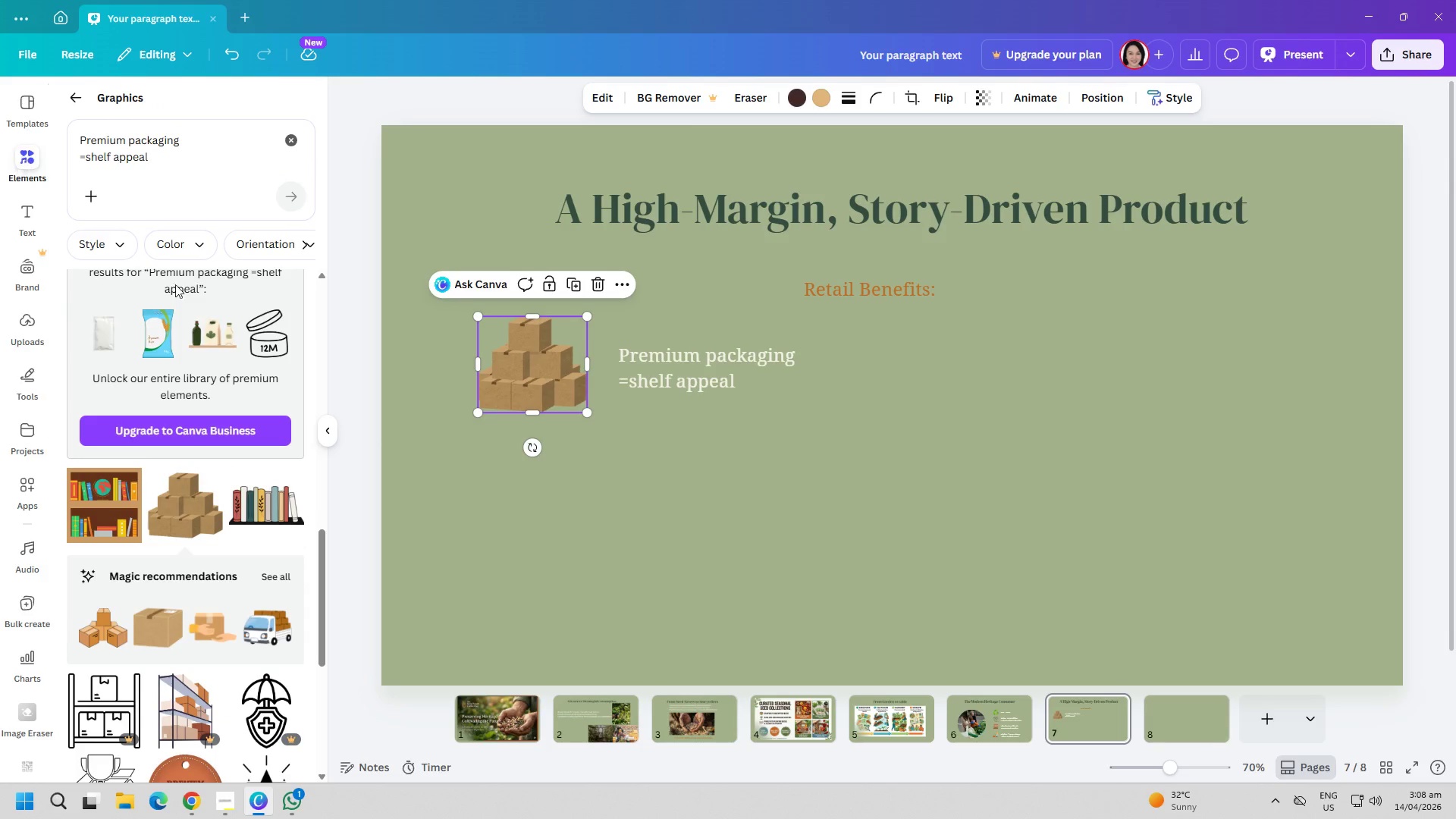 
left_click([544, 479])
 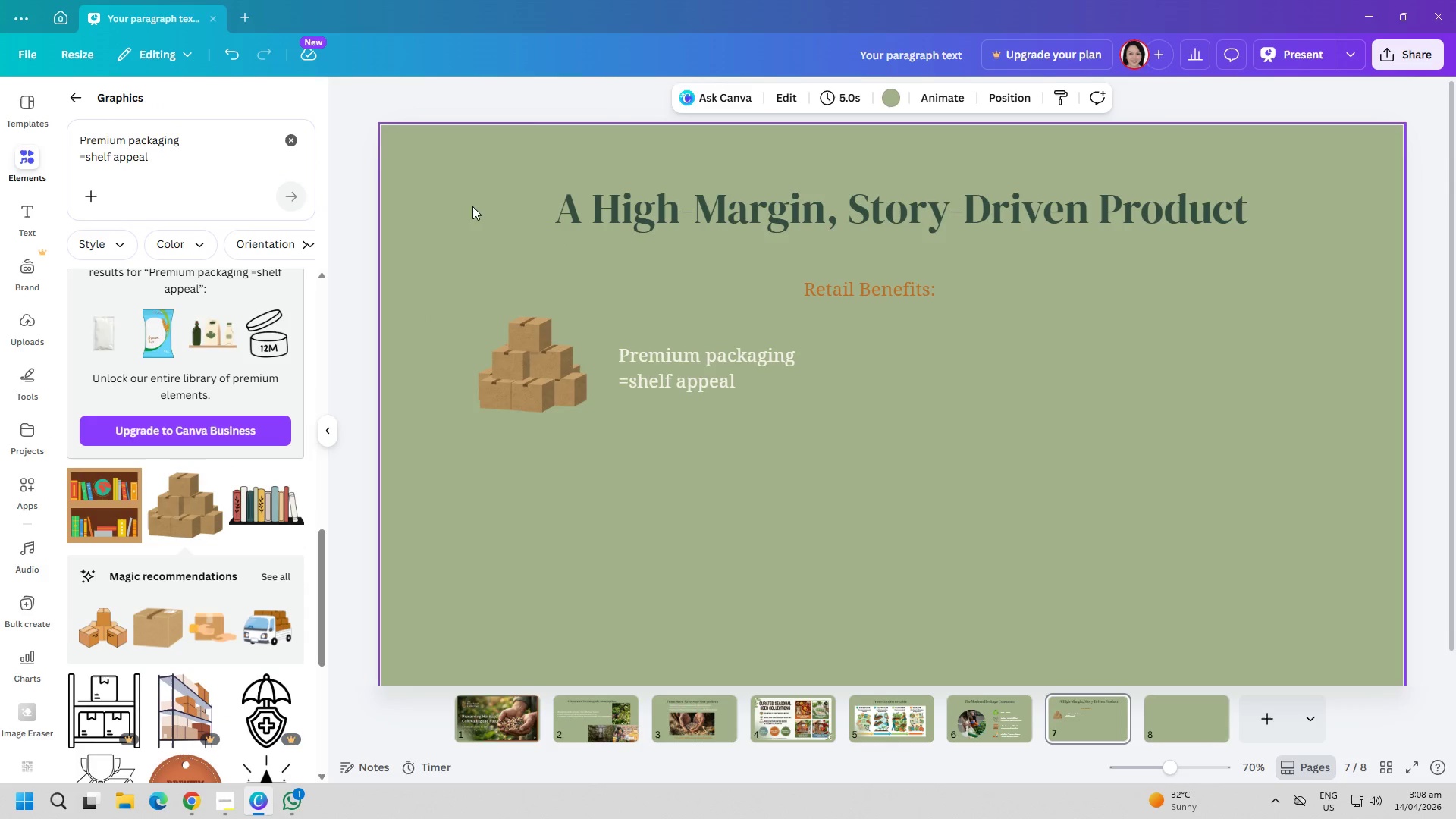 
double_click([205, 156])
 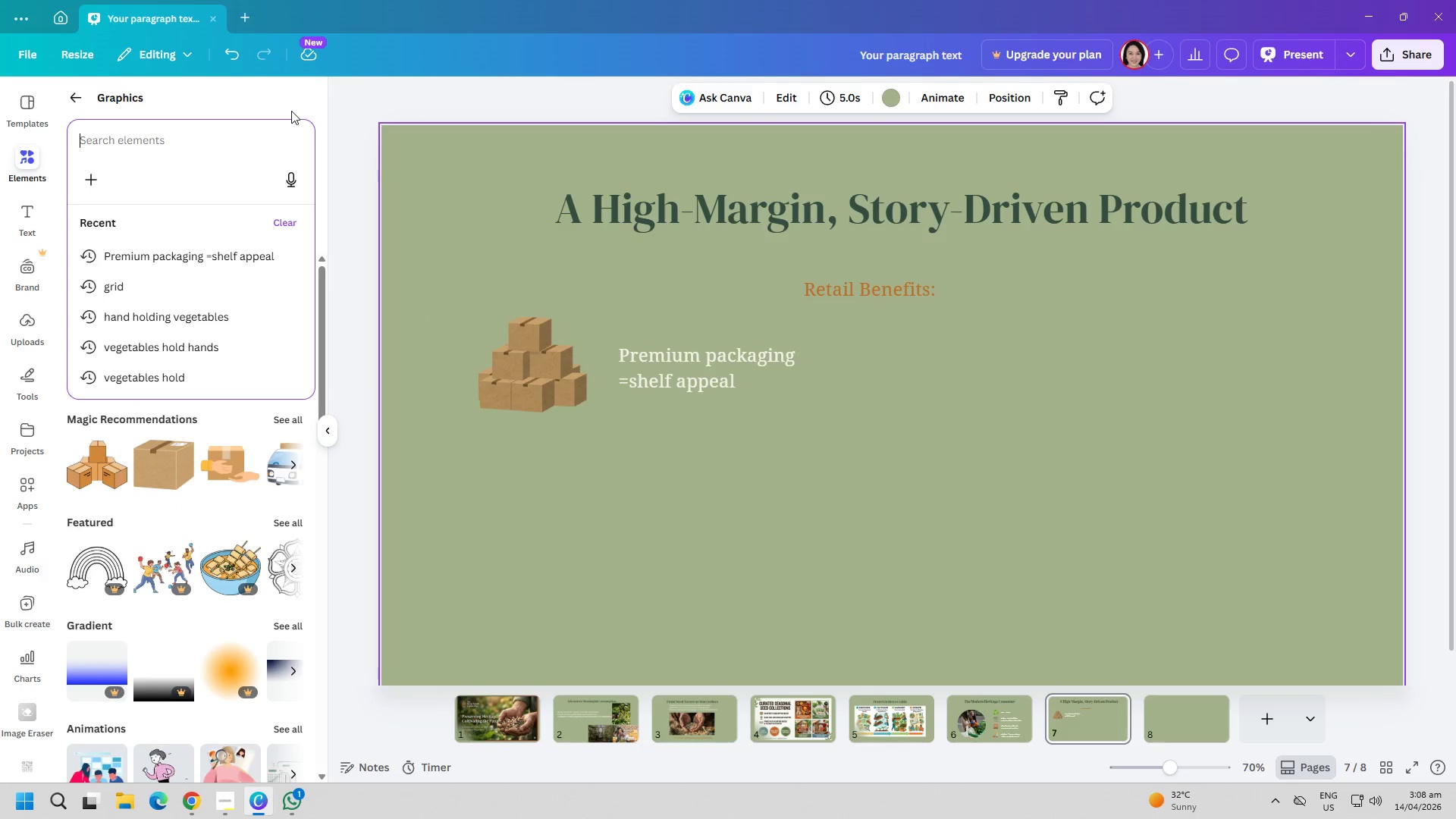 
type(eco-consious brand value )
 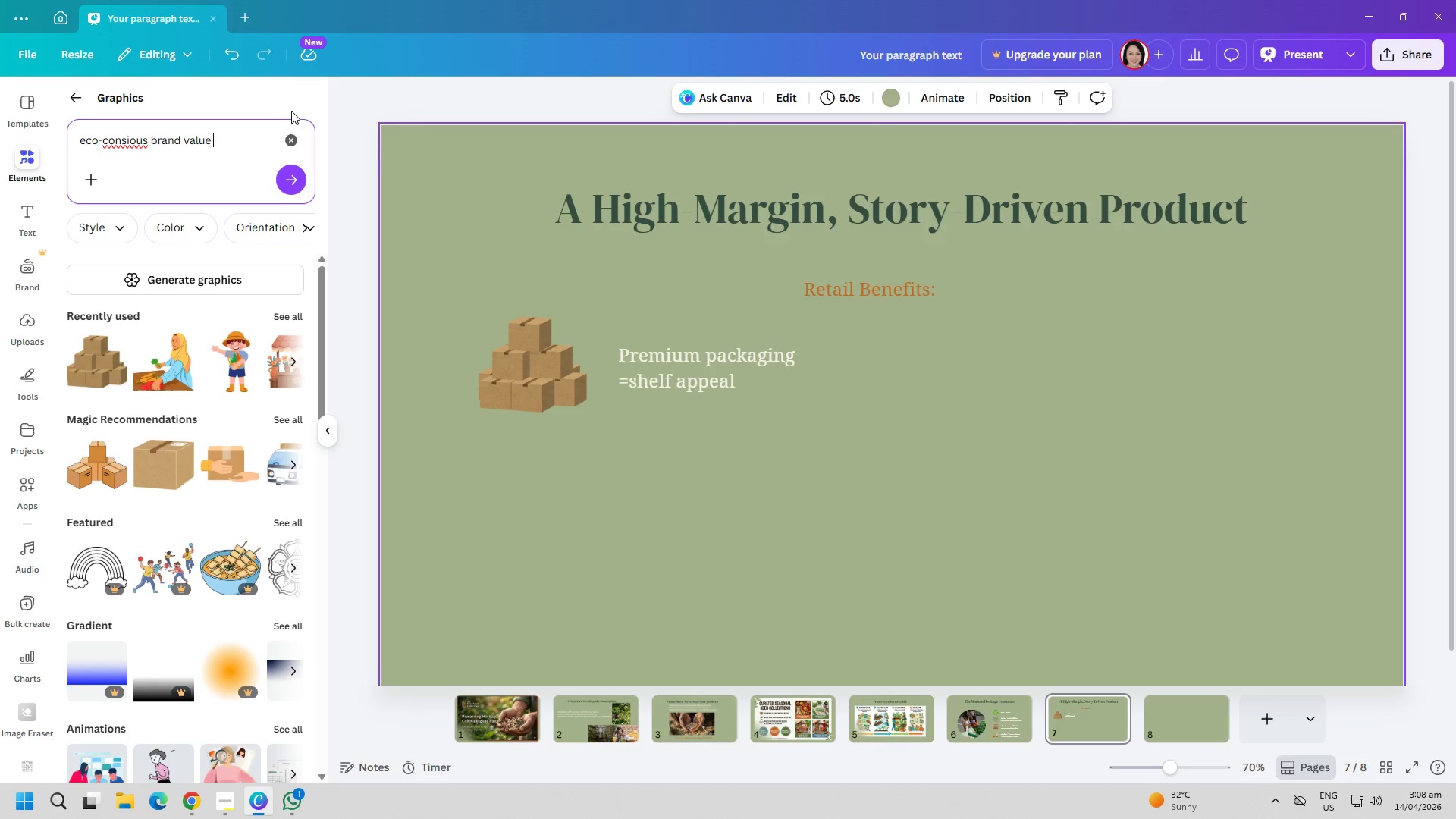 
key(Enter)
 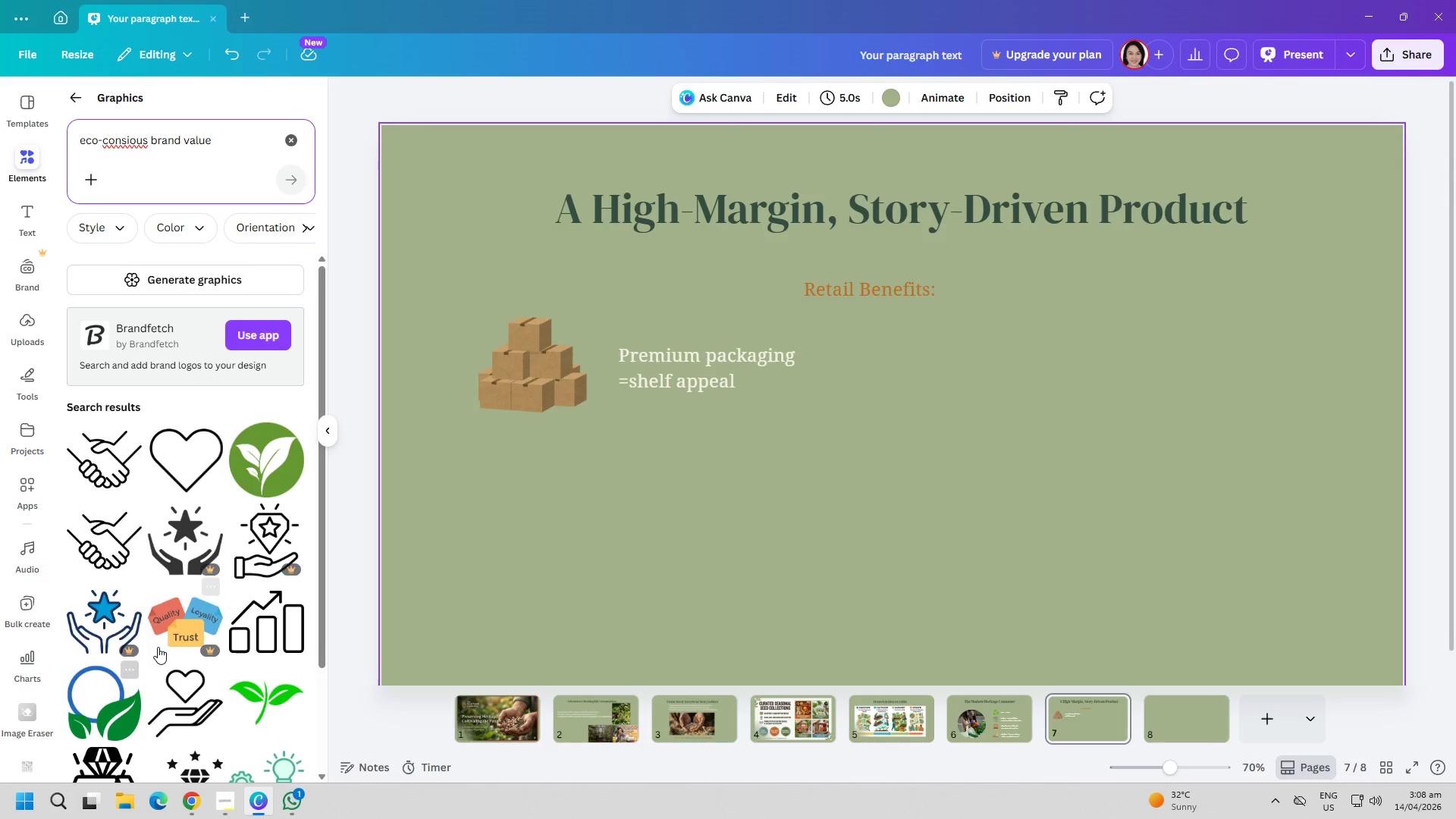 
double_click([219, 136])
 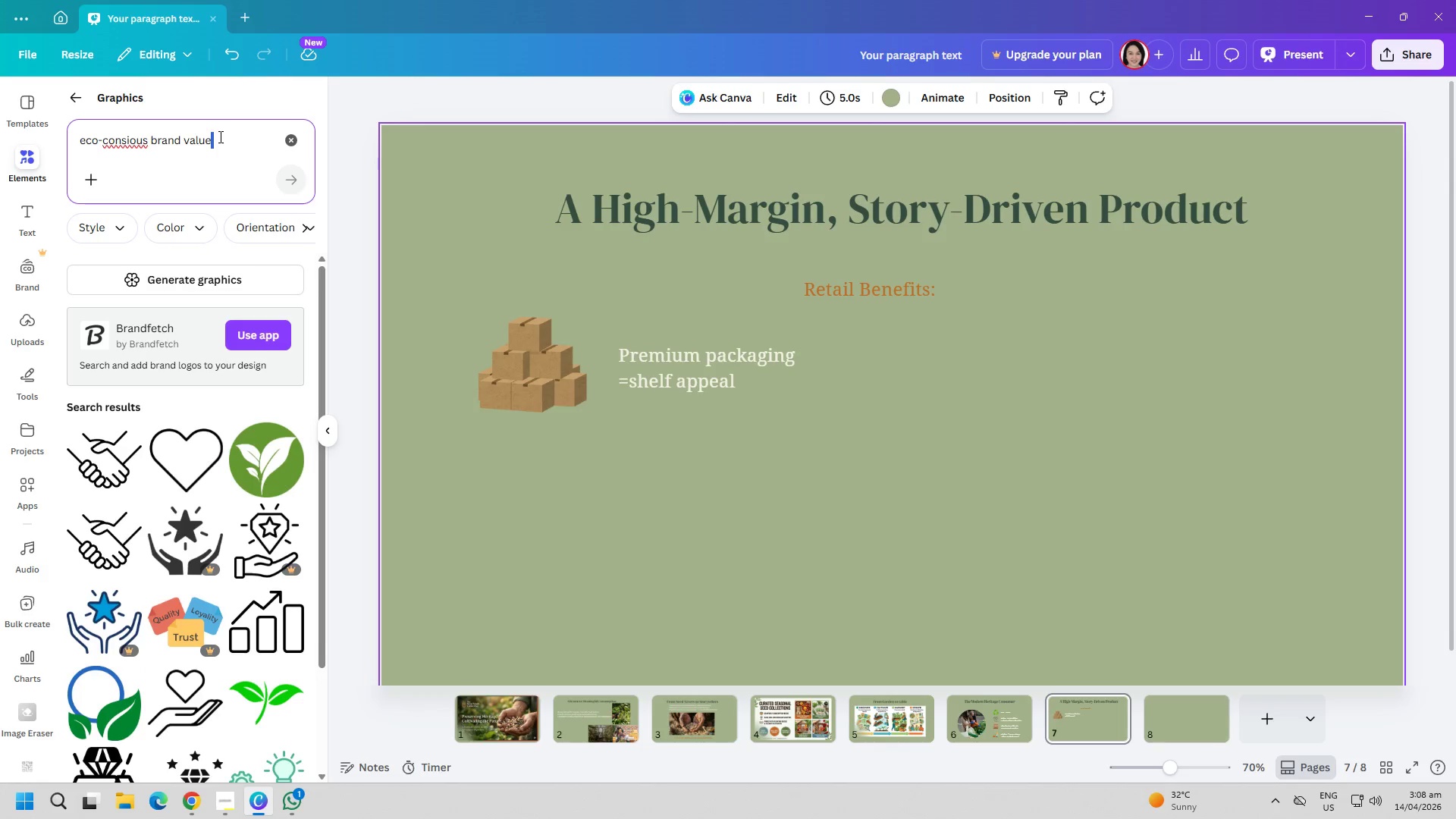 
triple_click([219, 136])
 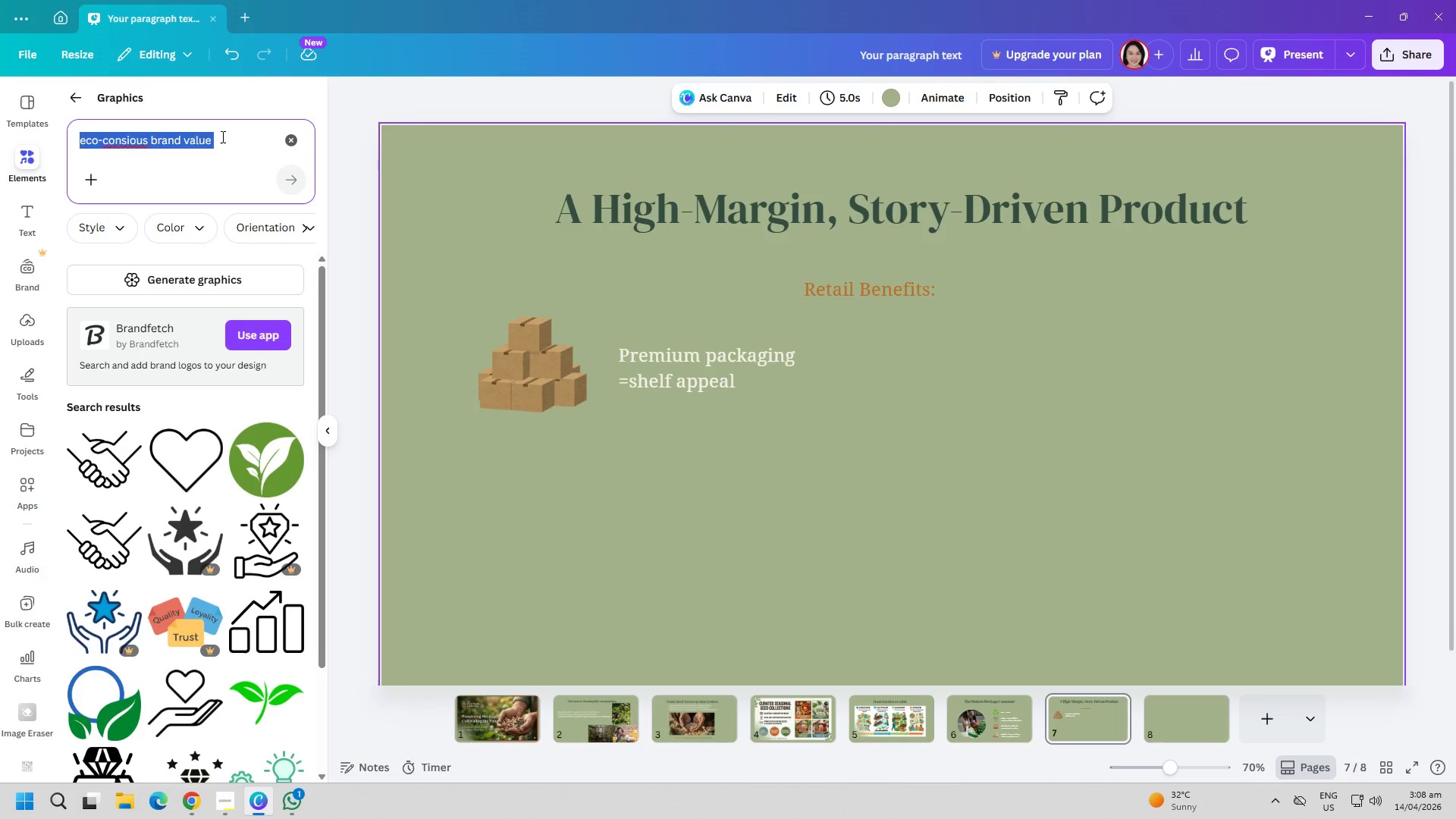 
triple_click([221, 136])
 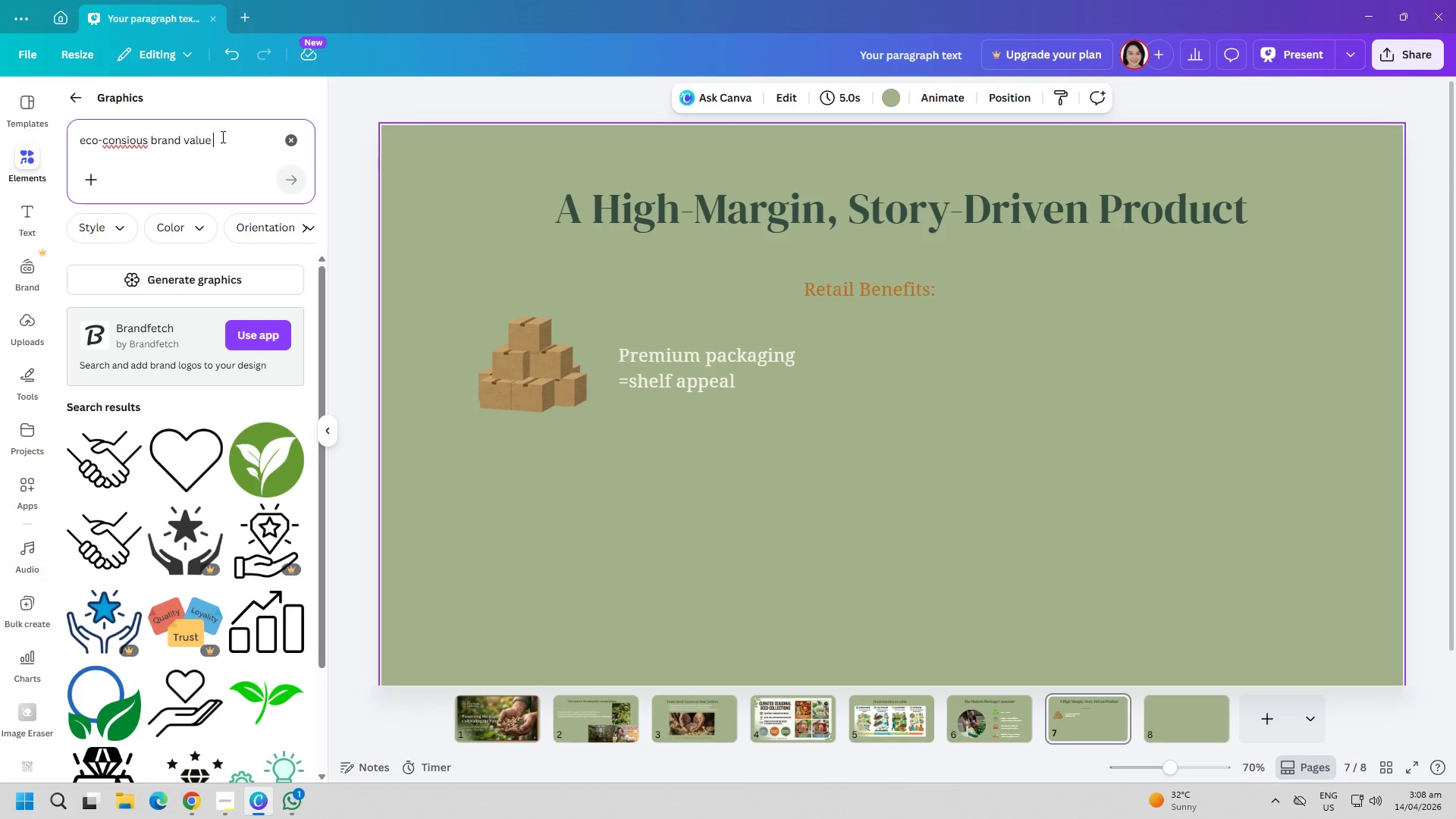 
triple_click([221, 136])
 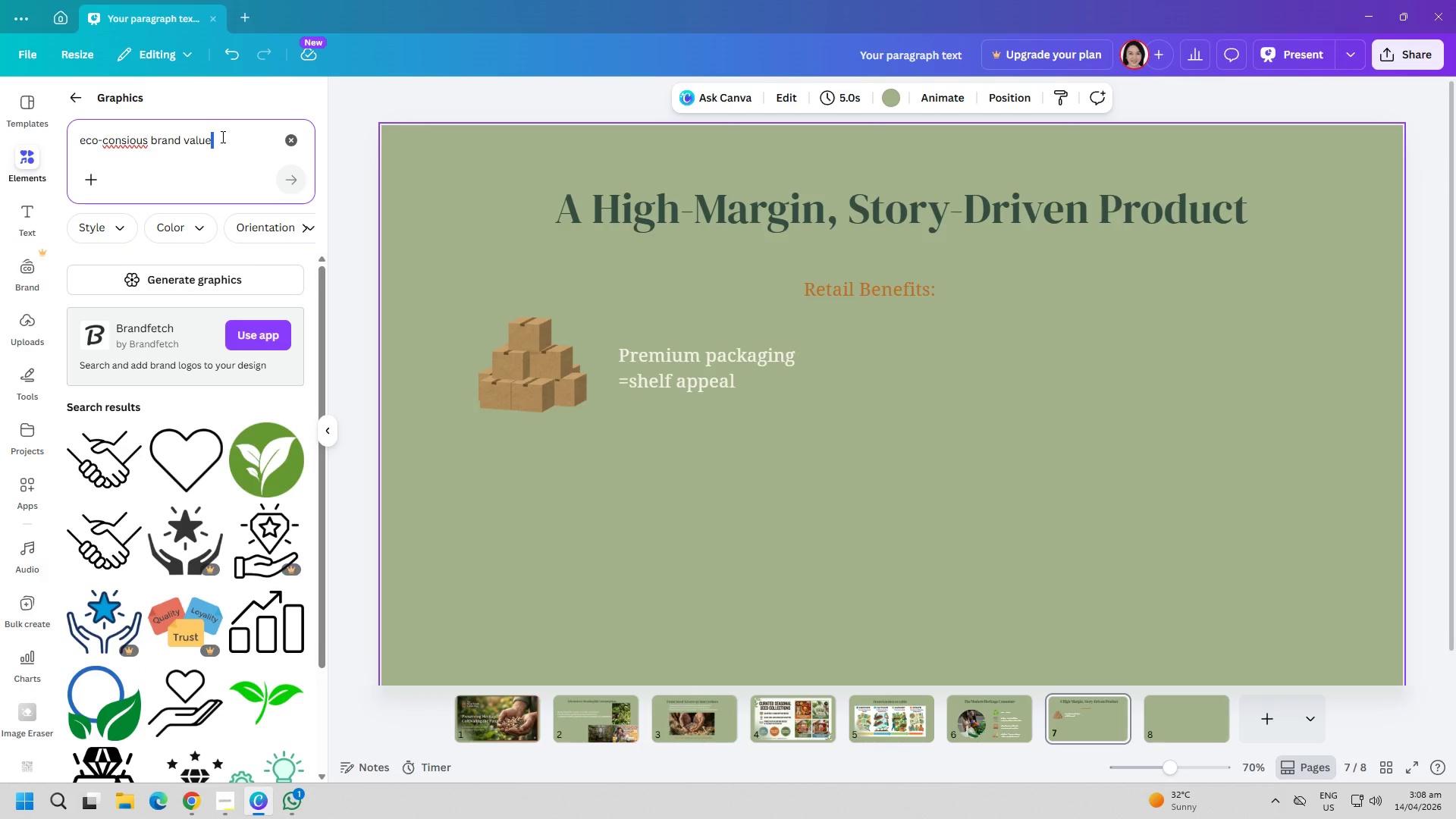 
key(Control+ControlLeft)
 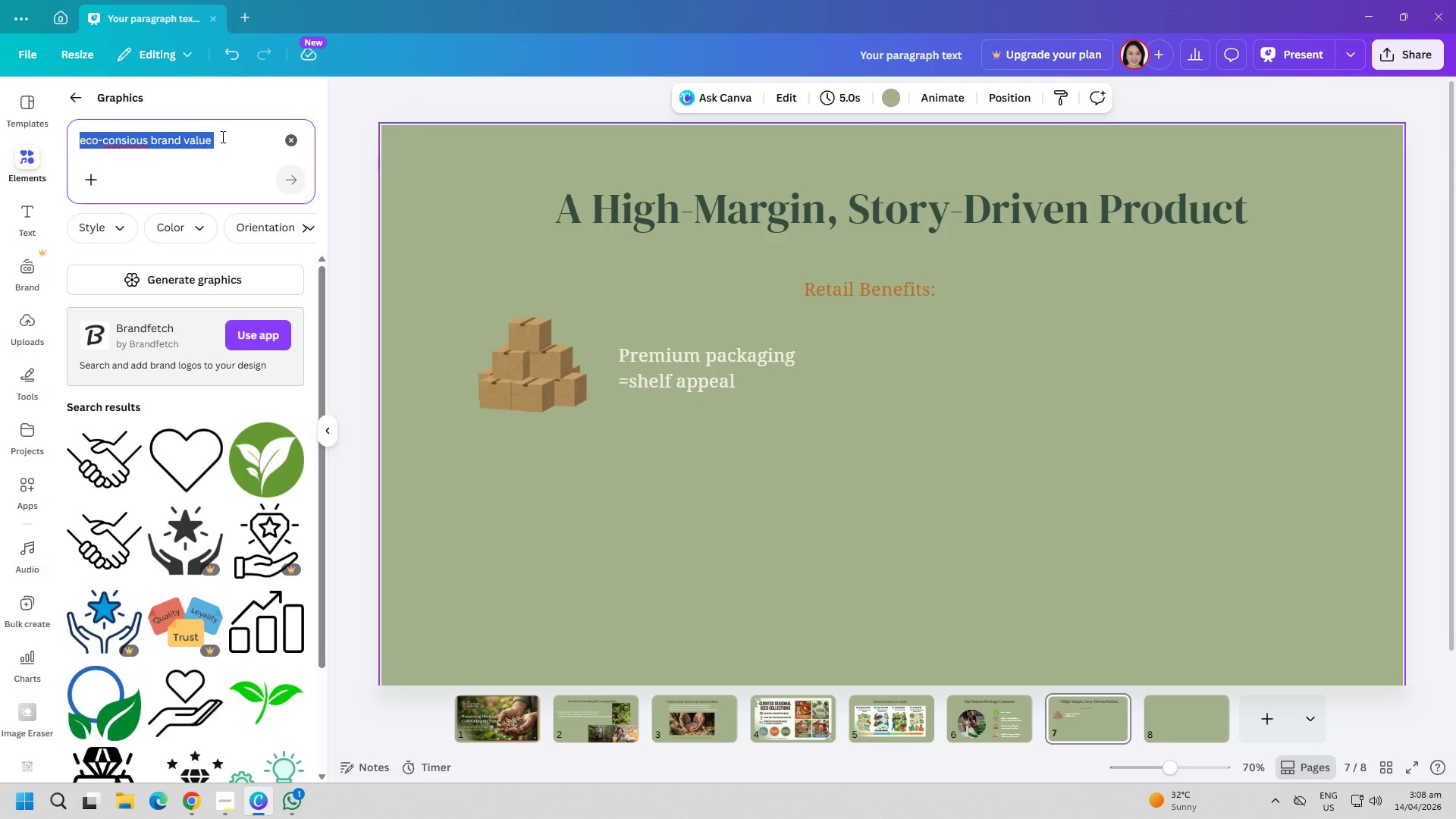 
key(Control+A)
 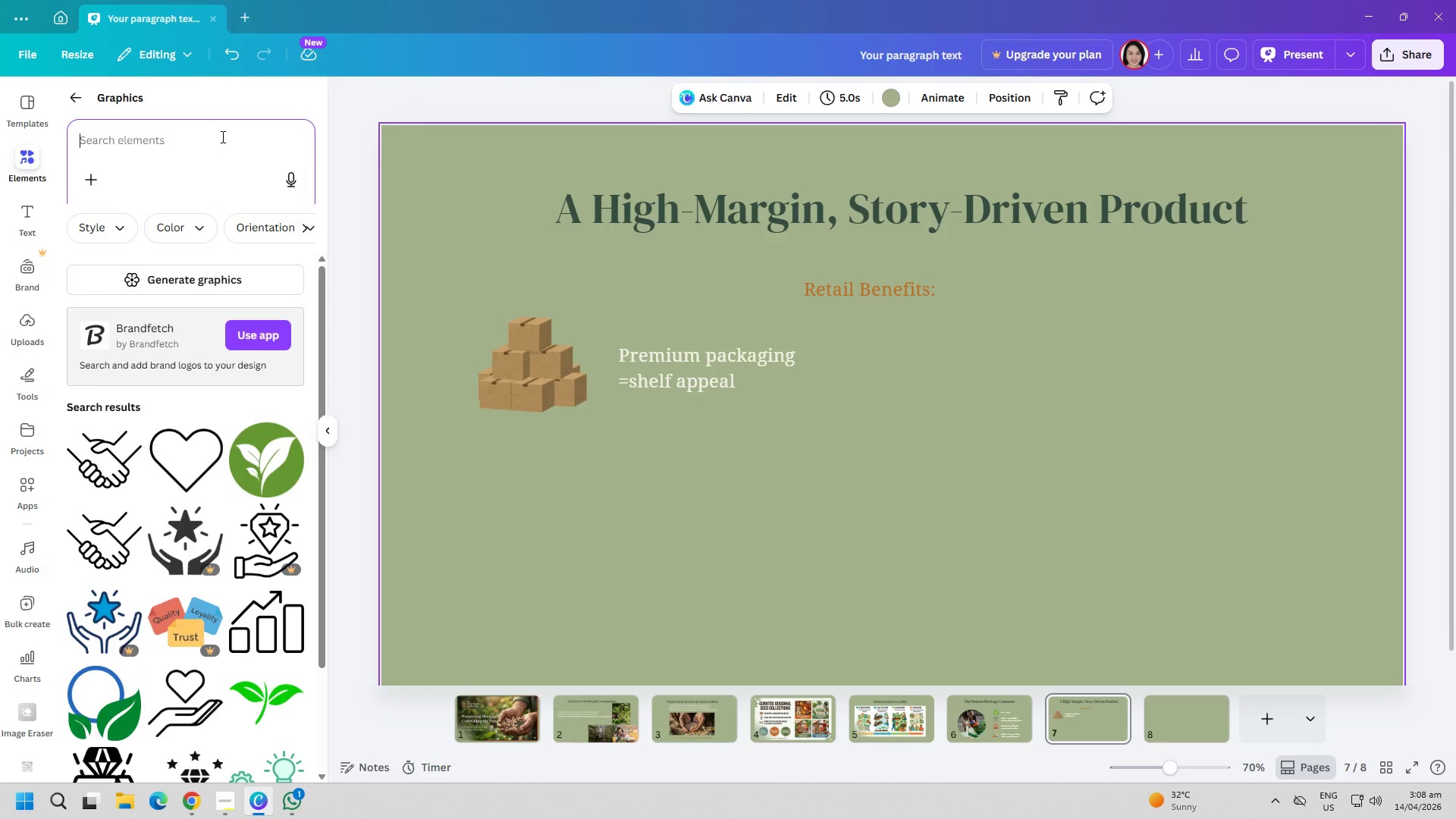 
key(Backspace)
type(global rech)
key(Backspace)
key(Backspace)
type(ch)
key(Backspace)
 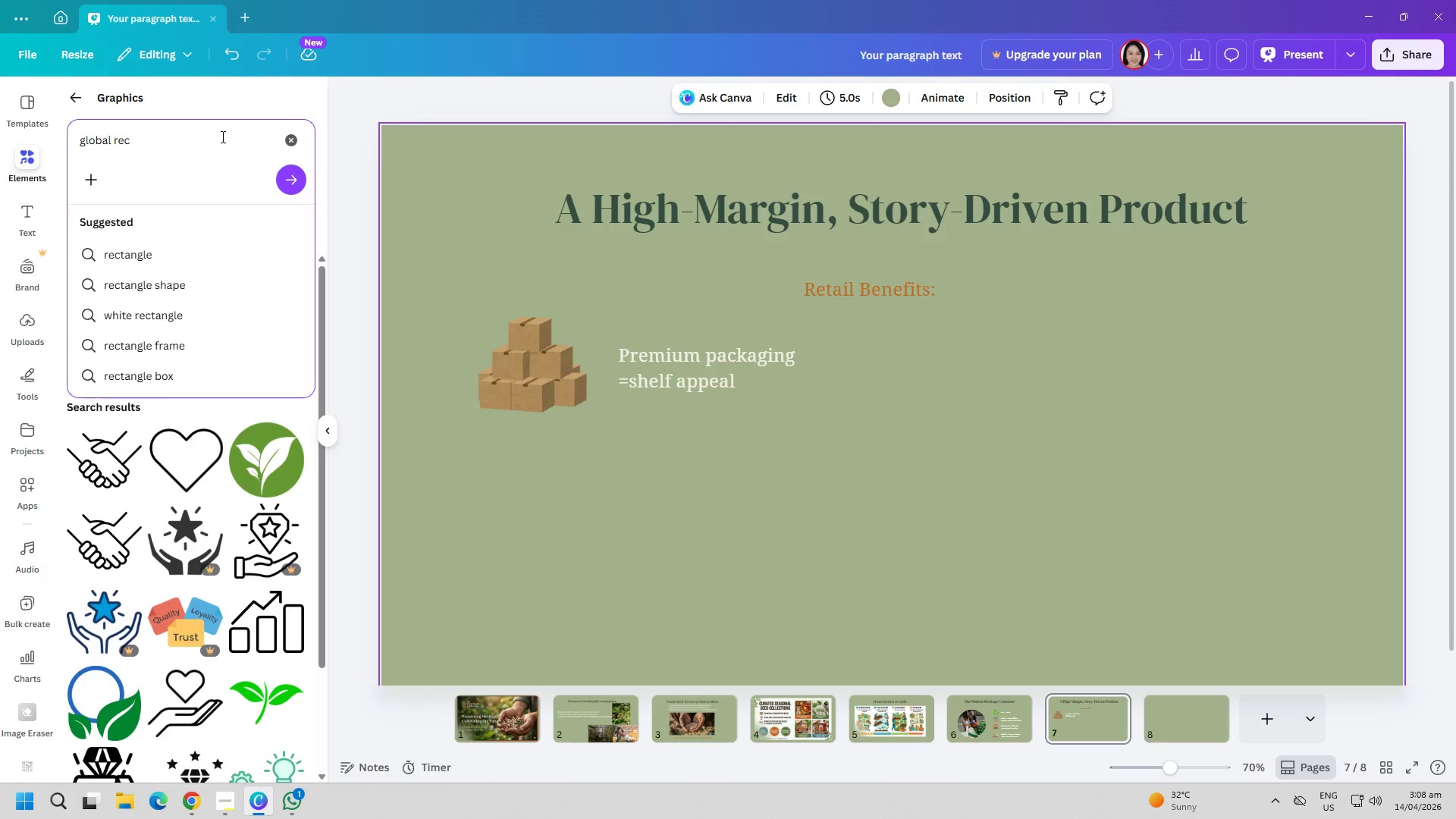 
type(ycle )
 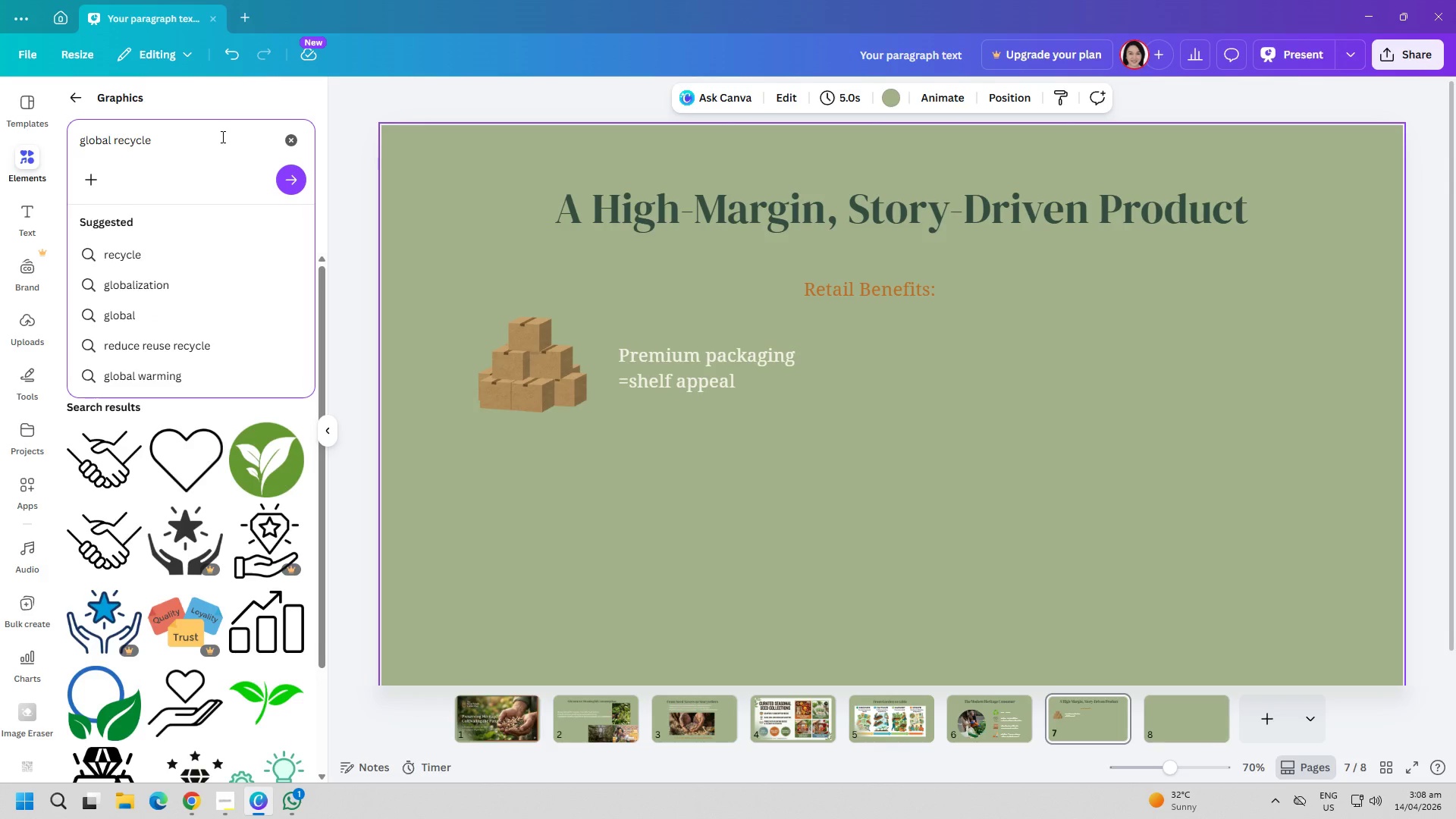 
type(leaves)
 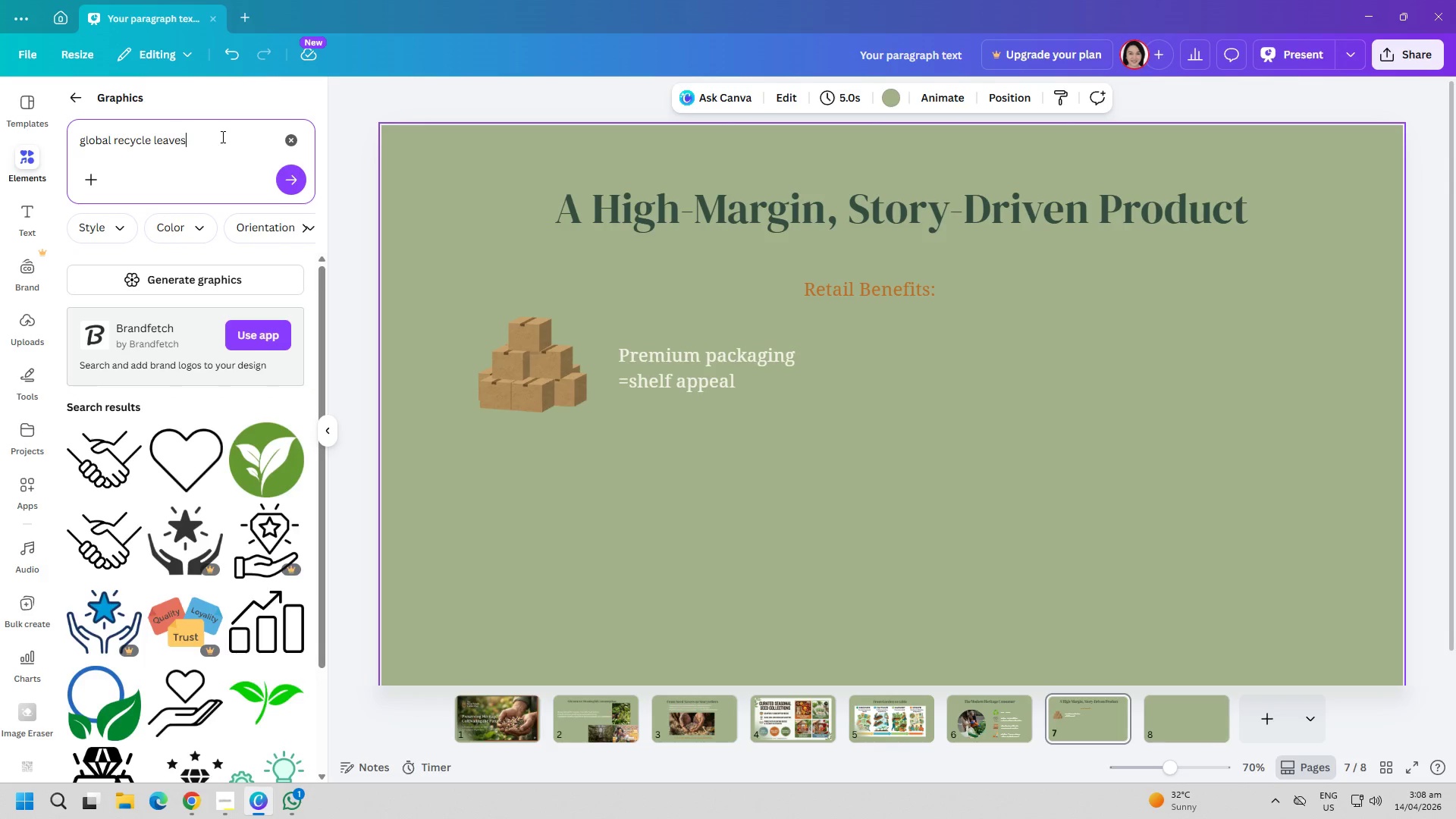 
key(Enter)
 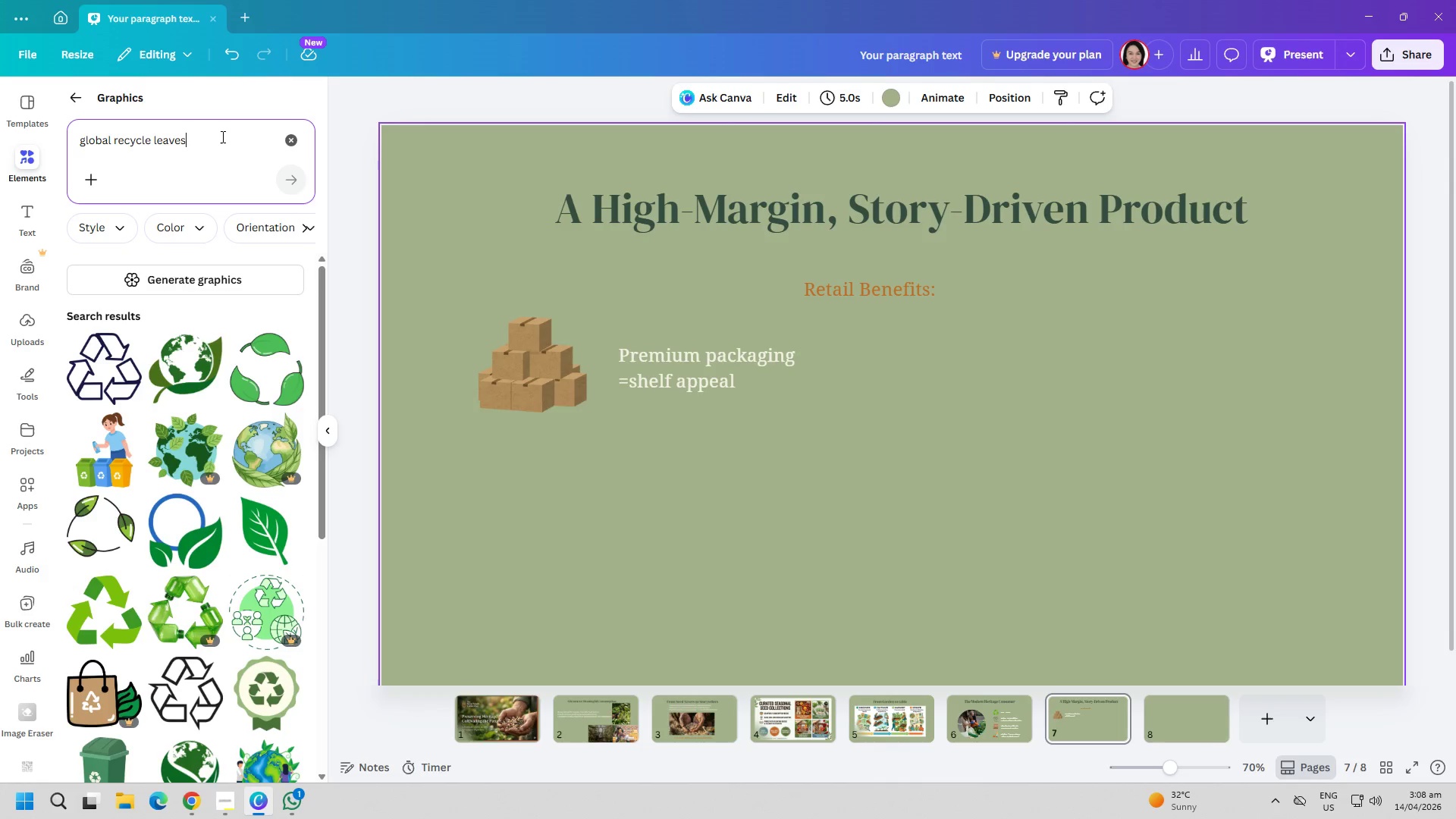 
scroll: coordinate [155, 590], scroll_direction: down, amount: 5.0
 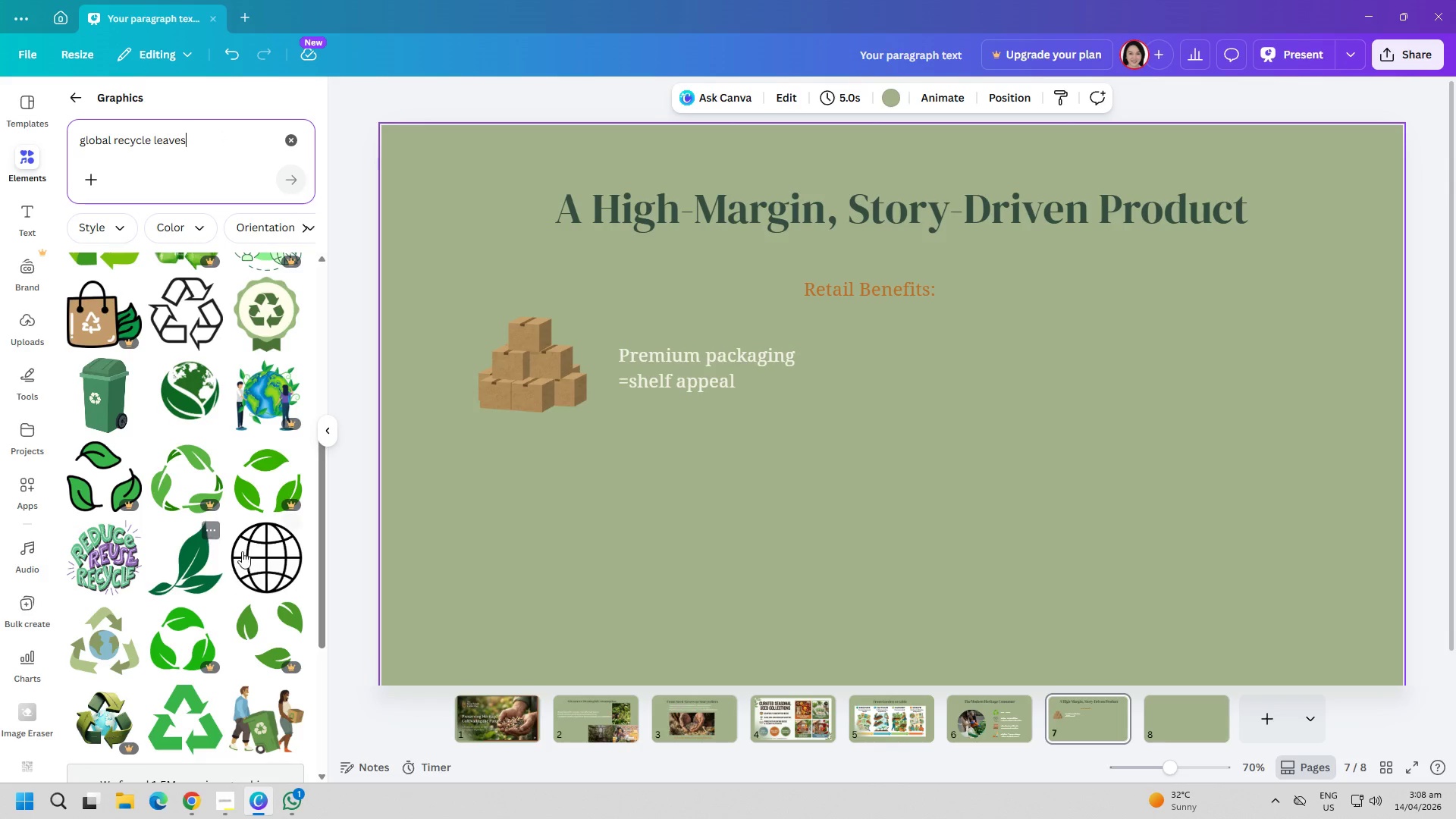 
scroll: coordinate [257, 595], scroll_direction: up, amount: 3.0
 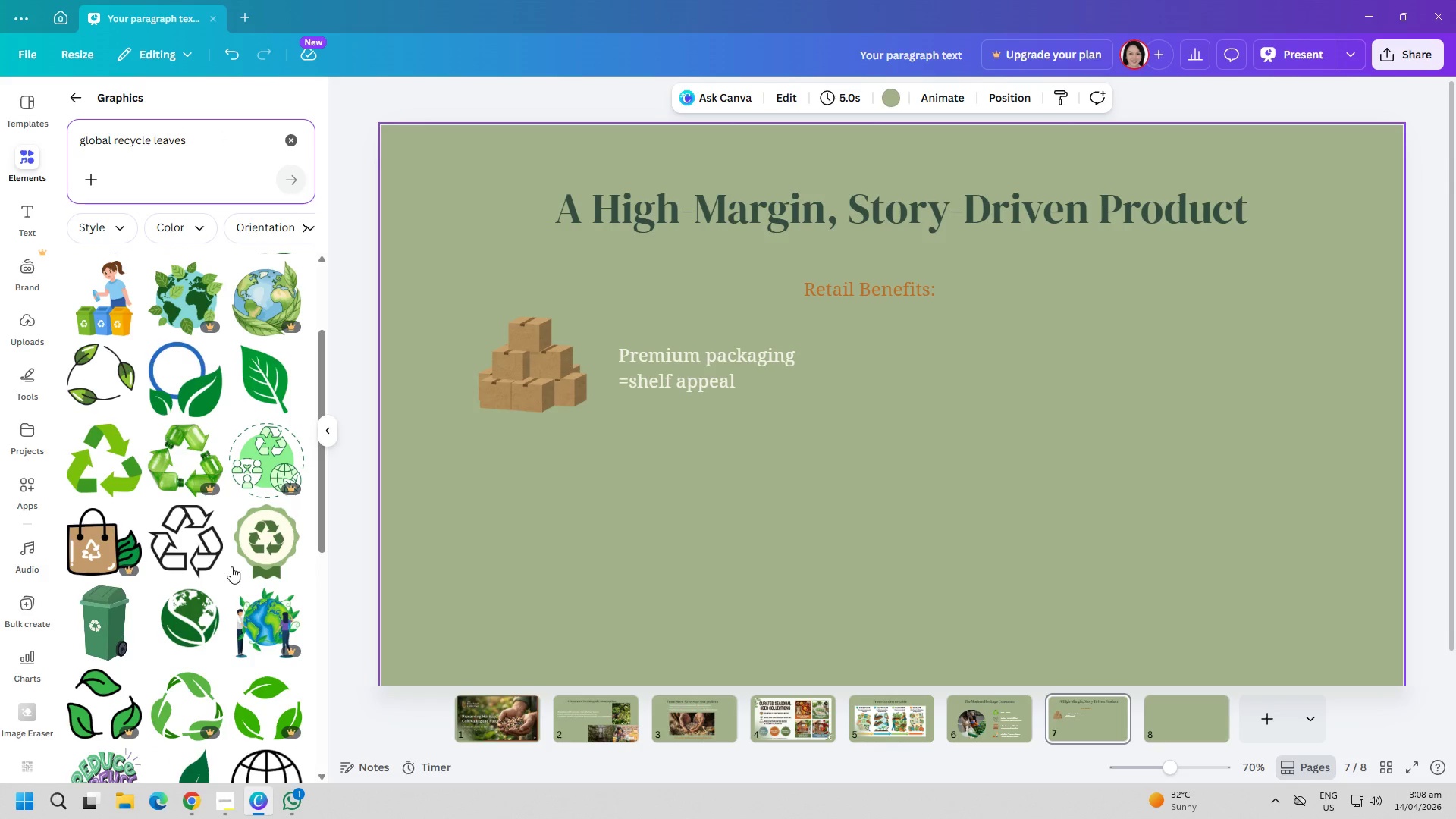 
scroll: coordinate [234, 553], scroll_direction: down, amount: 12.0
 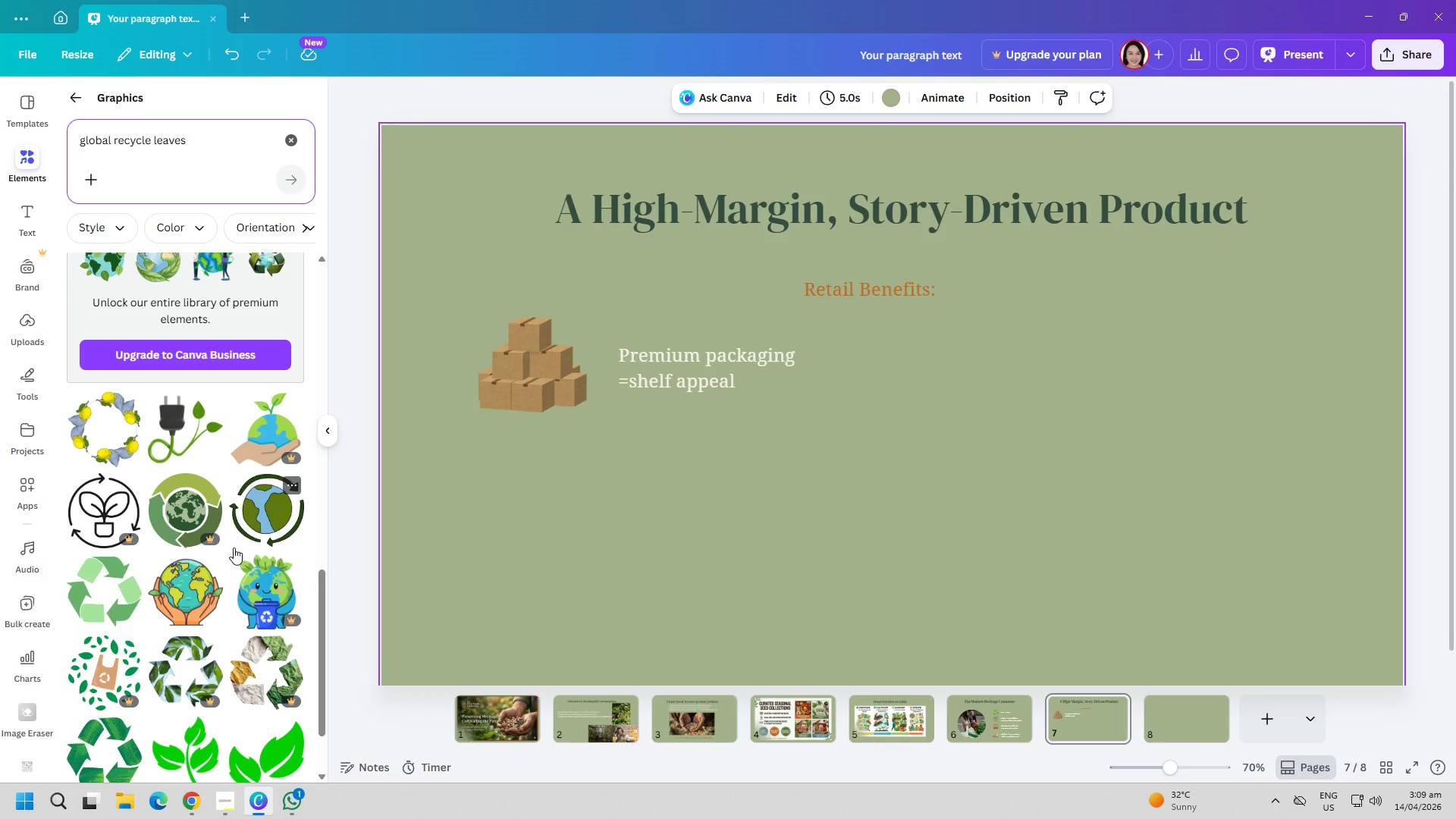 
wait(6.34)
 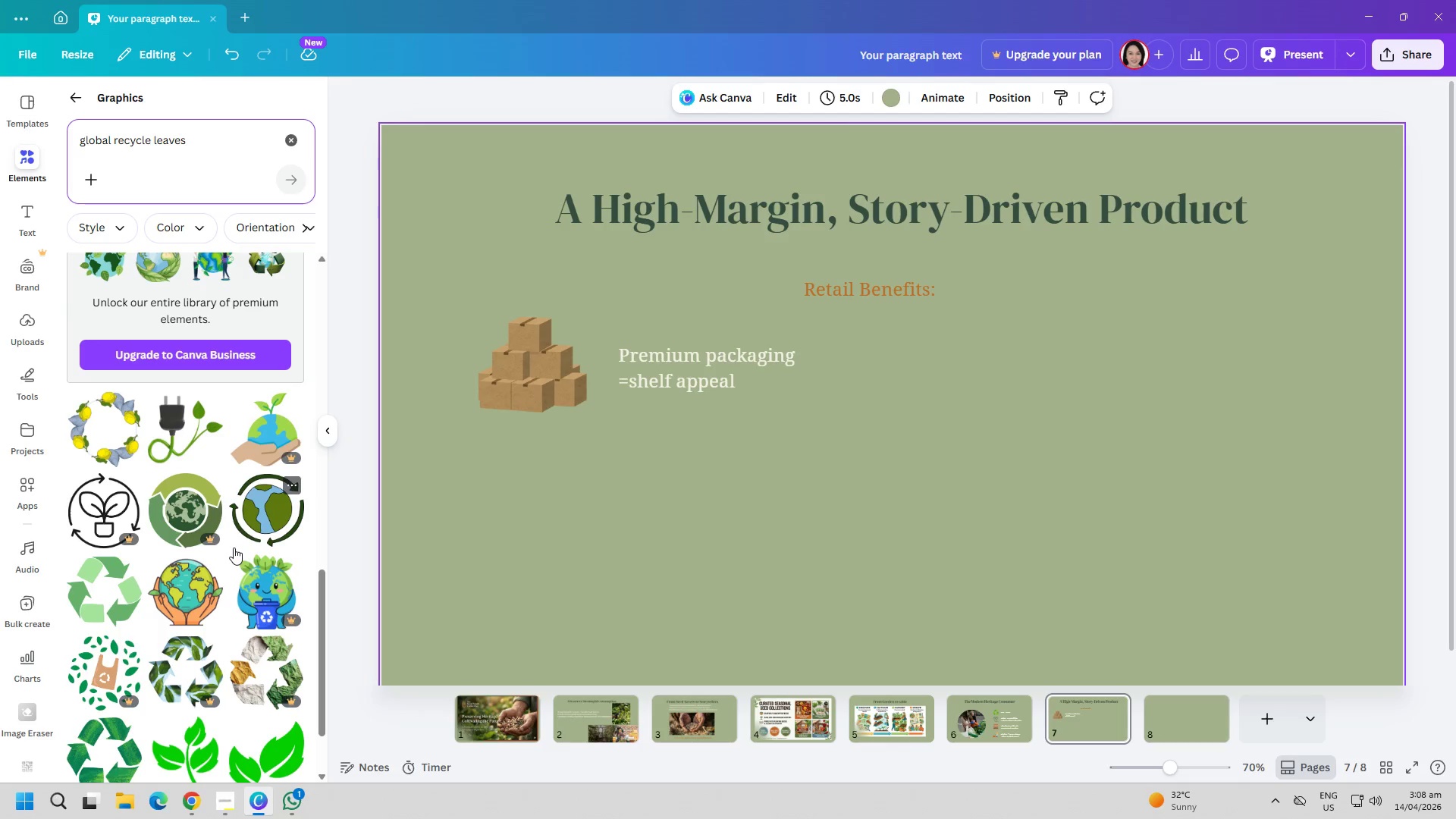 
scroll: coordinate [212, 580], scroll_direction: down, amount: 11.0
 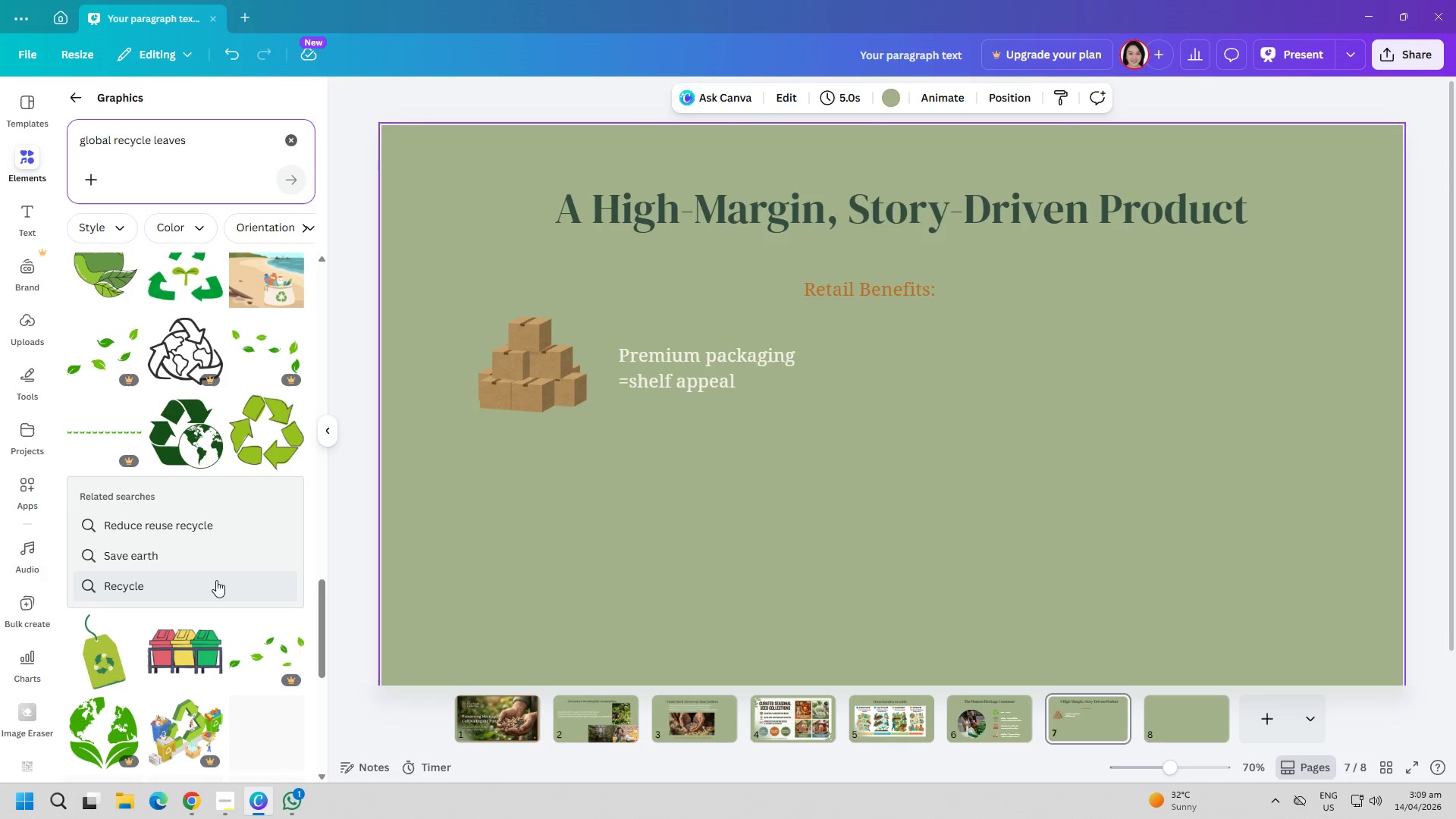 
scroll: coordinate [218, 580], scroll_direction: up, amount: 5.0
 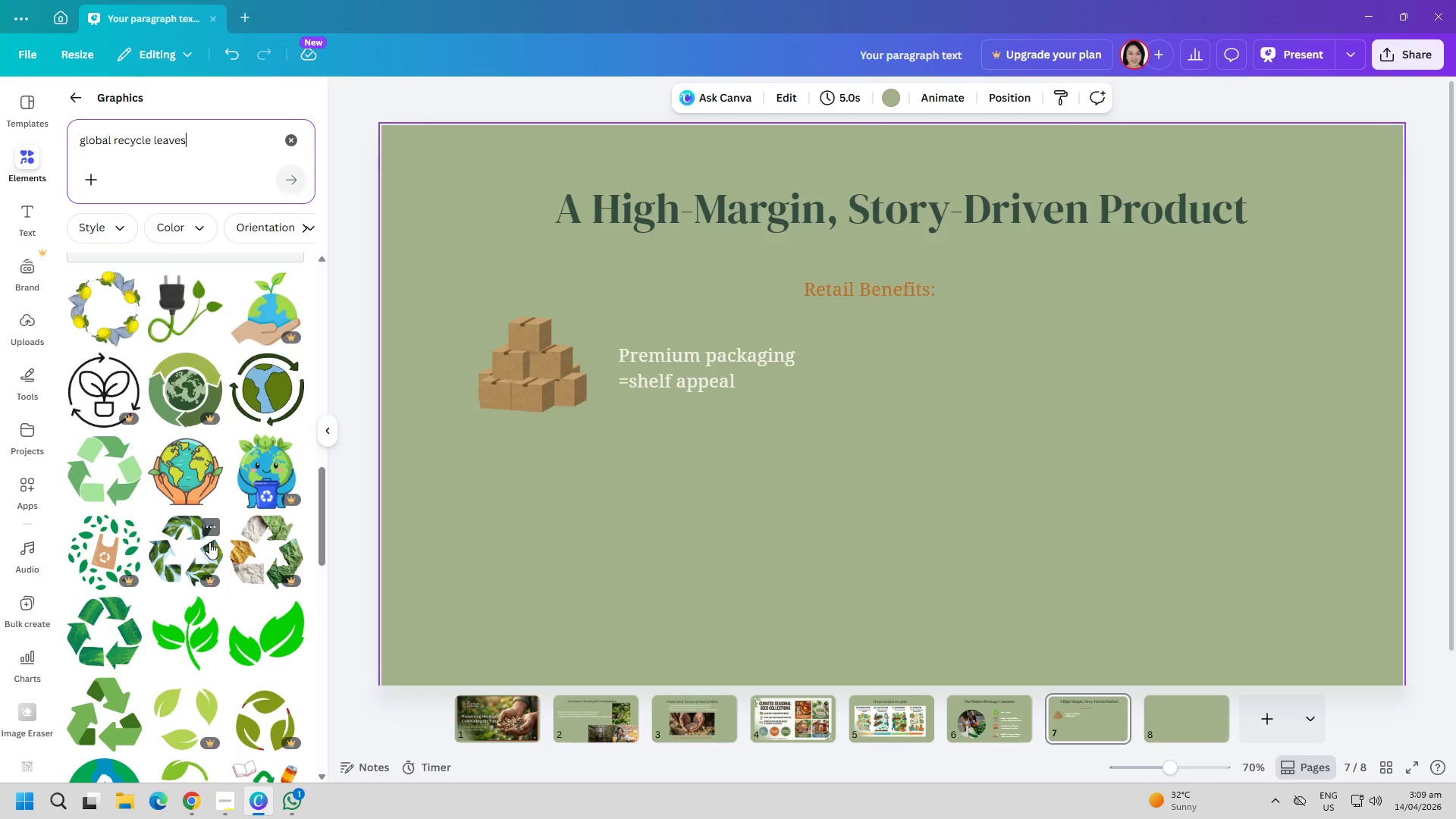 
left_click([192, 486])
 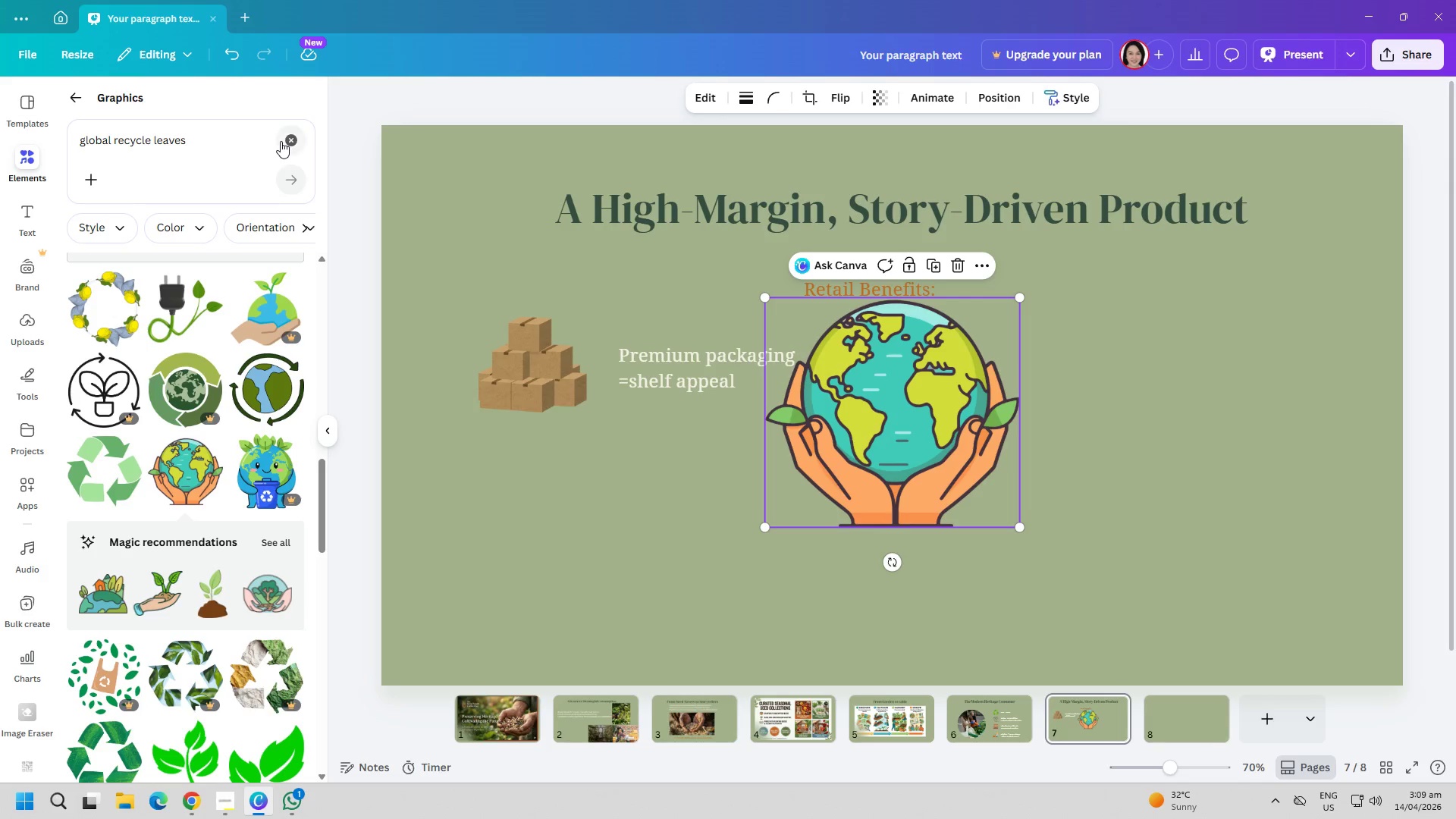 
double_click([269, 141])
 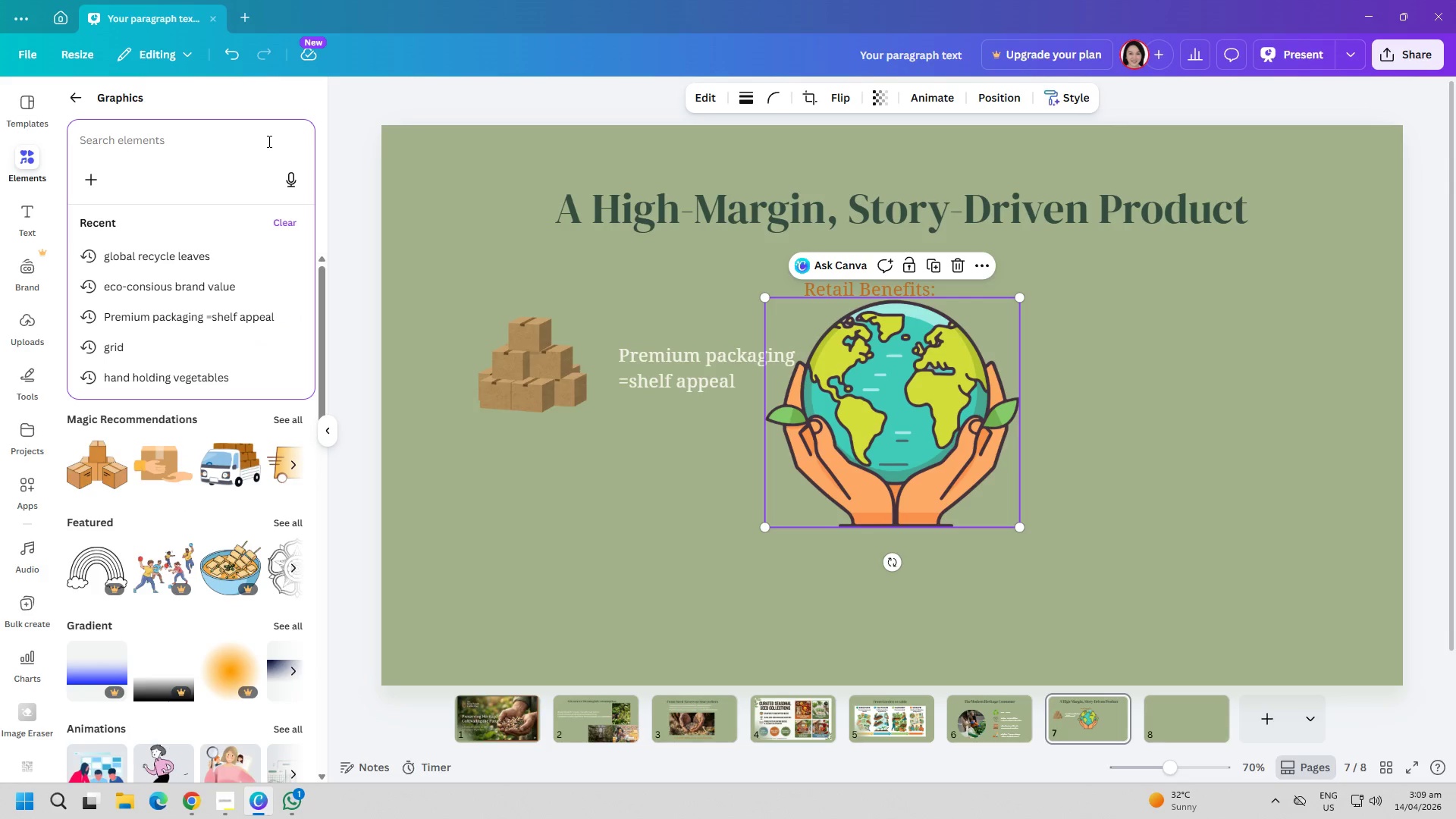 
type(safe)
key(Backspace)
key(Backspace)
type(ve mother earth)
 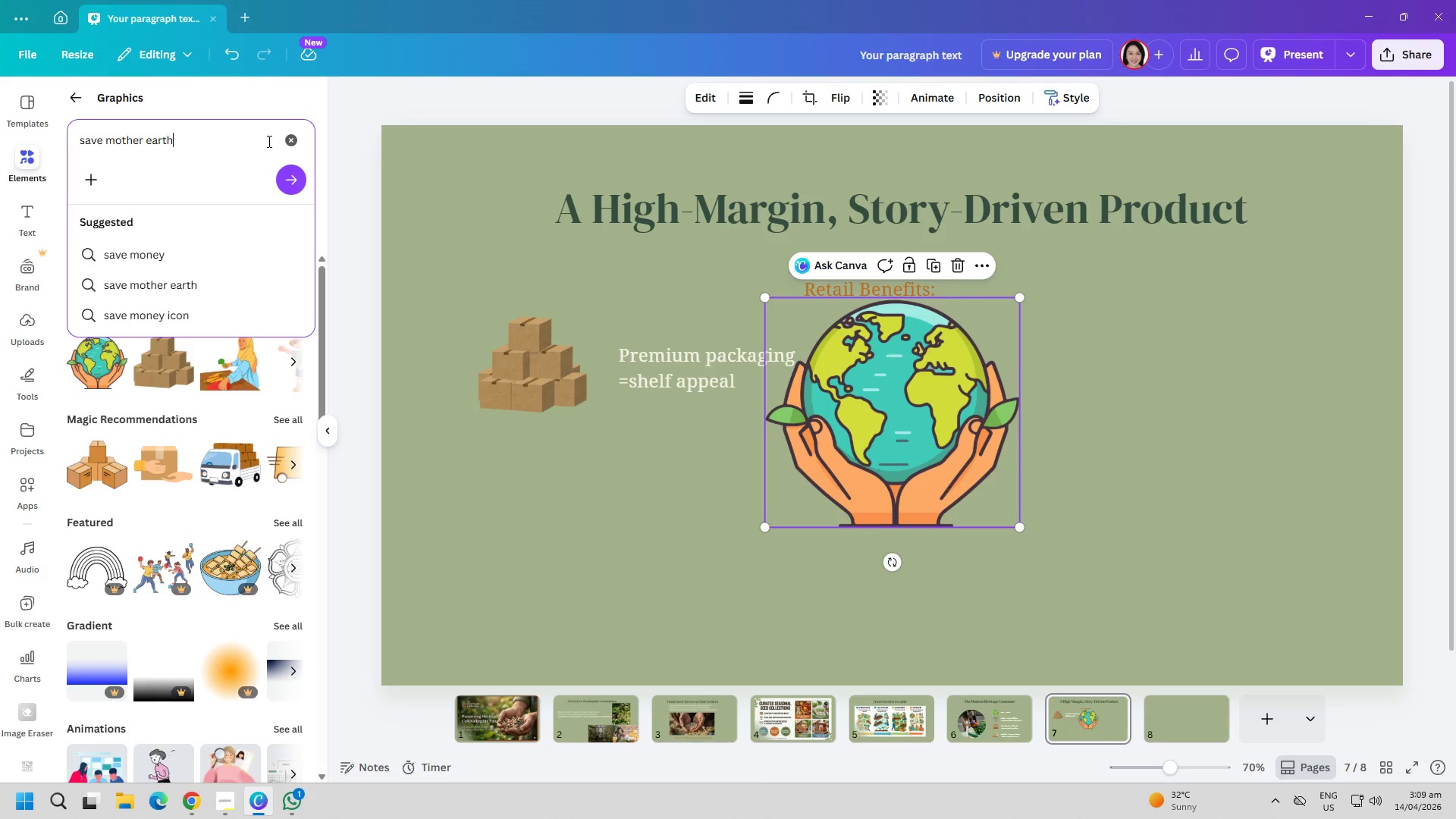 
key(Enter)
 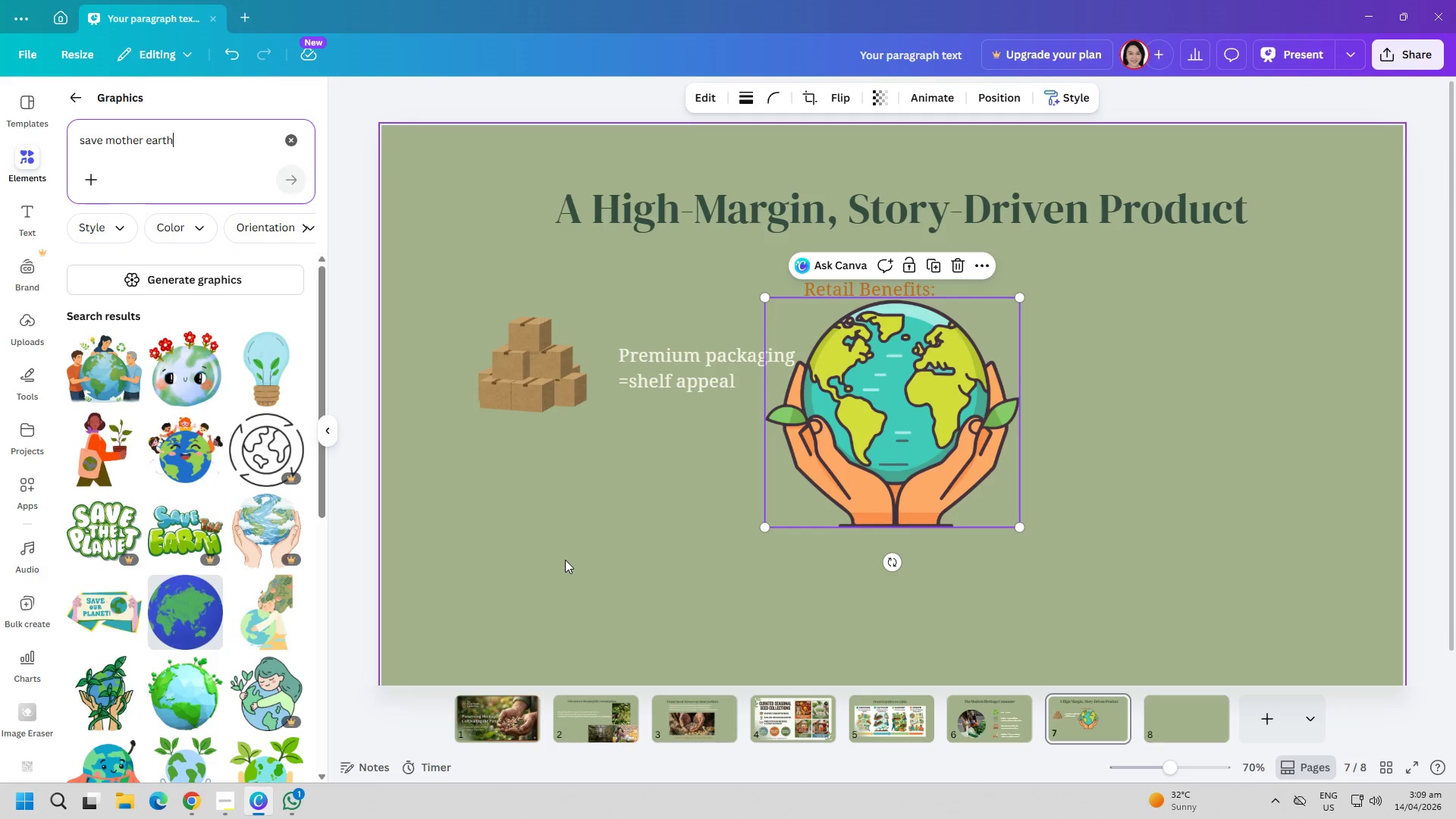 
wait(5.74)
 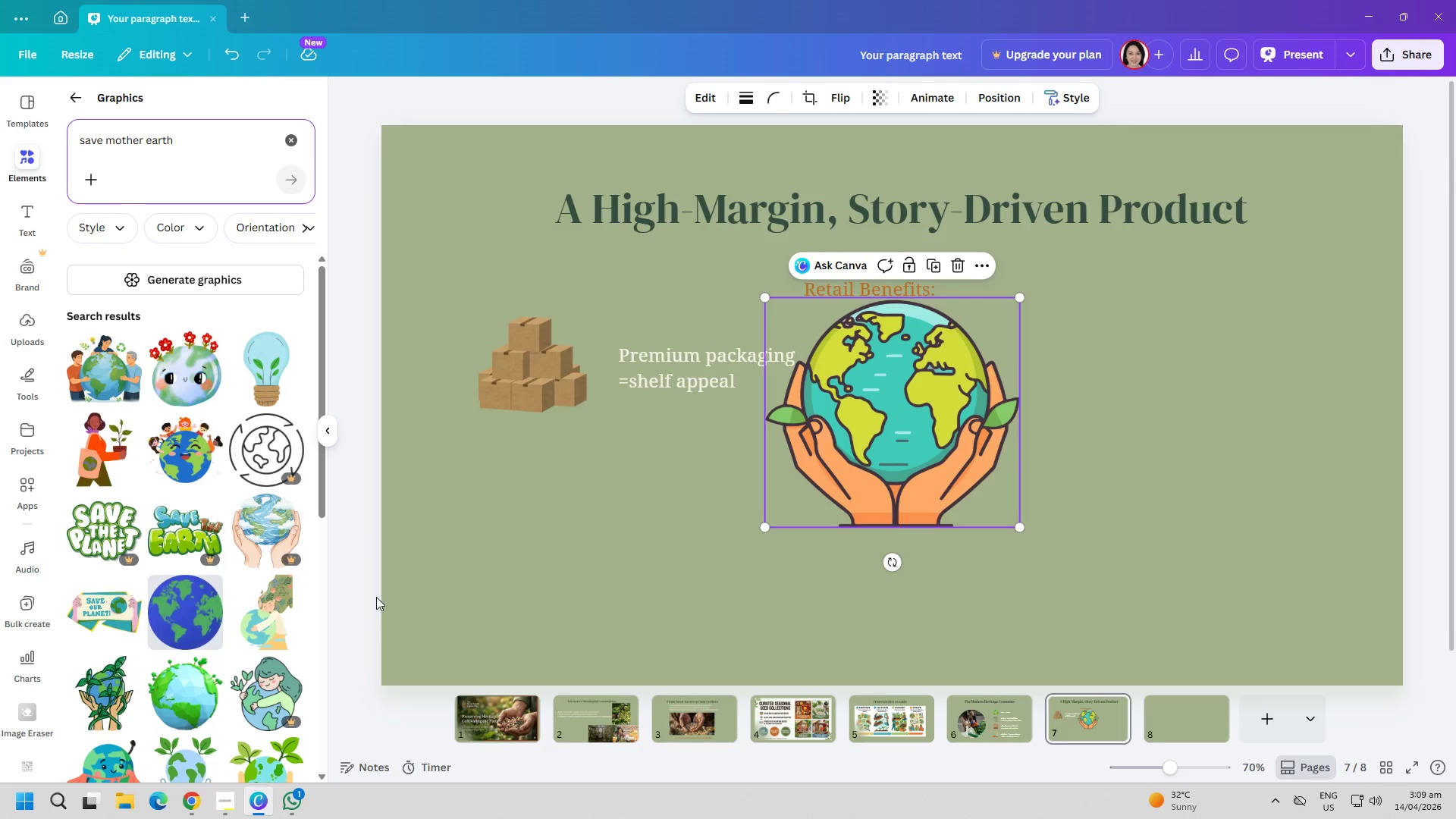 
mouse_move([297, 651])
 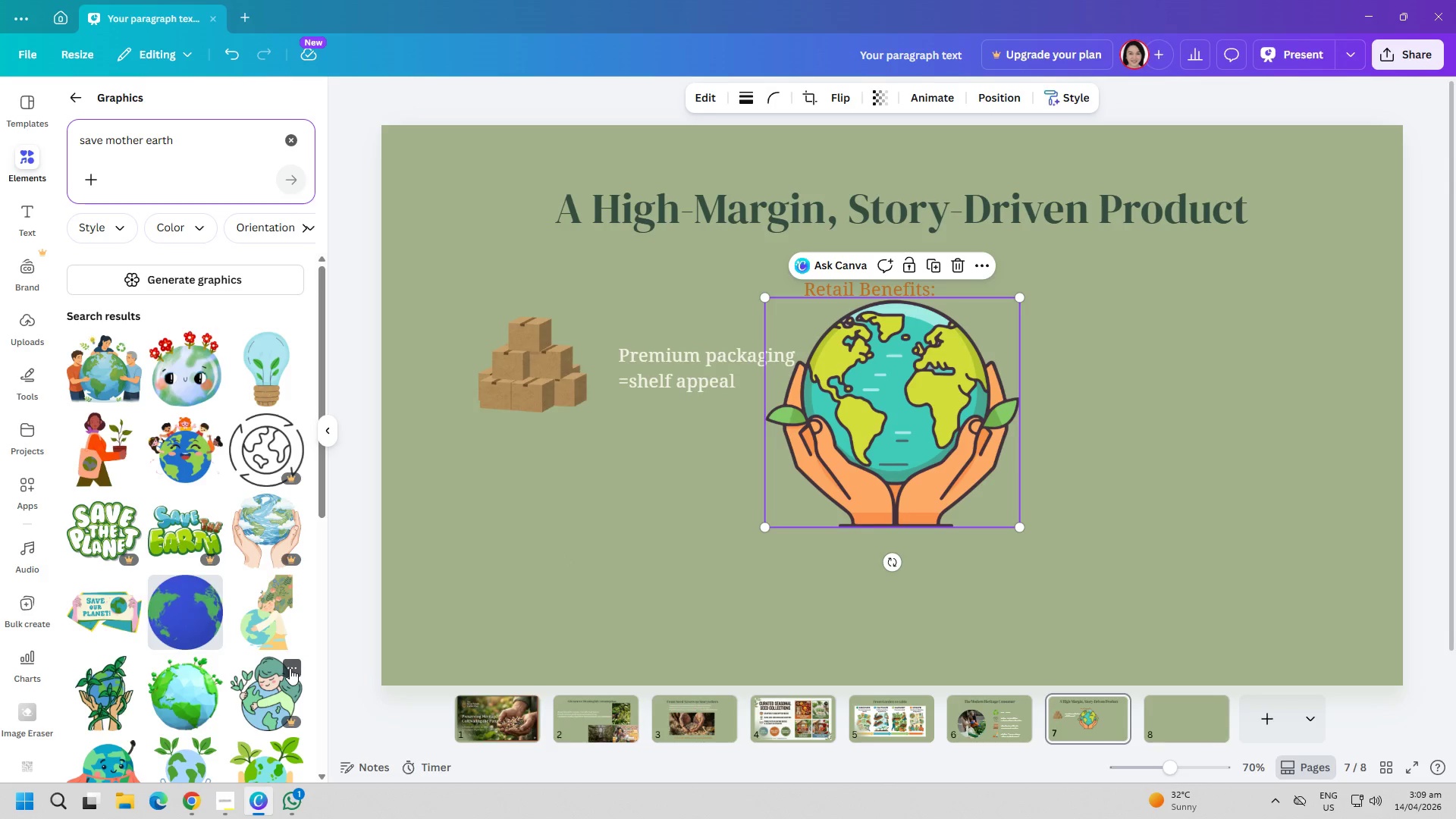 
scroll: coordinate [194, 667], scroll_direction: down, amount: 2.0
 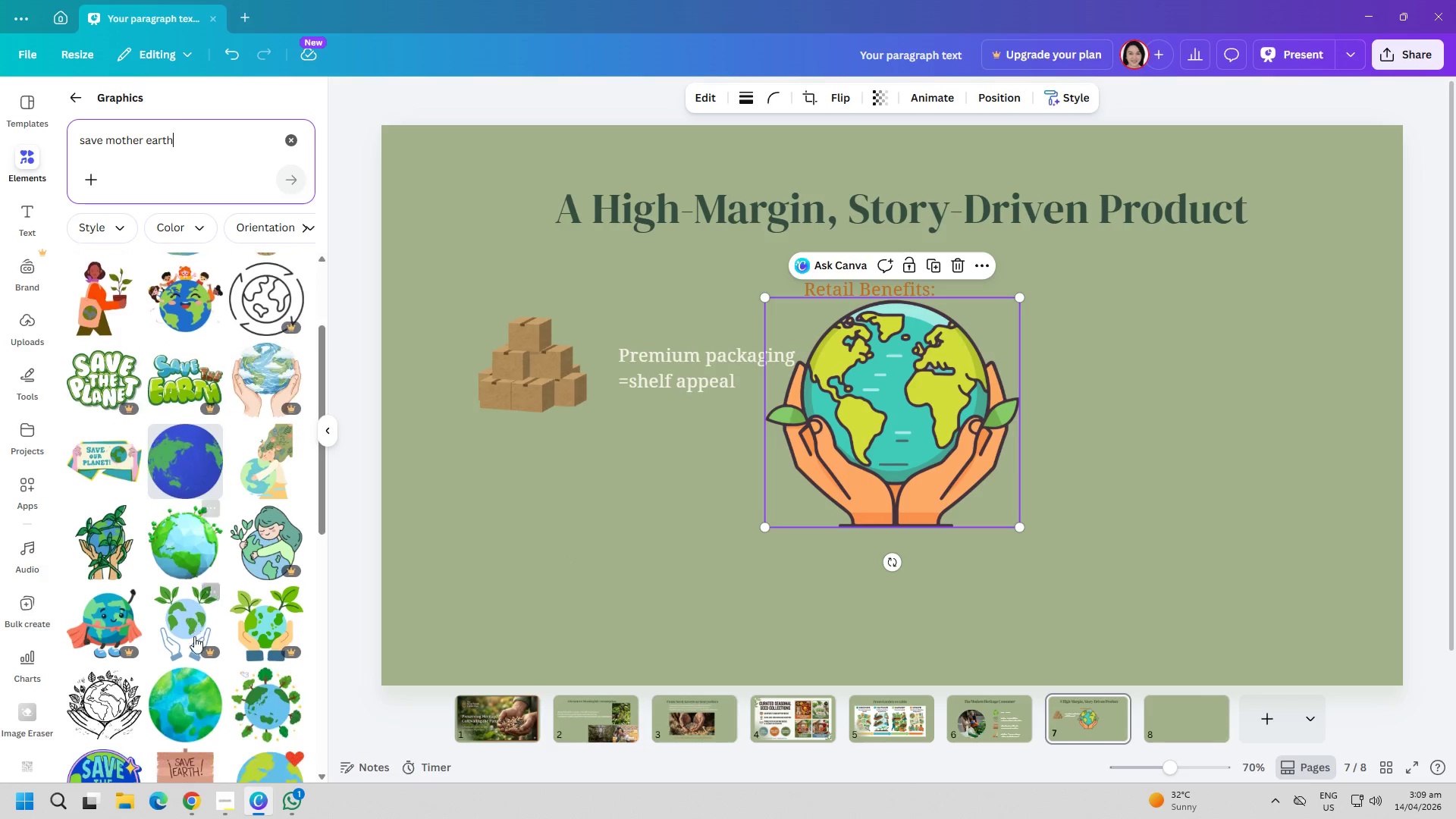 
mouse_move([180, 594])
 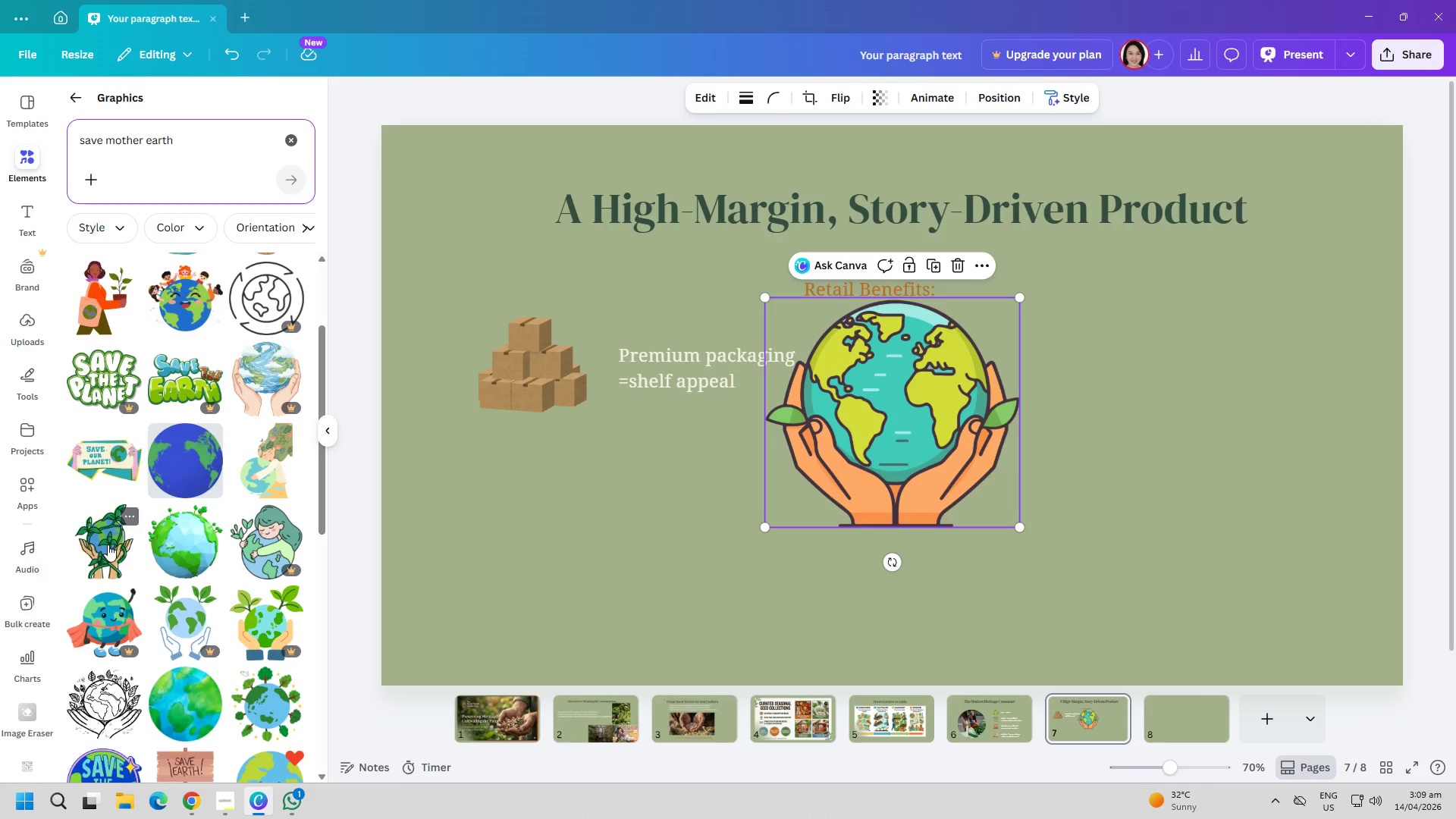 
left_click([108, 545])
 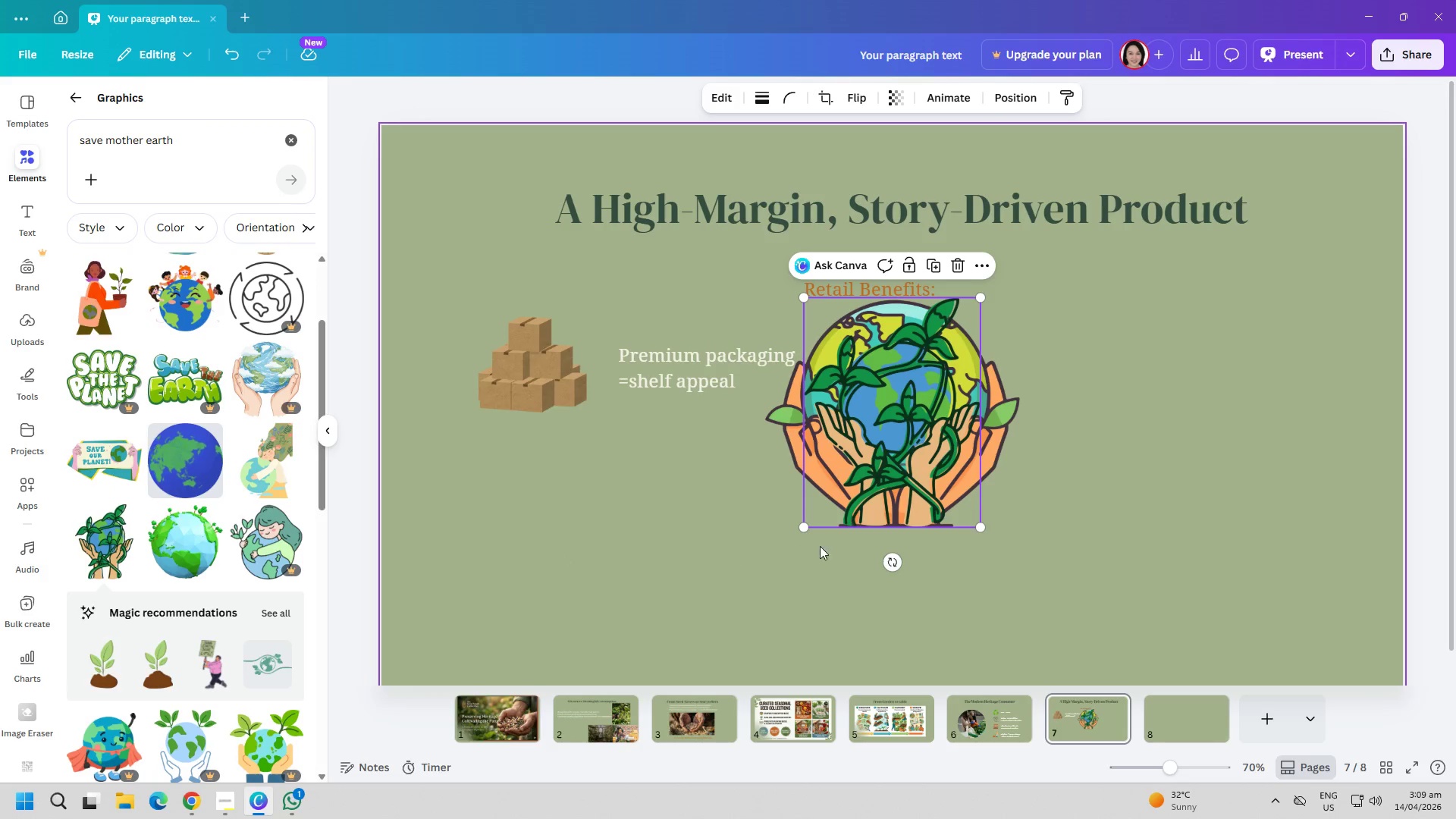 
left_click_drag(start_coordinate=[861, 486], to_coordinate=[1030, 503])
 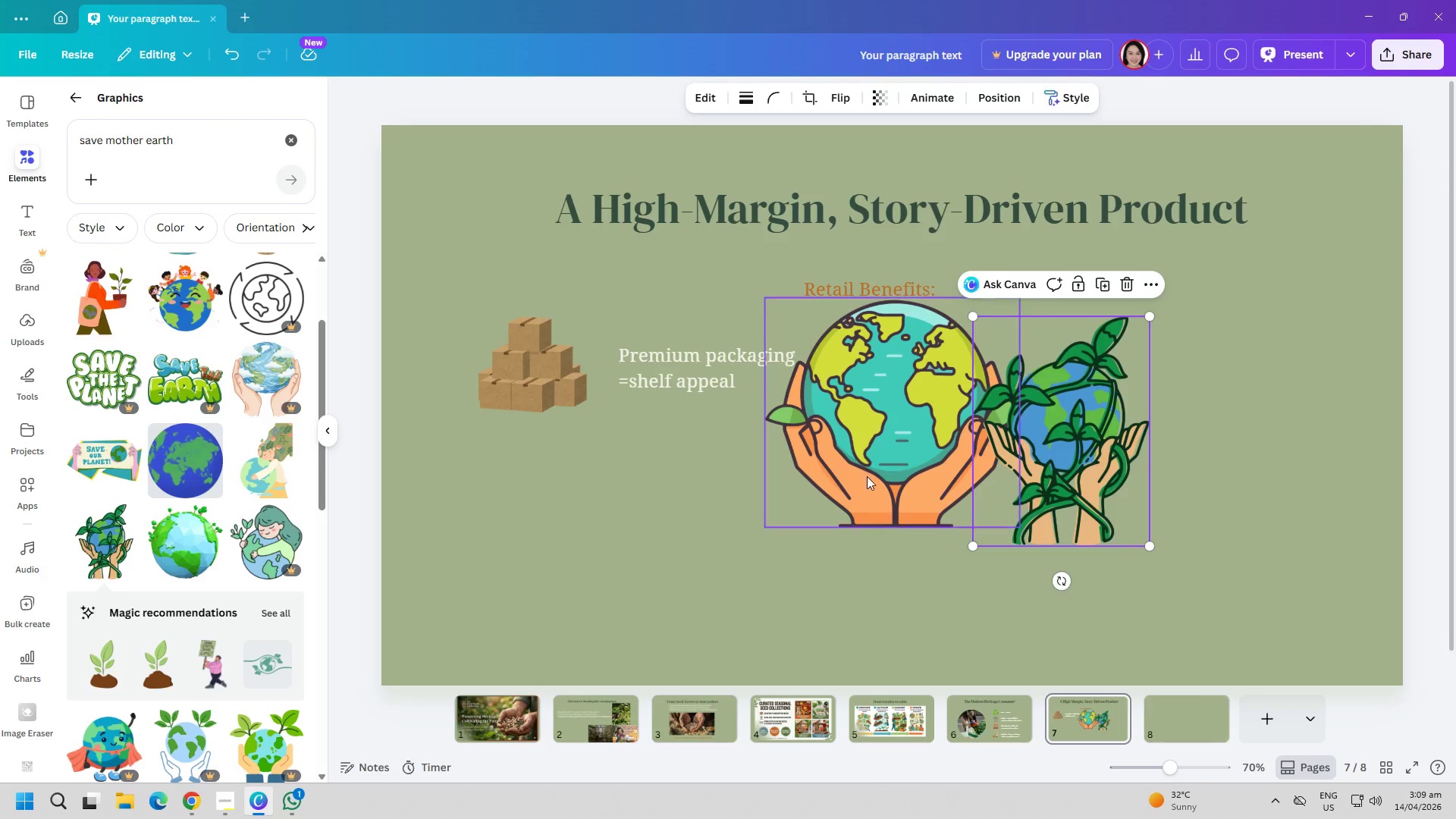 
left_click([867, 476])
 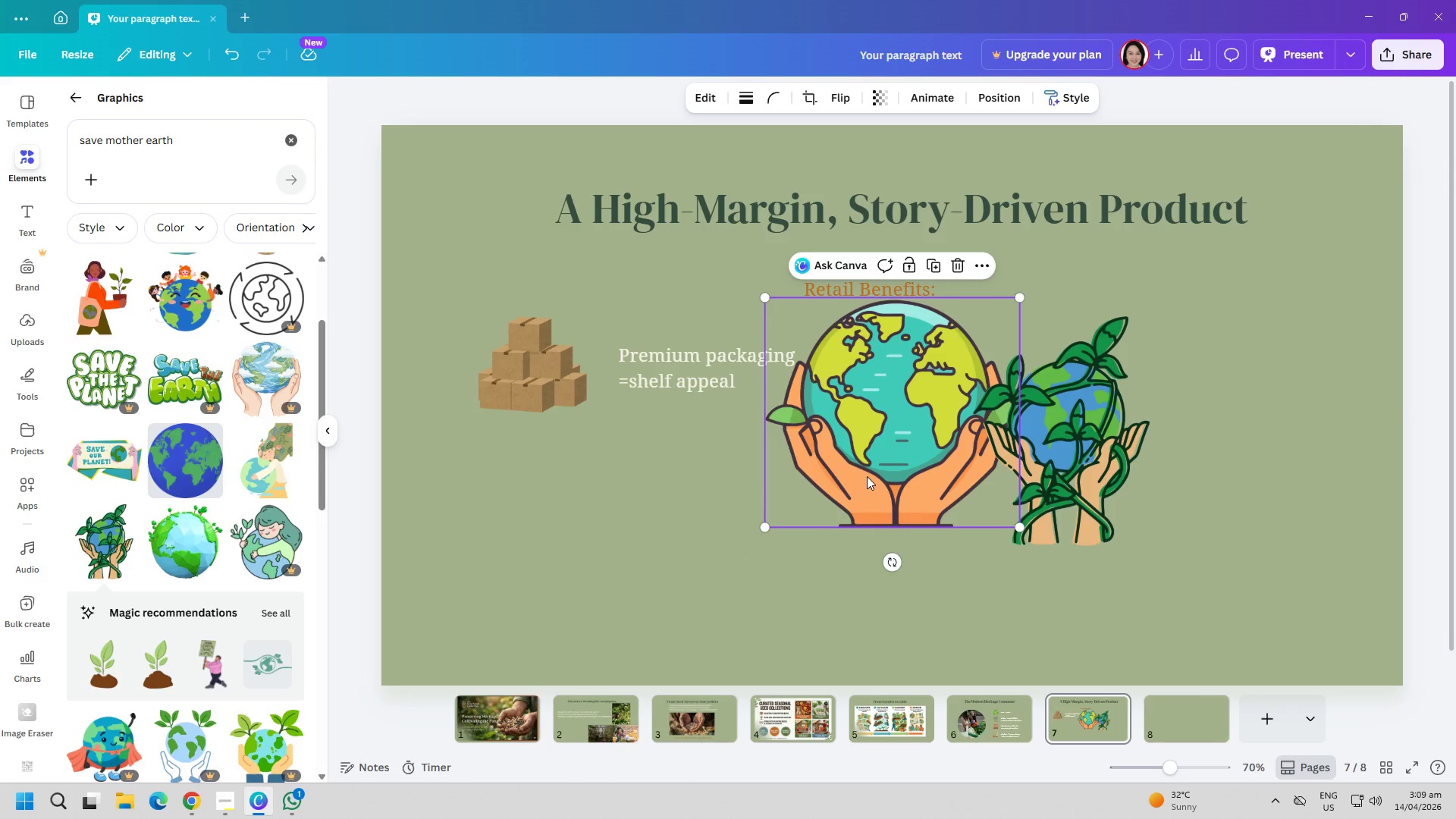 
key(Delete)
 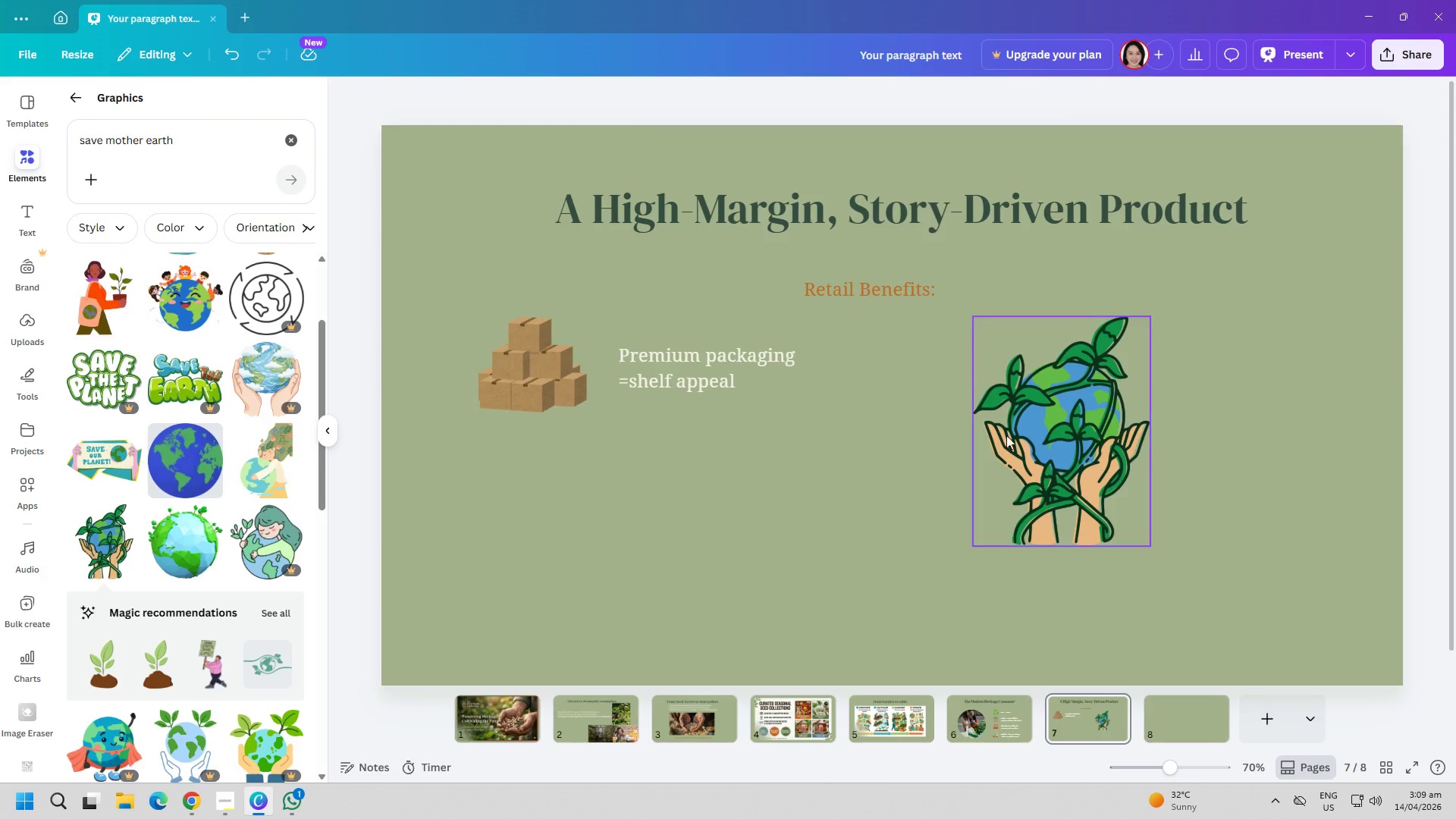 
left_click_drag(start_coordinate=[1069, 426], to_coordinate=[549, 515])
 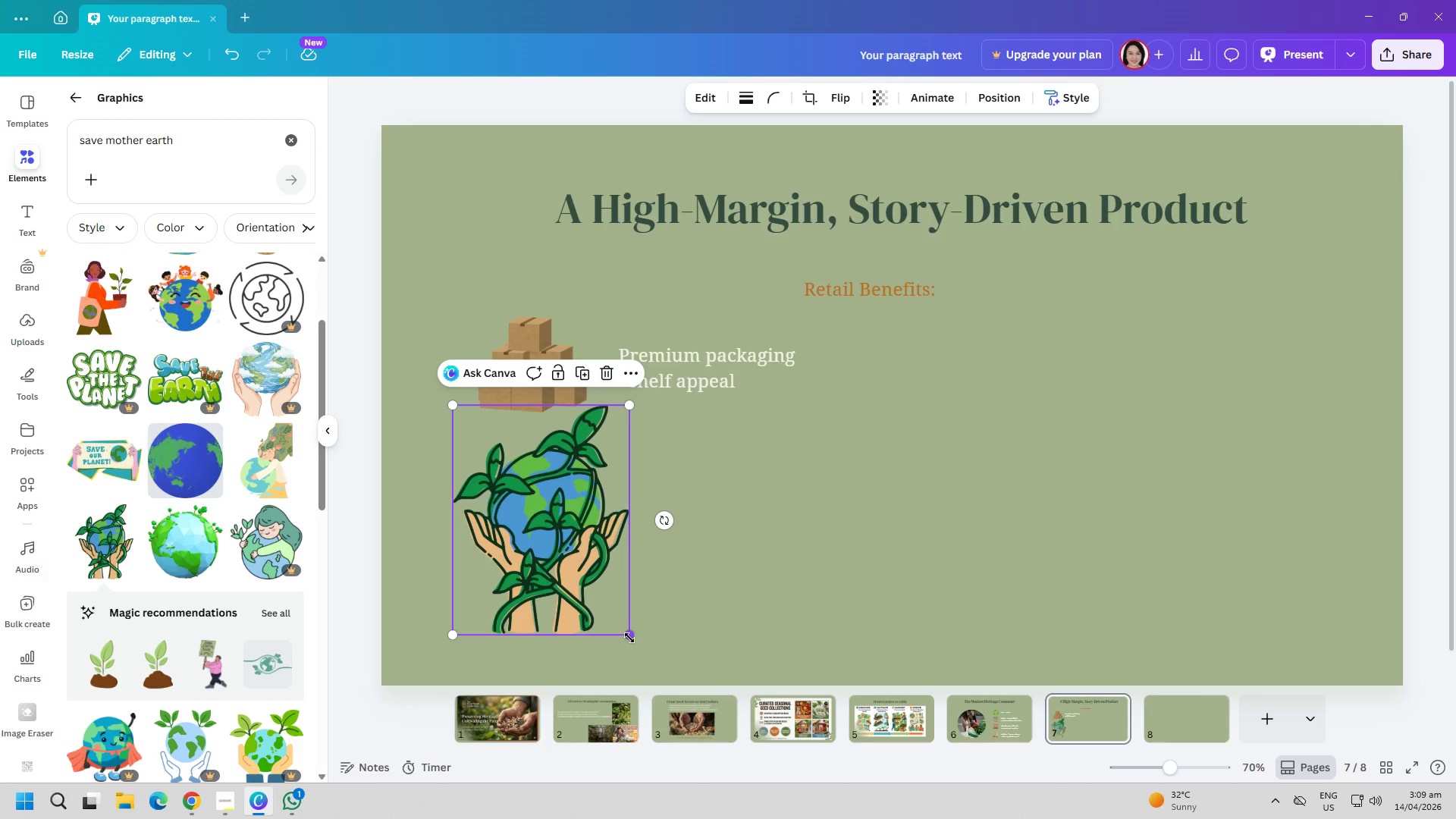 
left_click_drag(start_coordinate=[623, 638], to_coordinate=[614, 571])
 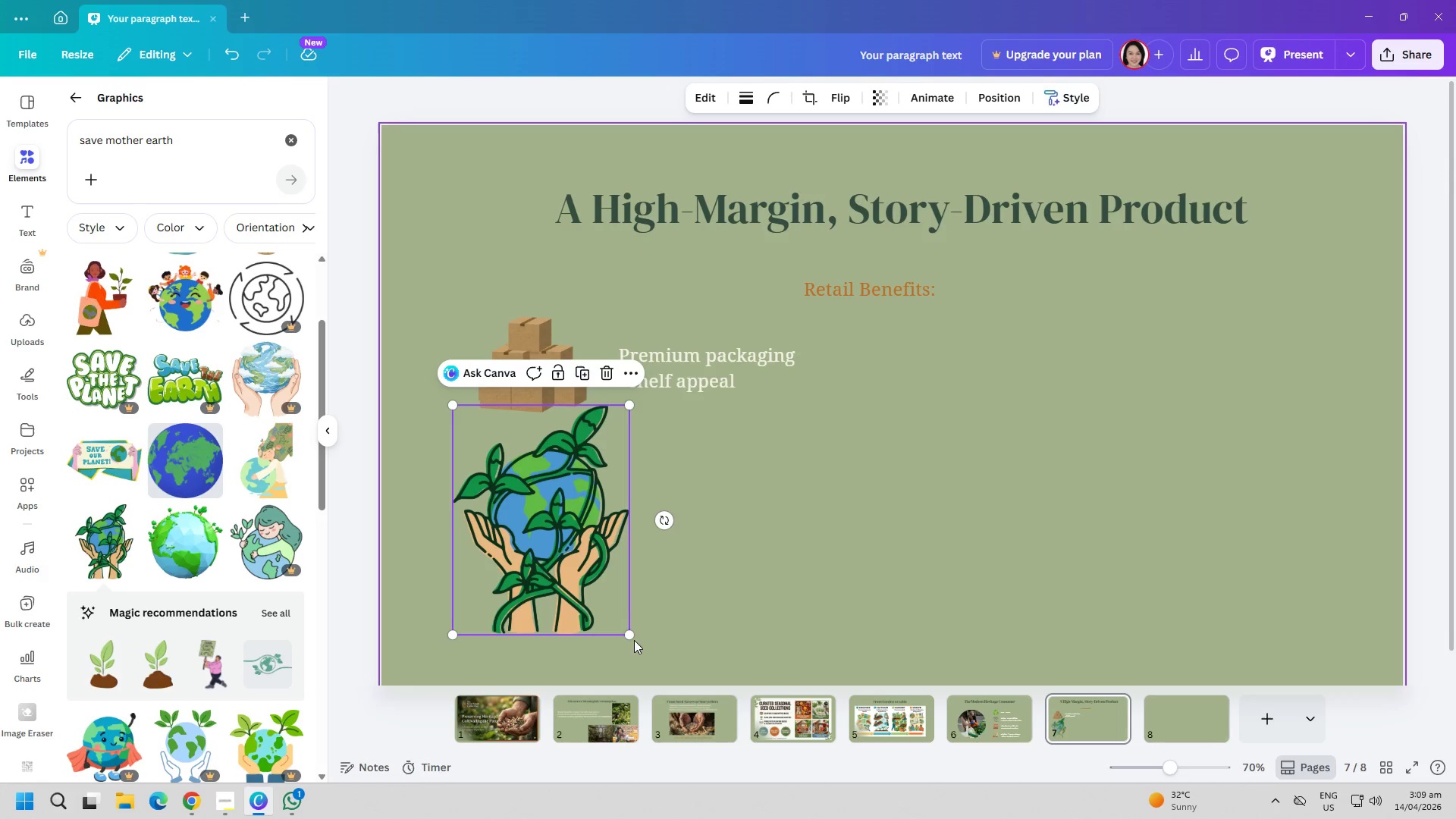 
left_click_drag(start_coordinate=[628, 638], to_coordinate=[582, 490])
 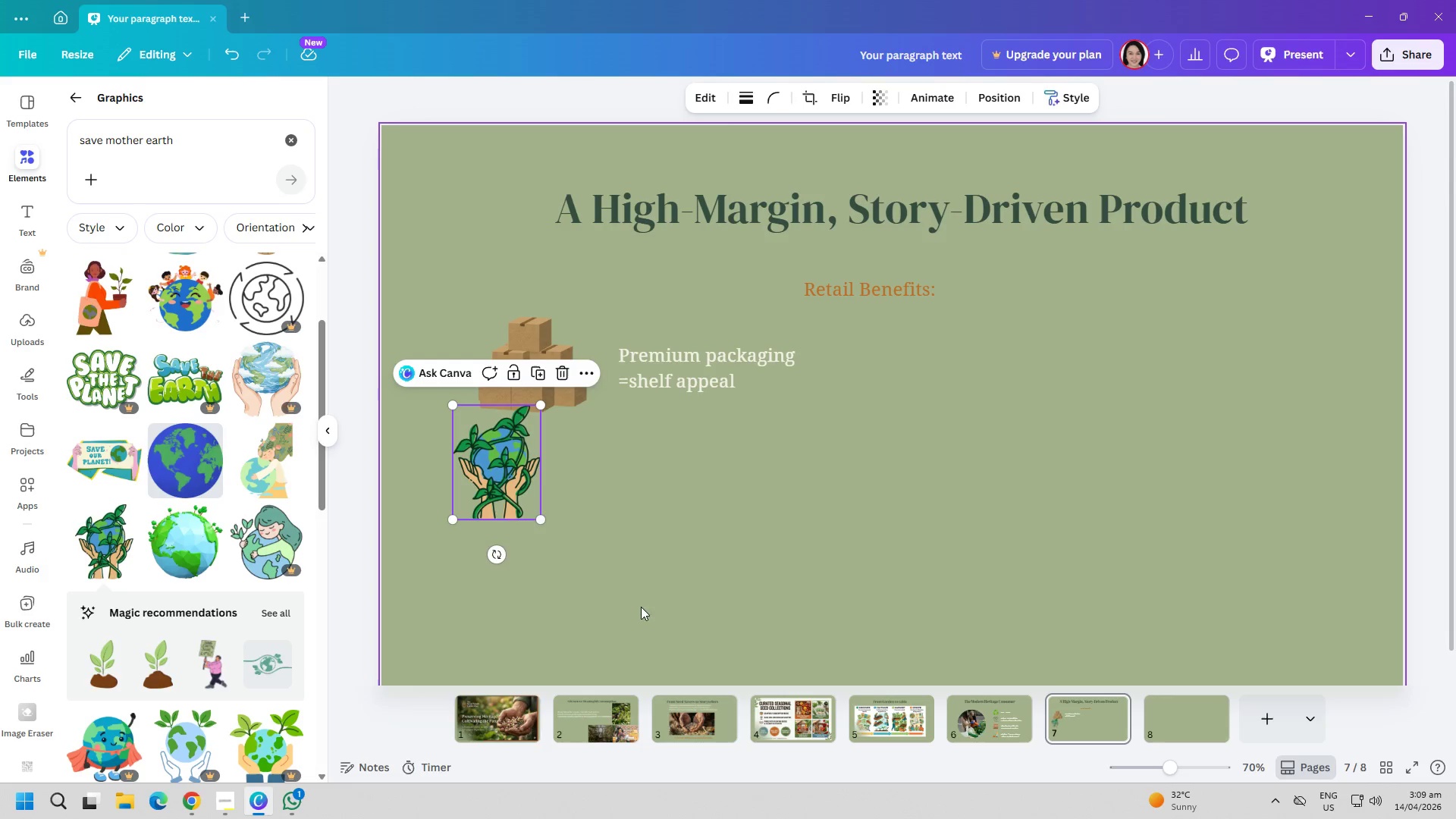 
left_click([649, 619])
 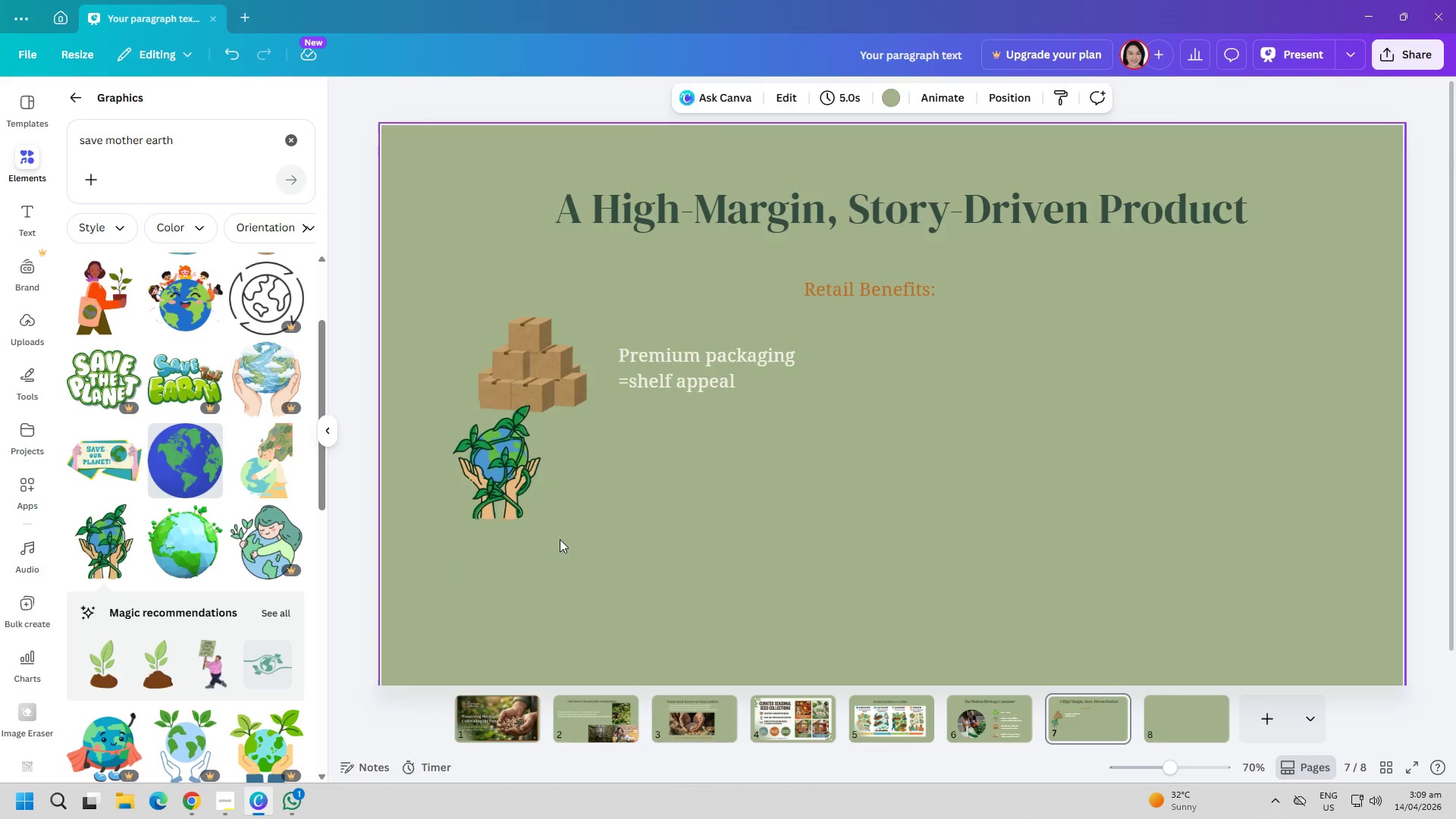 
left_click_drag(start_coordinate=[504, 485], to_coordinate=[535, 551])
 